 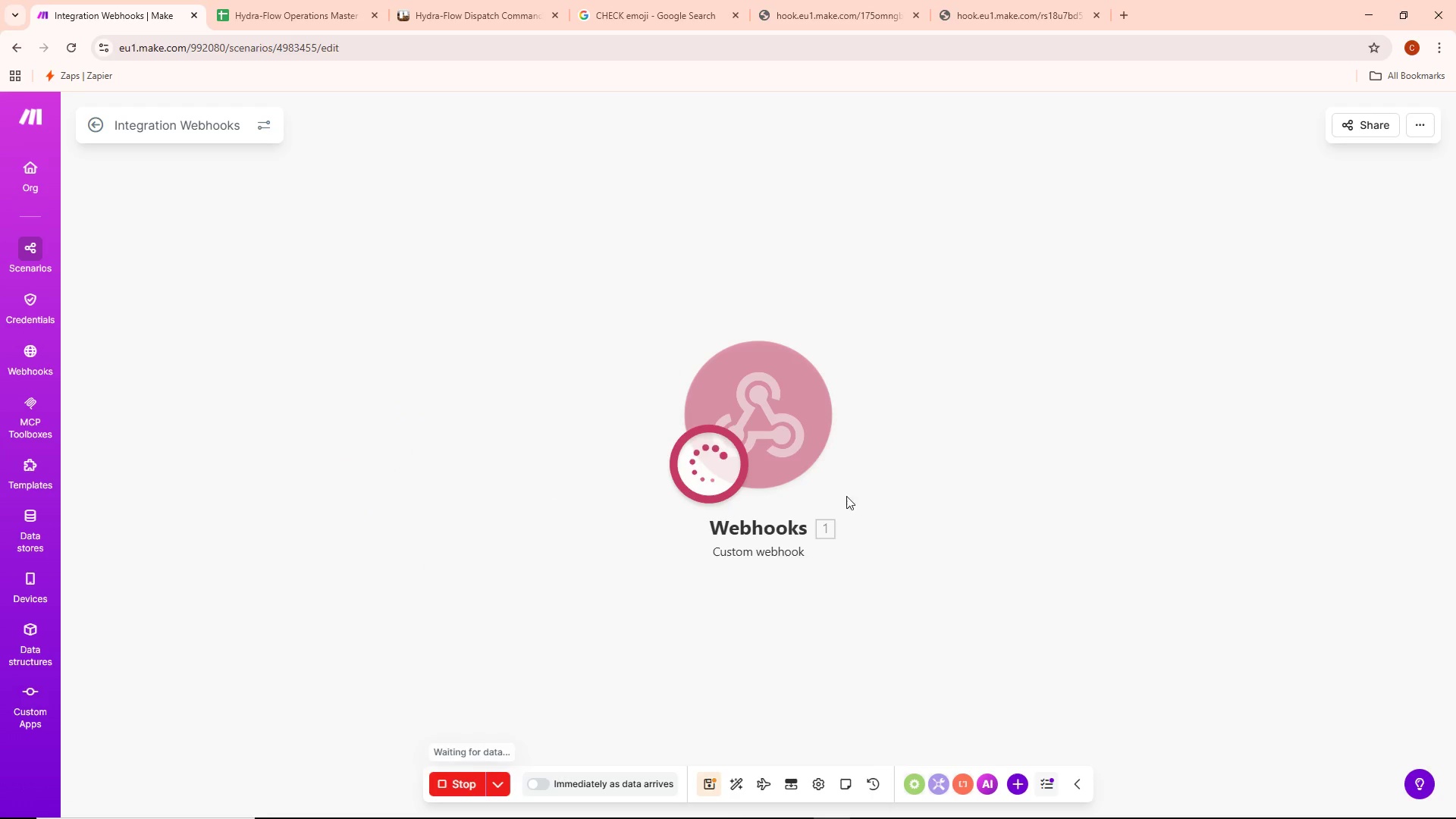 
left_click([1018, 3])
 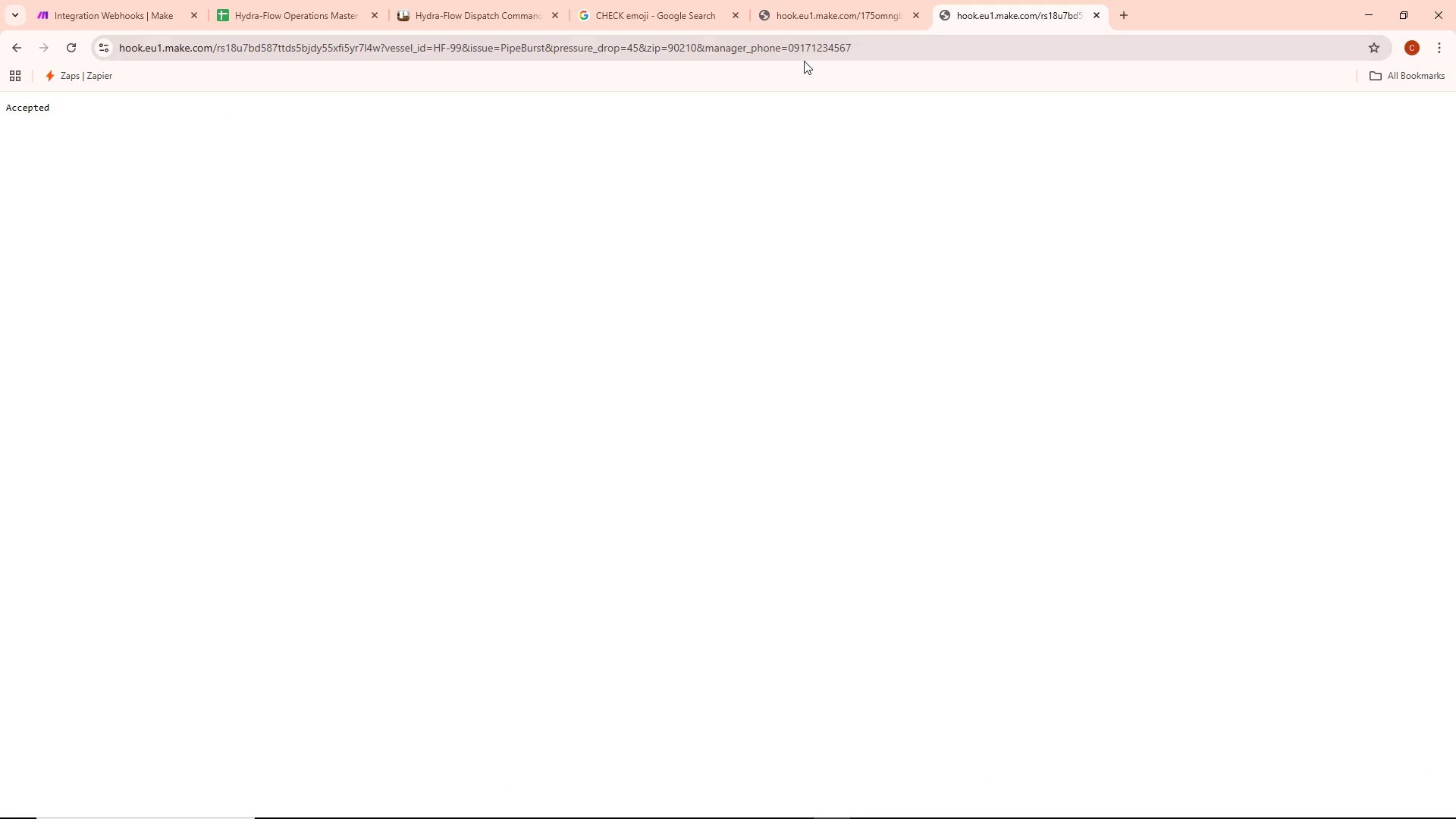 
left_click([110, 2])
 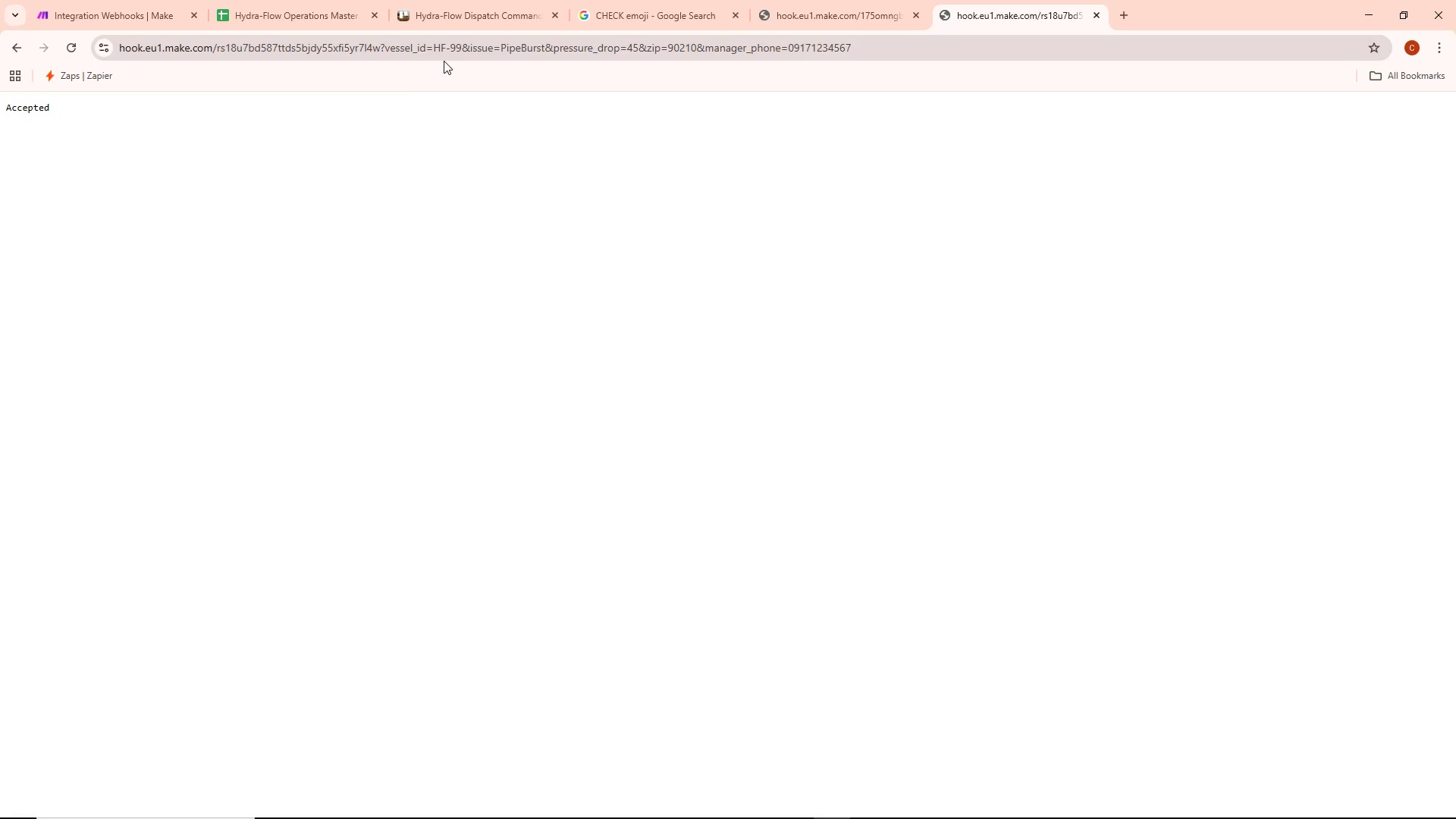 
wait(33.98)
 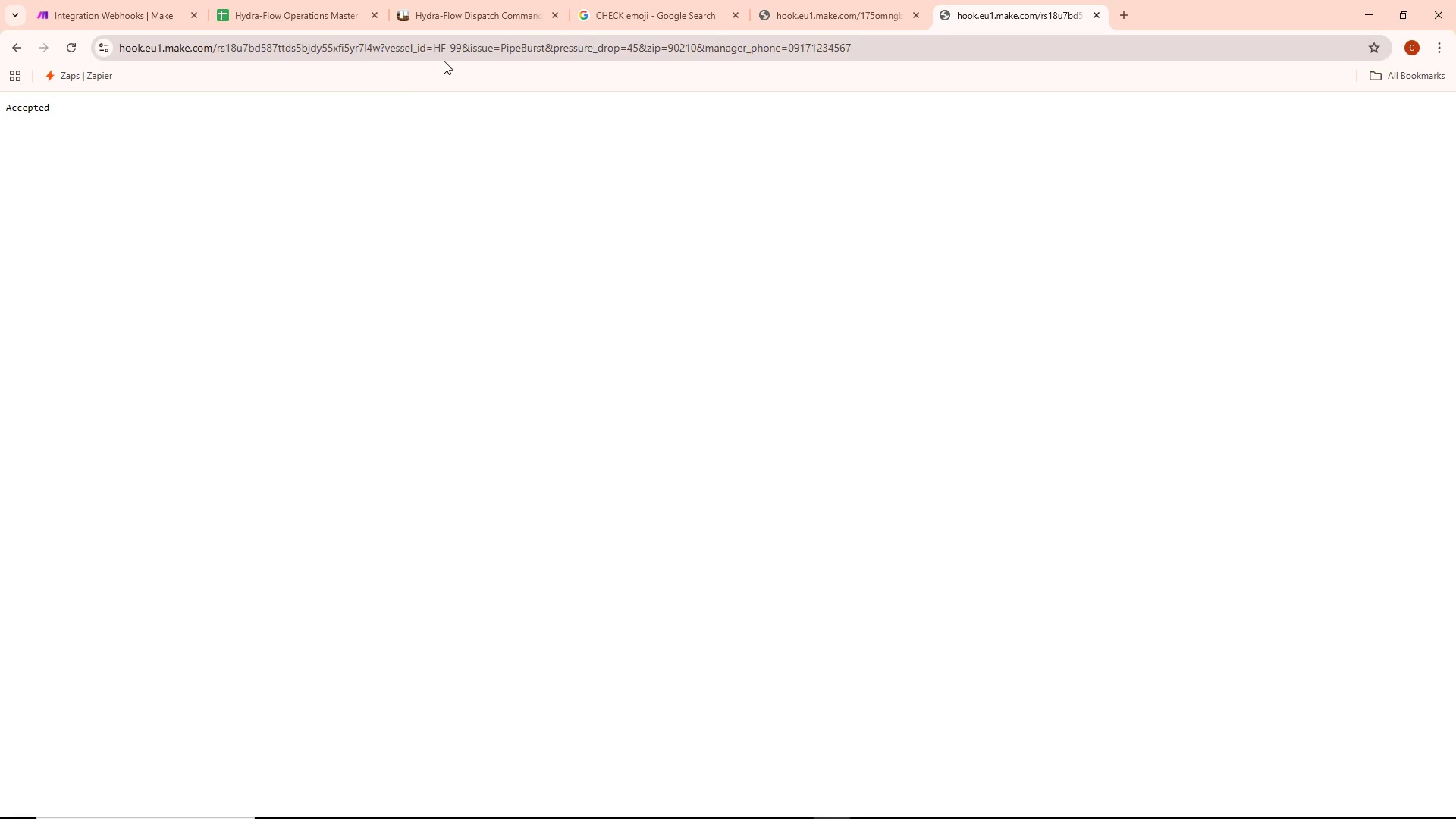 
left_click([469, 54])
 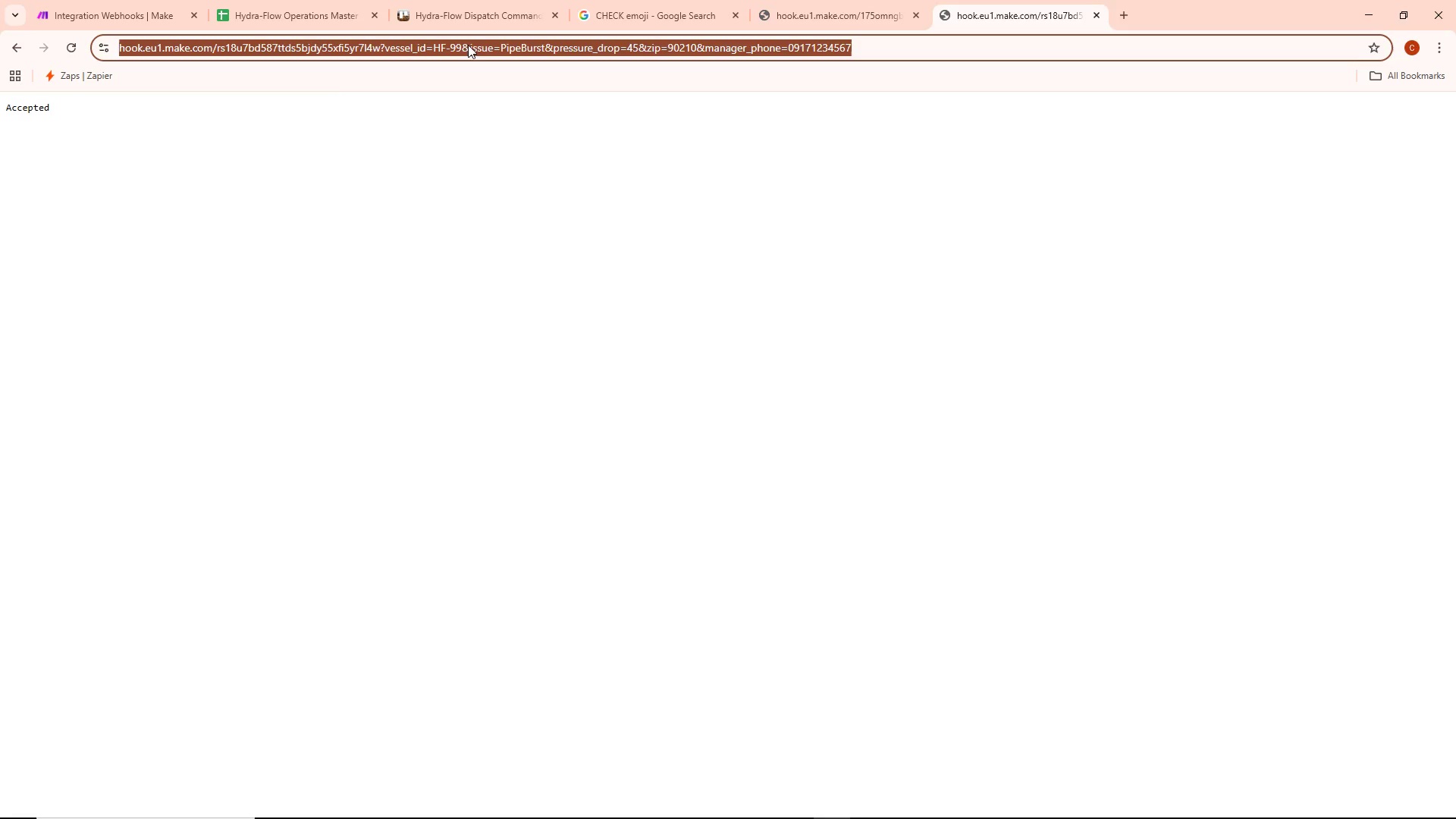 
left_click([495, 42])
 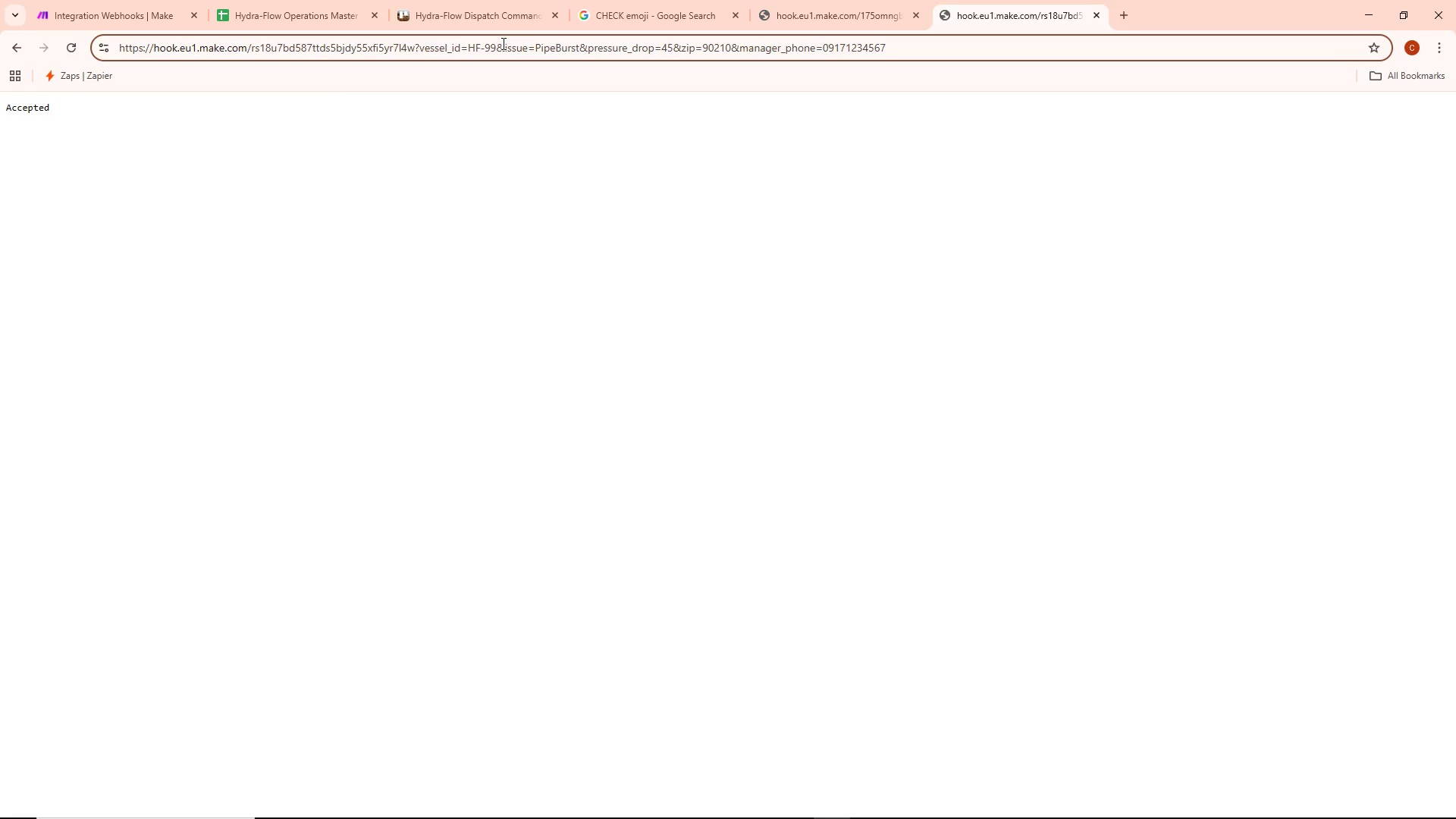 
left_click([491, 46])
 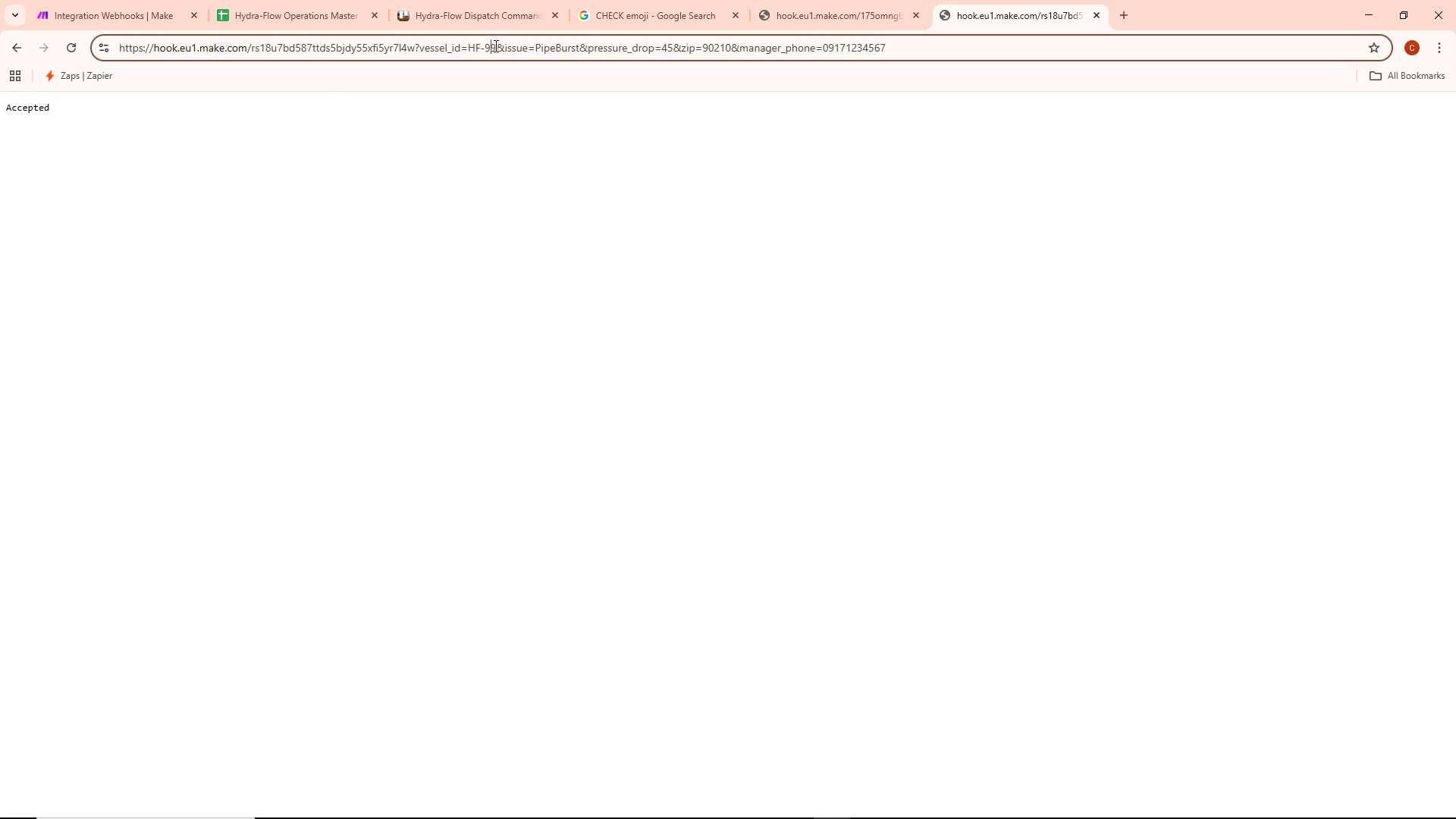 
left_click([494, 46])
 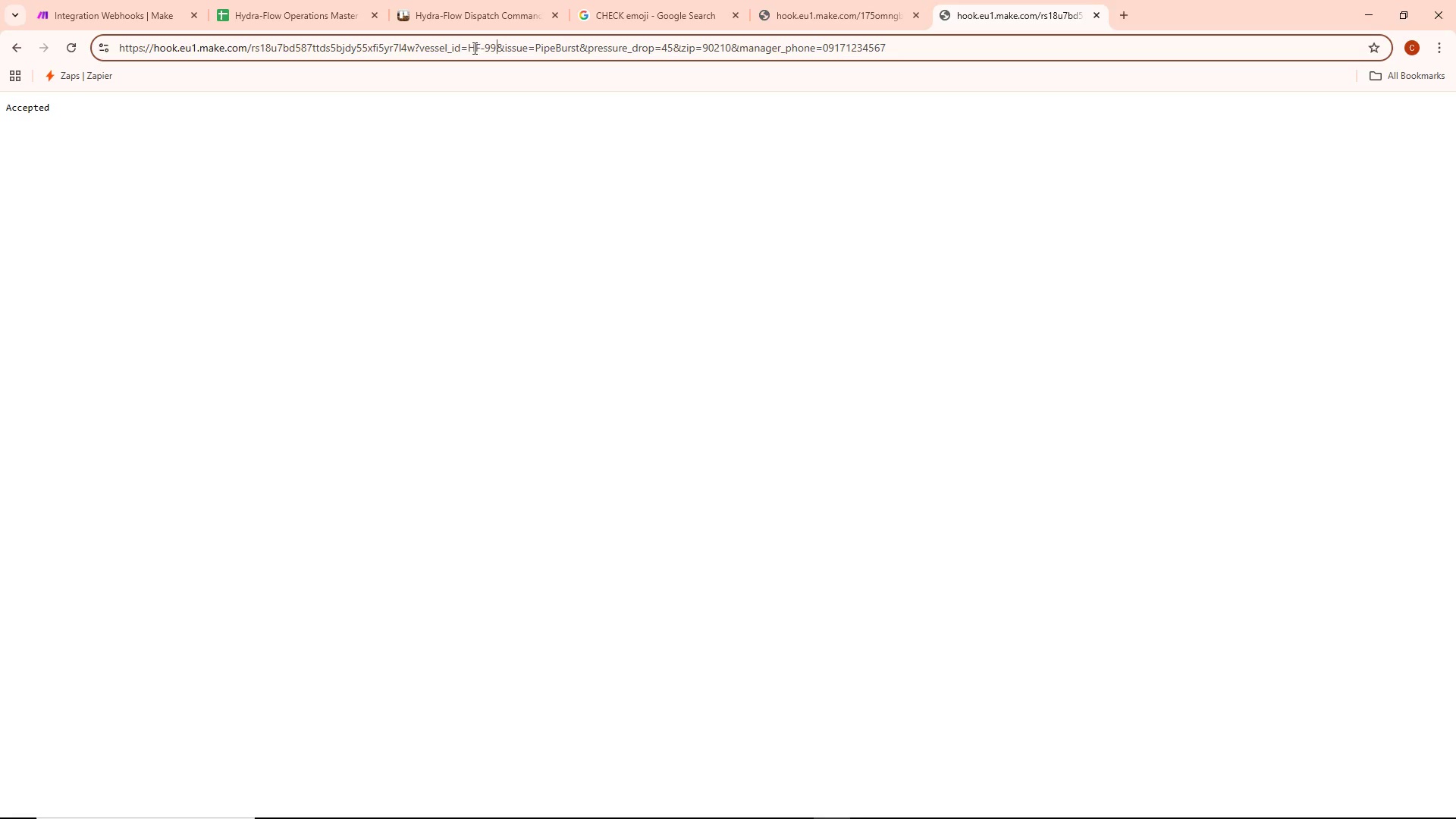 
wait(12.41)
 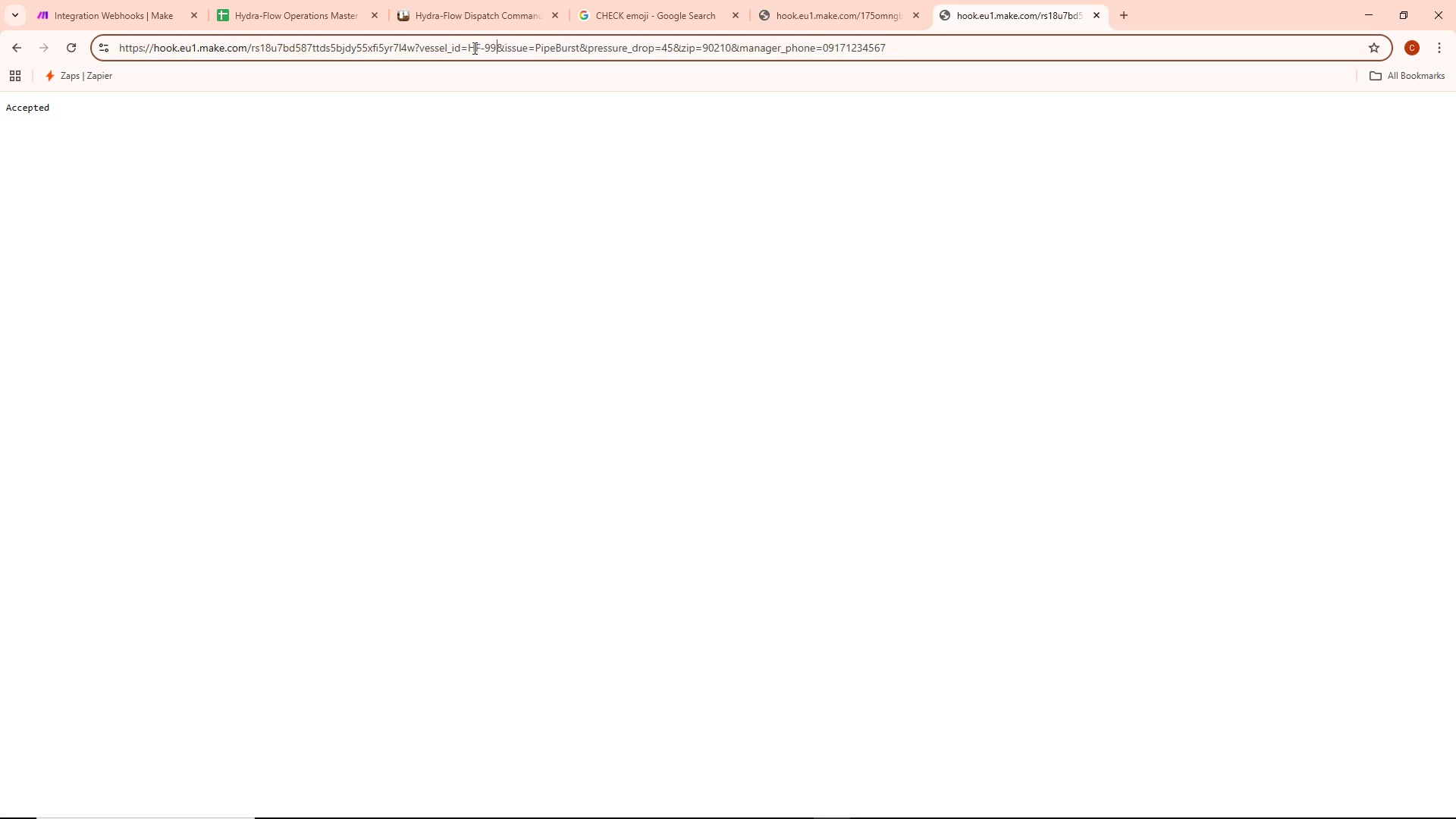 
left_click([146, 0])
 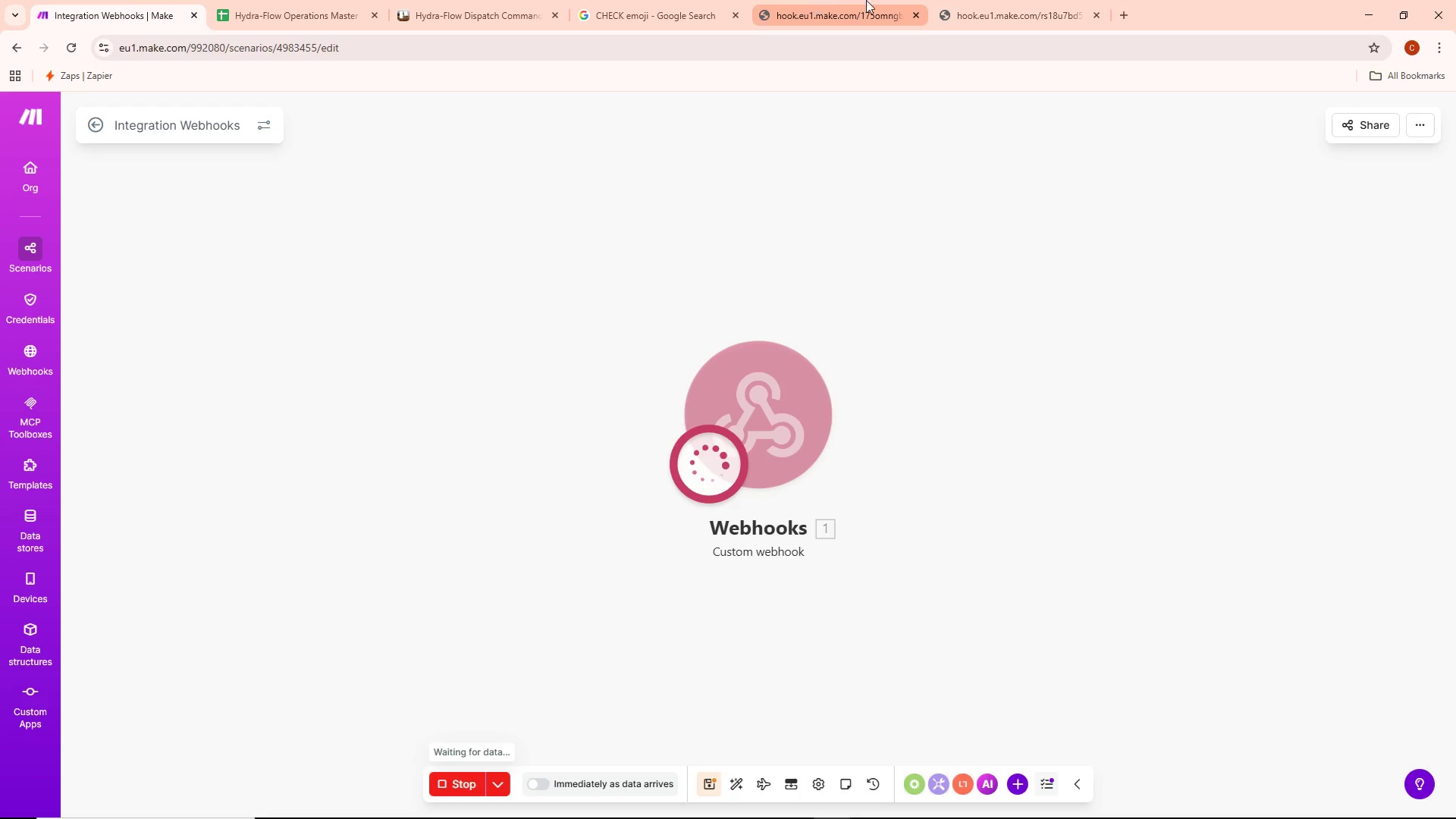 
left_click([1006, 0])
 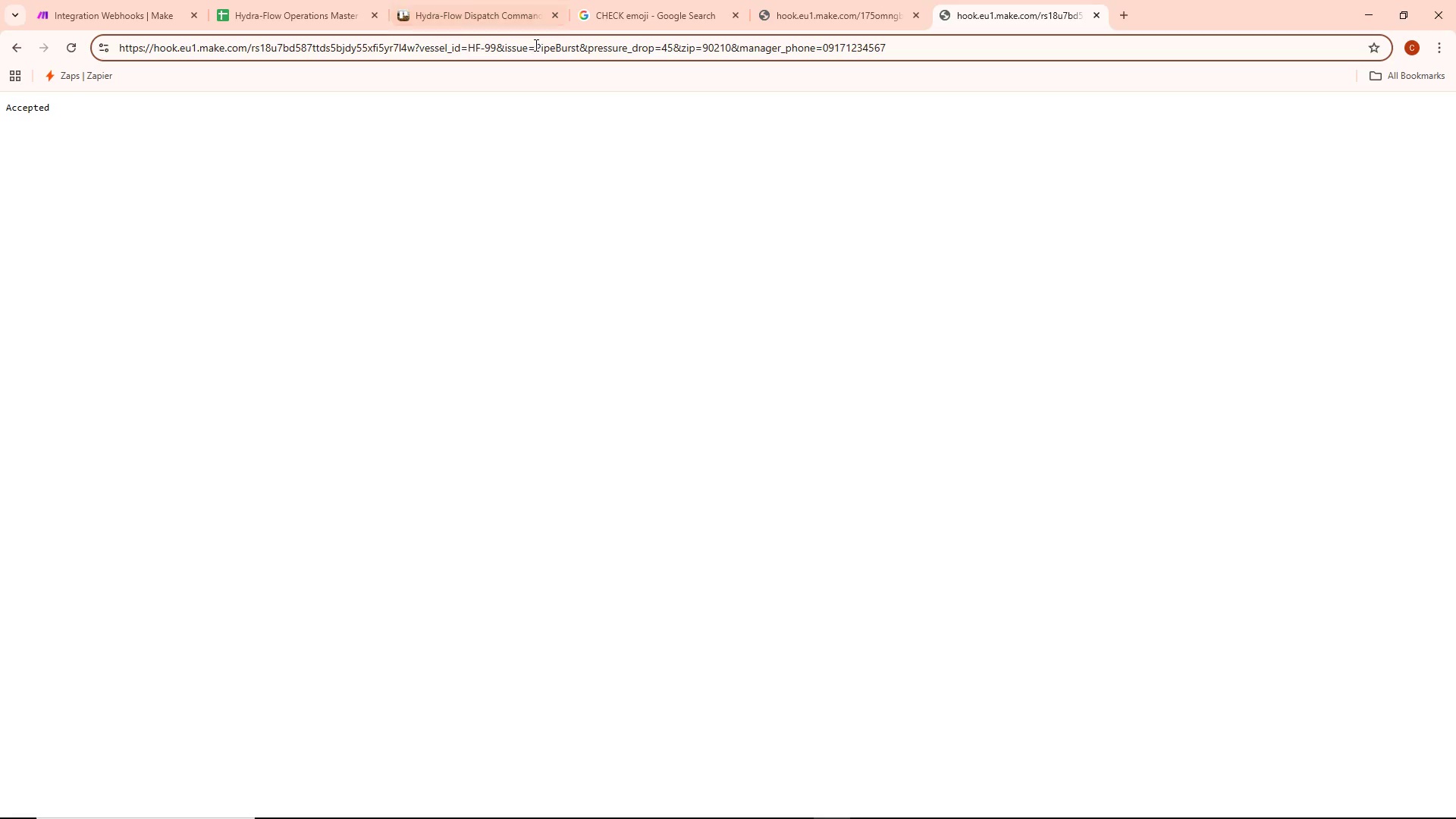 
wait(9.91)
 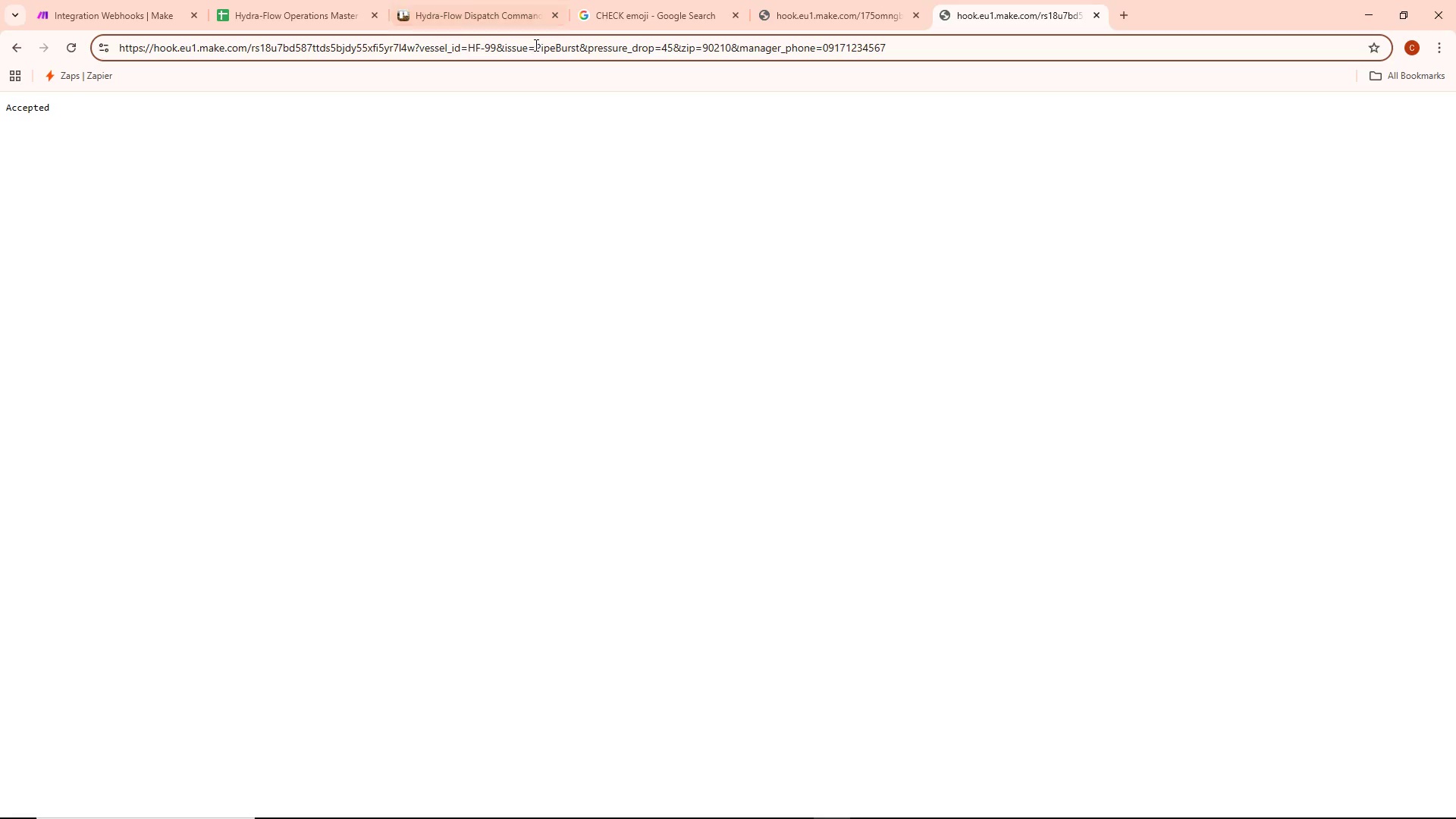 
left_click_drag(start_coordinate=[467, 46], to_coordinate=[896, 30])
 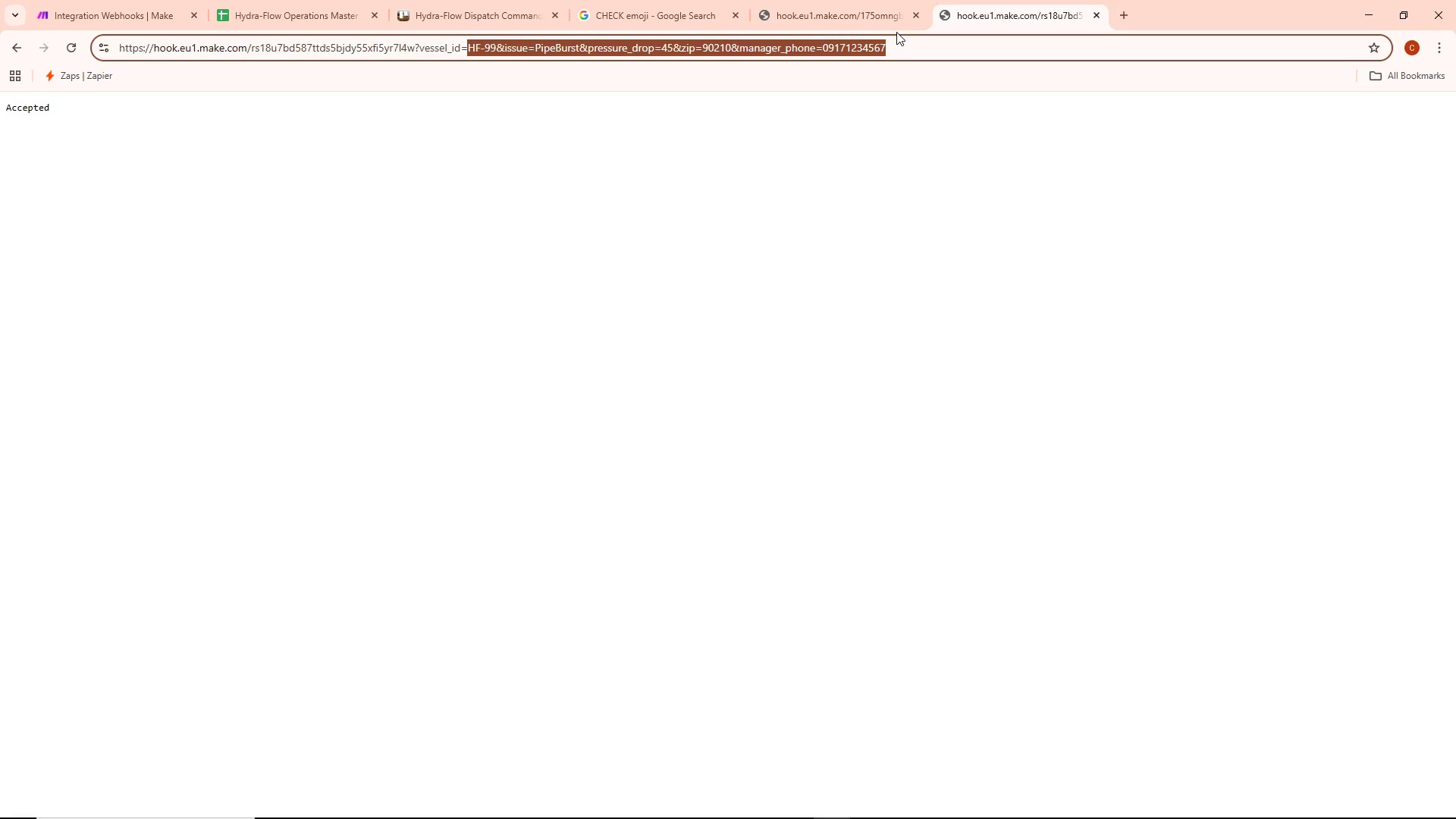 
key(Backspace)
 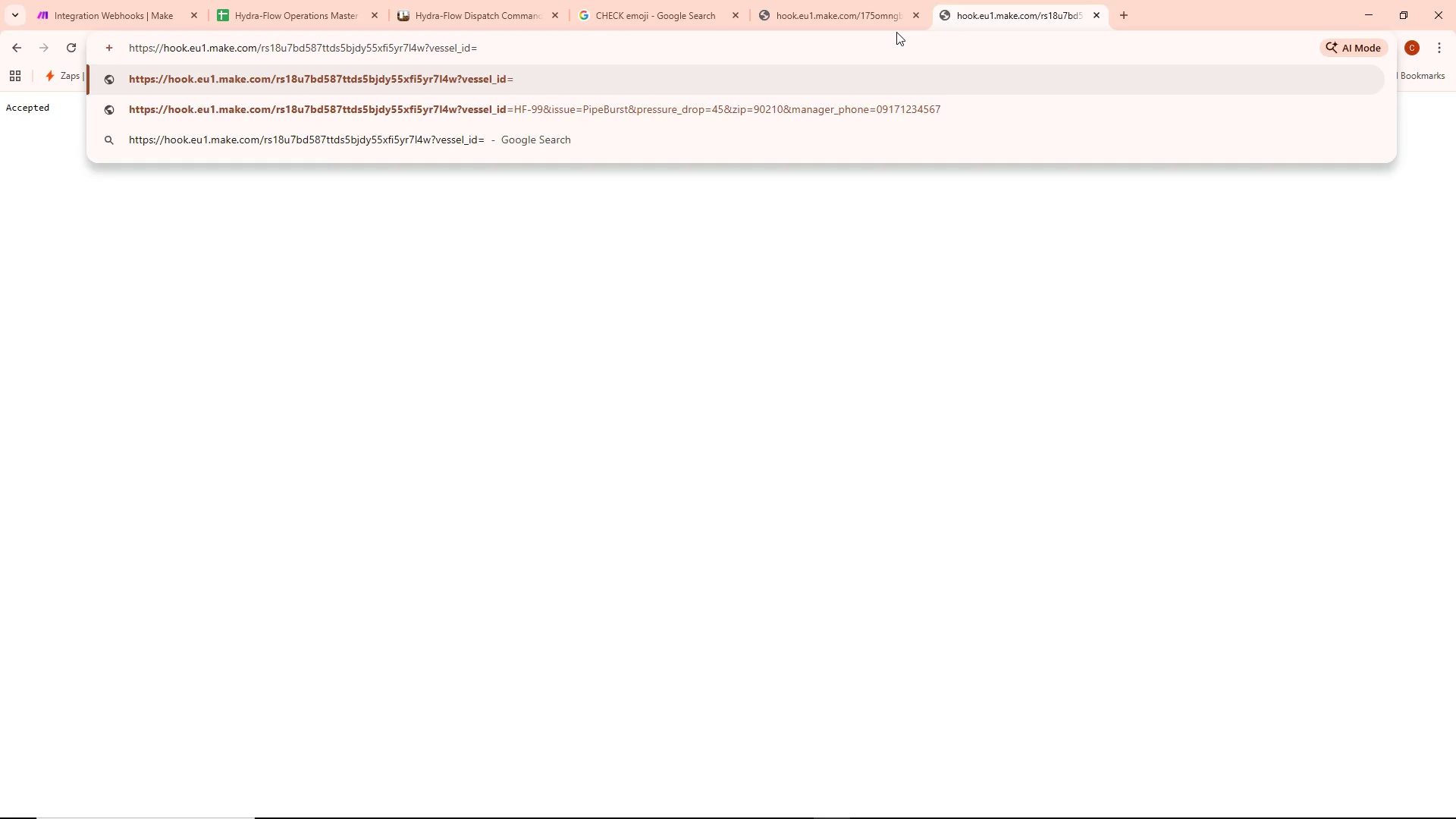 
type(h)
key(Backspace)
key(Backspace)
type(HF)
 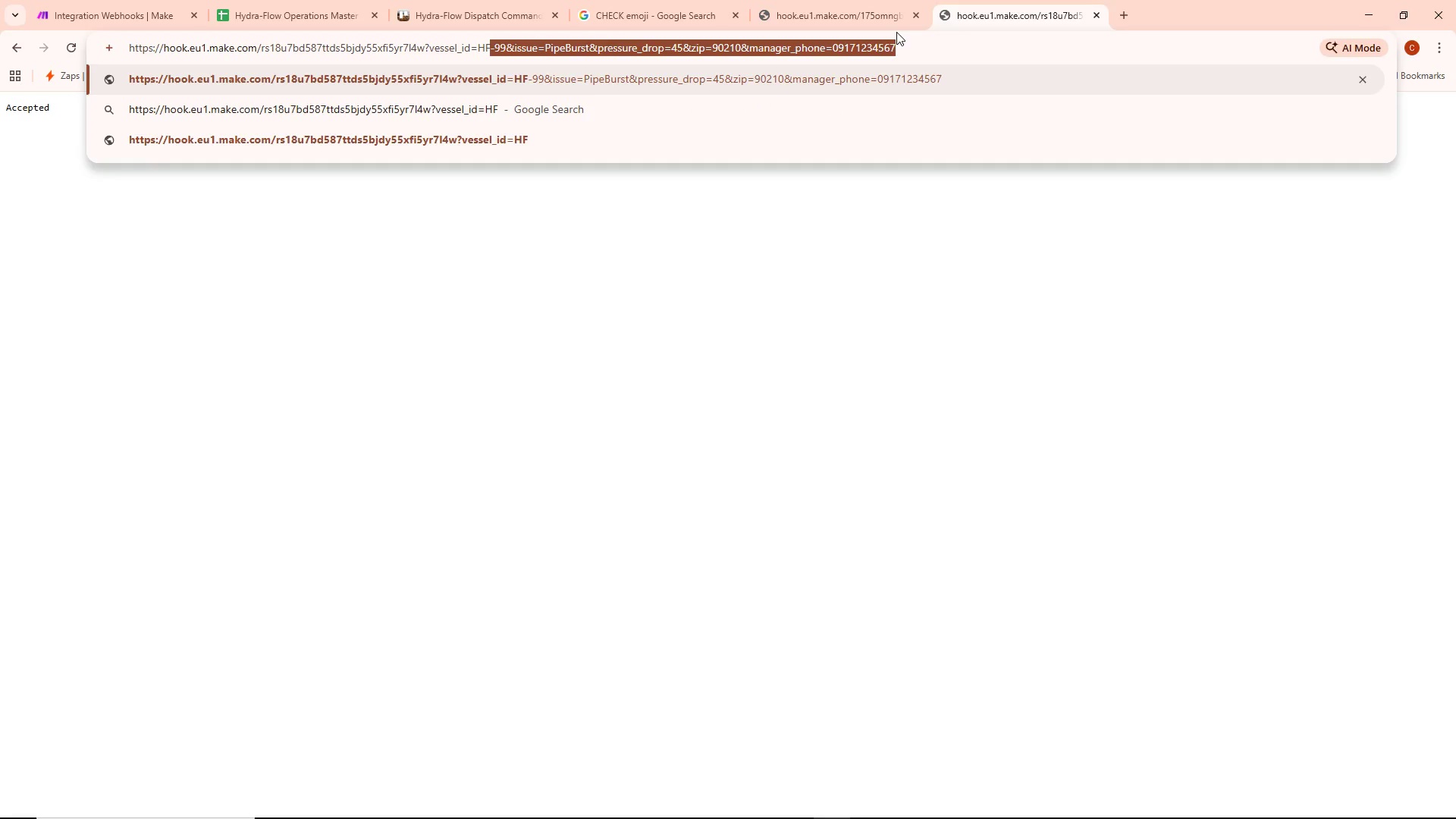 
type(-42&issue=Syst)
key(Backspace)
type(temLeak&pressure_drop=10*)
key(Backspace)
type(&zip=)
 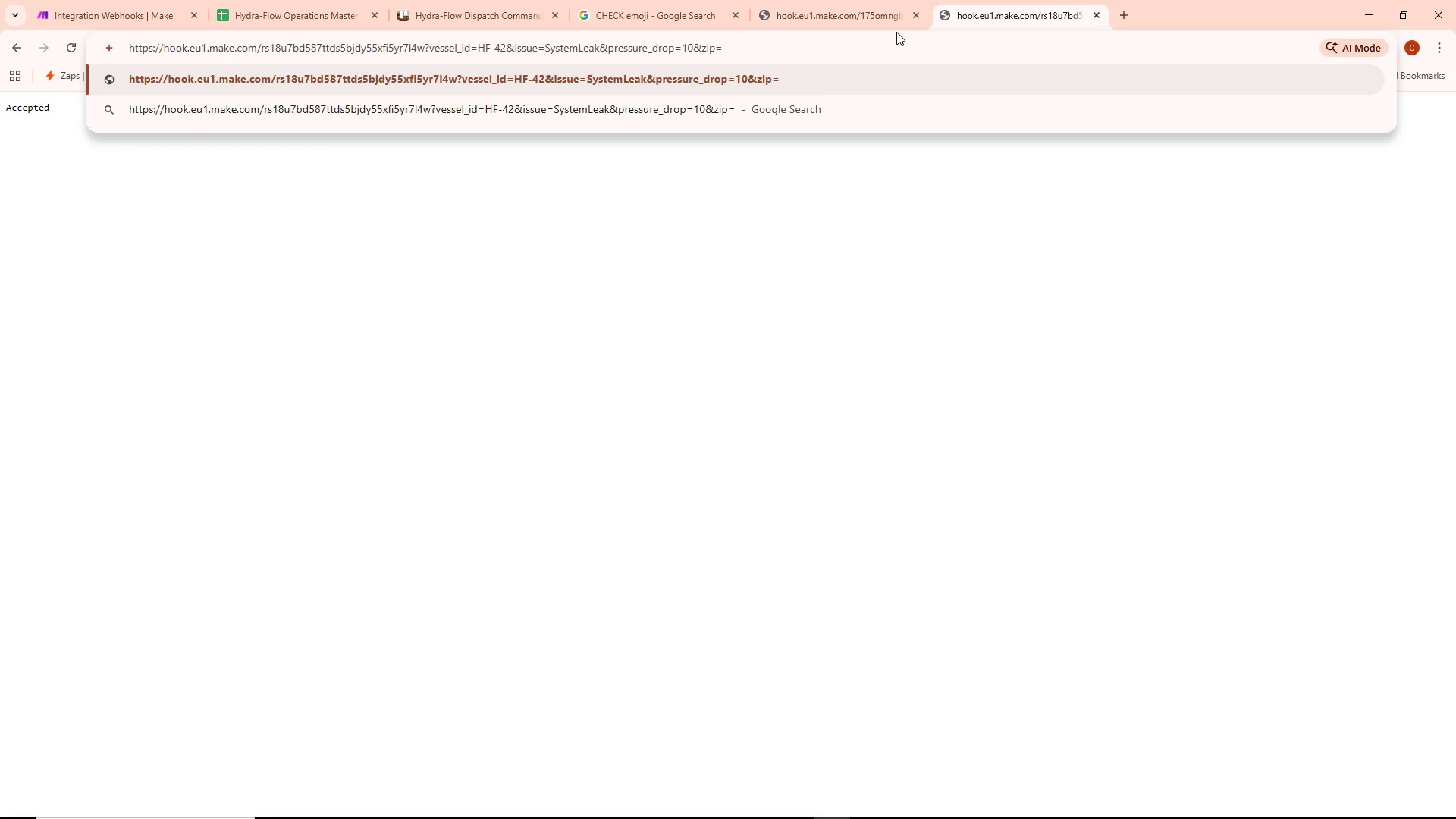 
type(10001)
 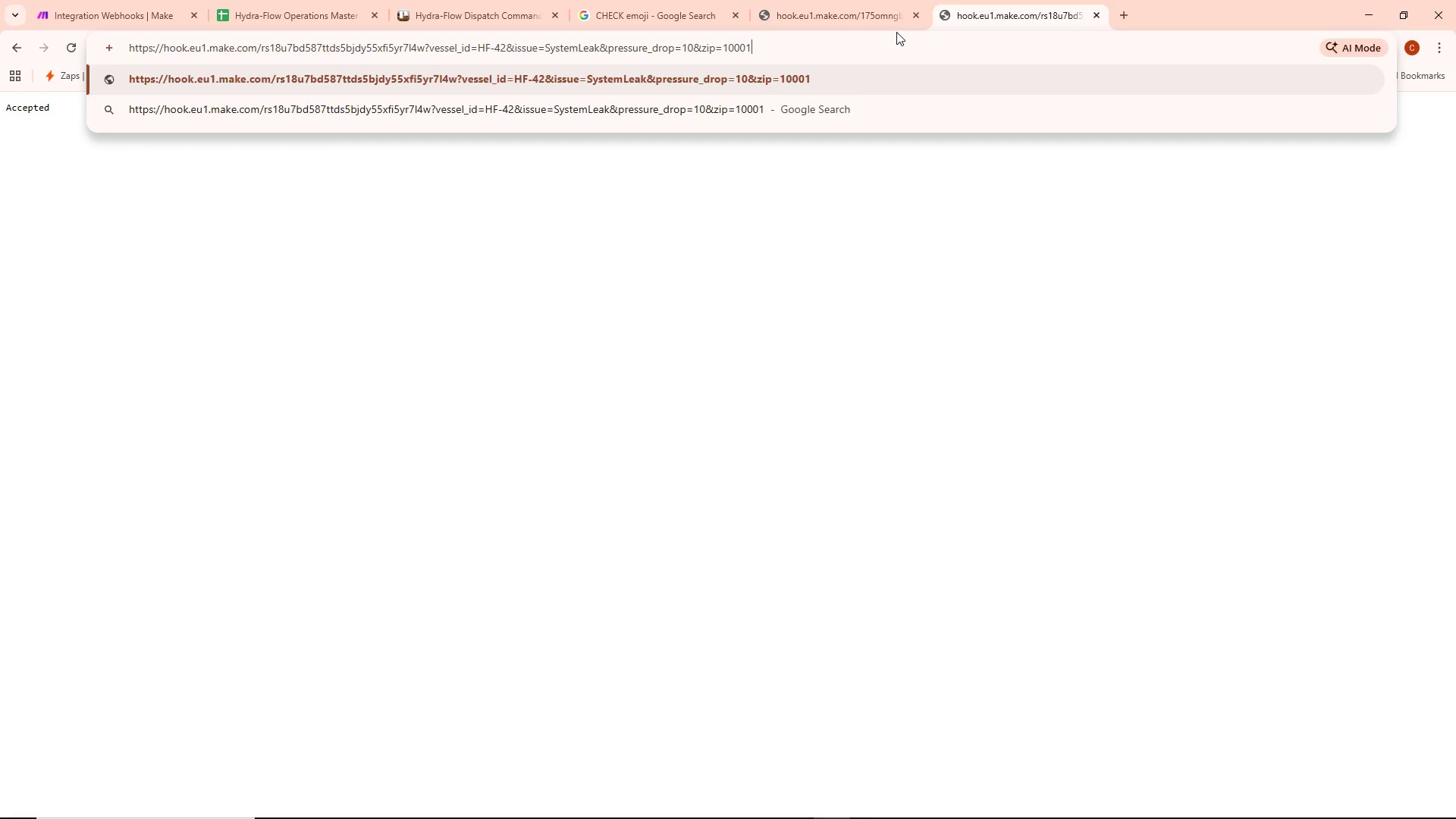 
key(Enter)
 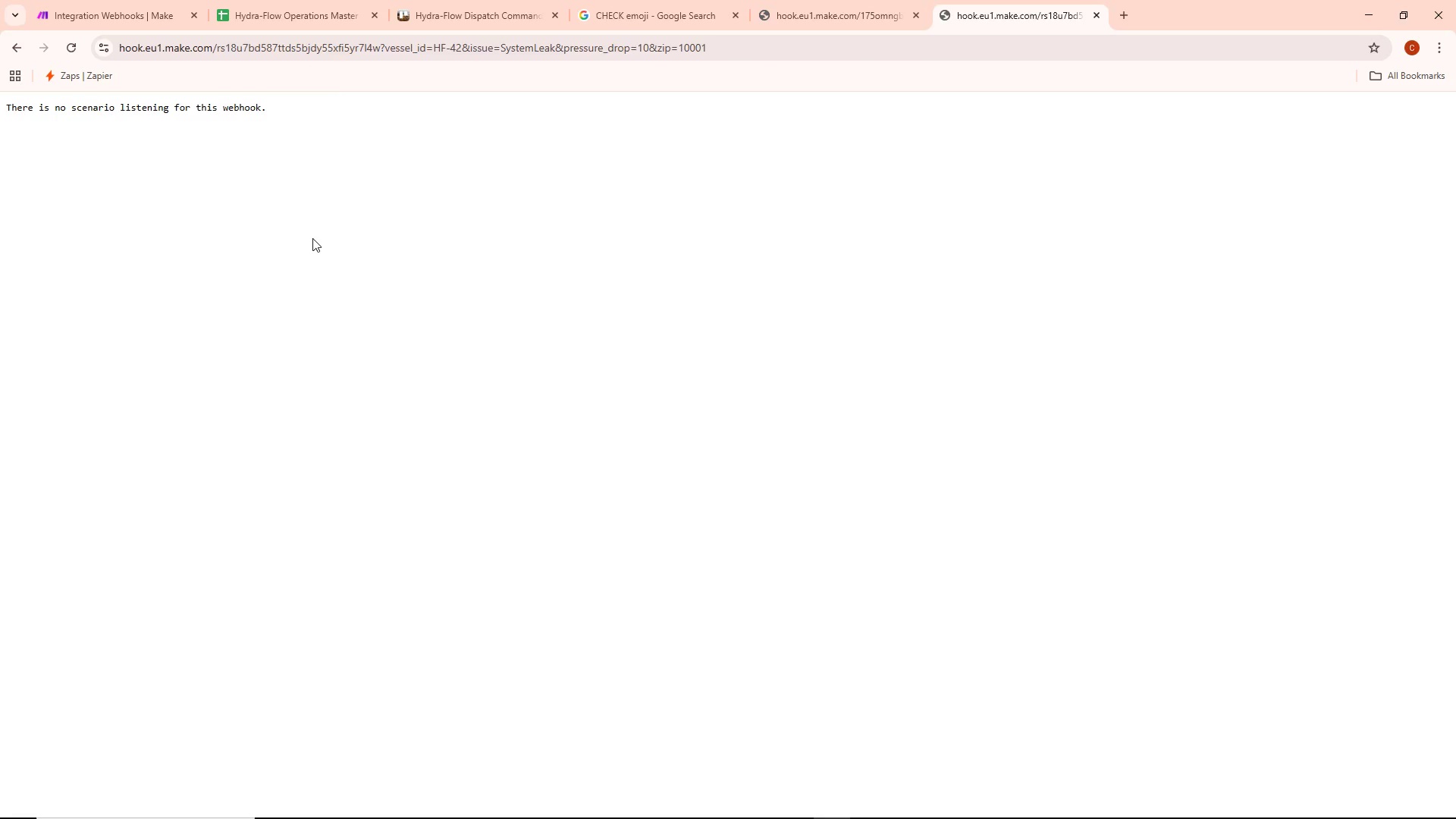 
mouse_move([111, 22])
 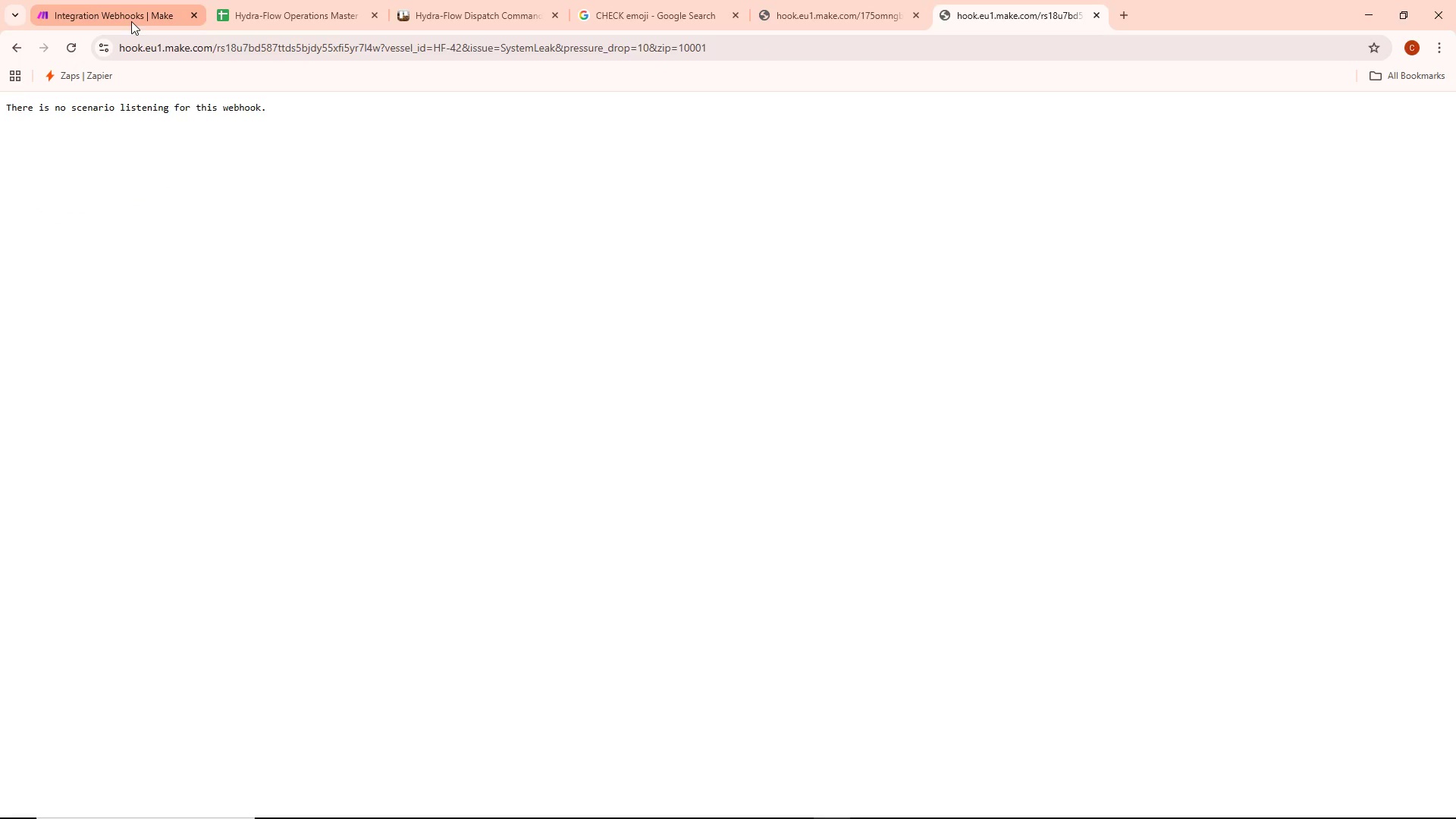 
left_click([130, 17])
 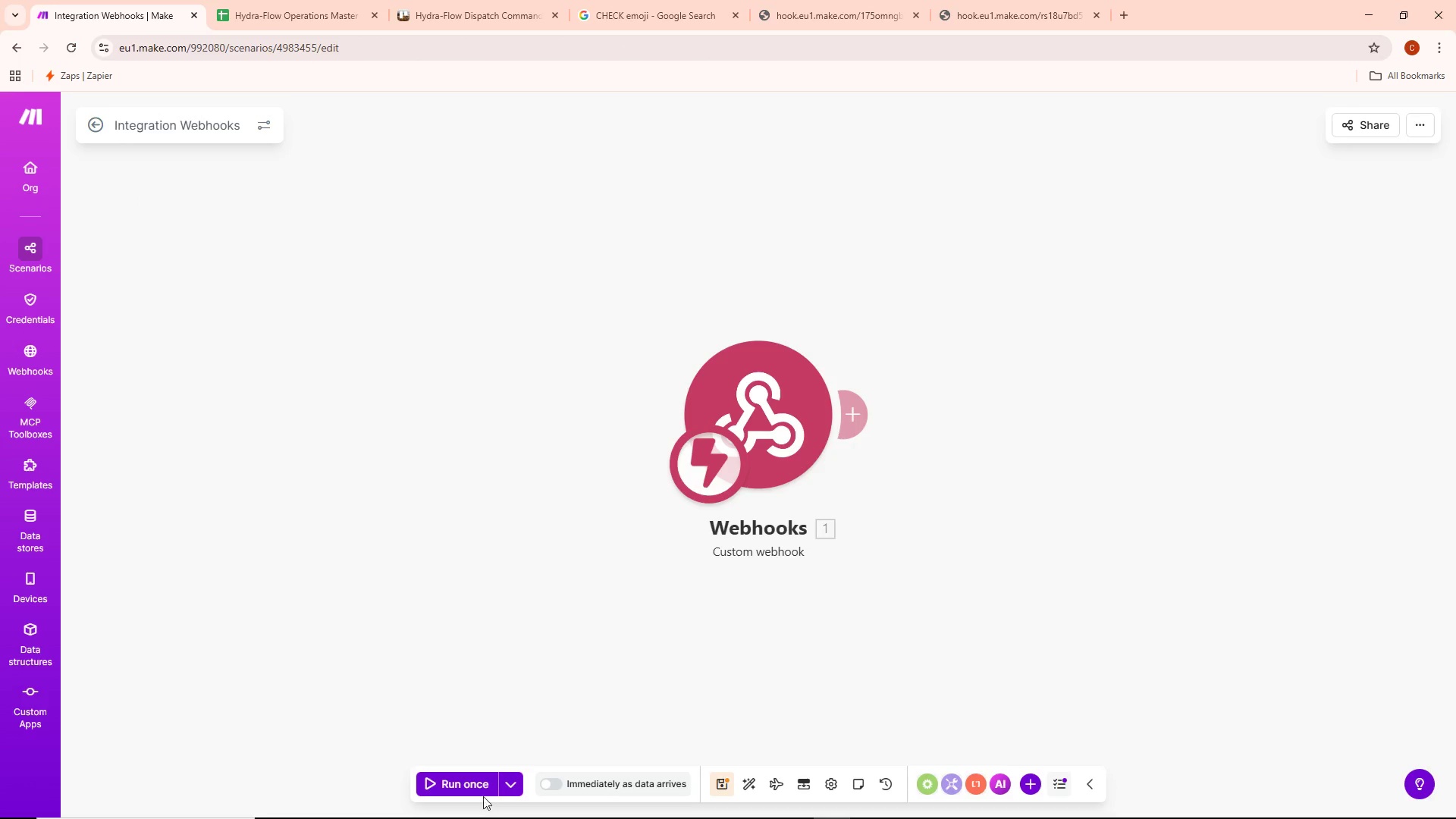 
left_click([474, 780])
 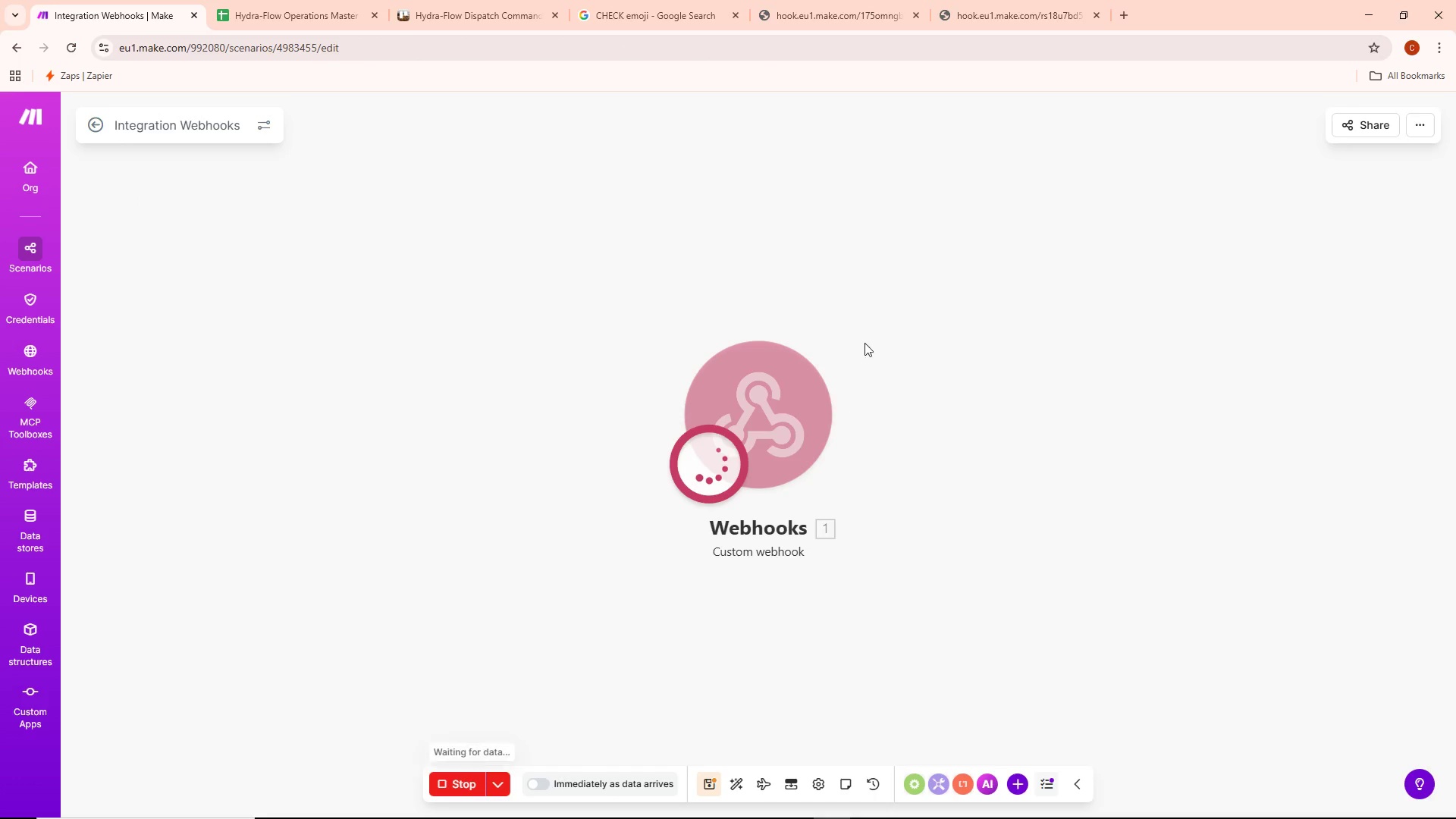 
left_click([984, 0])
 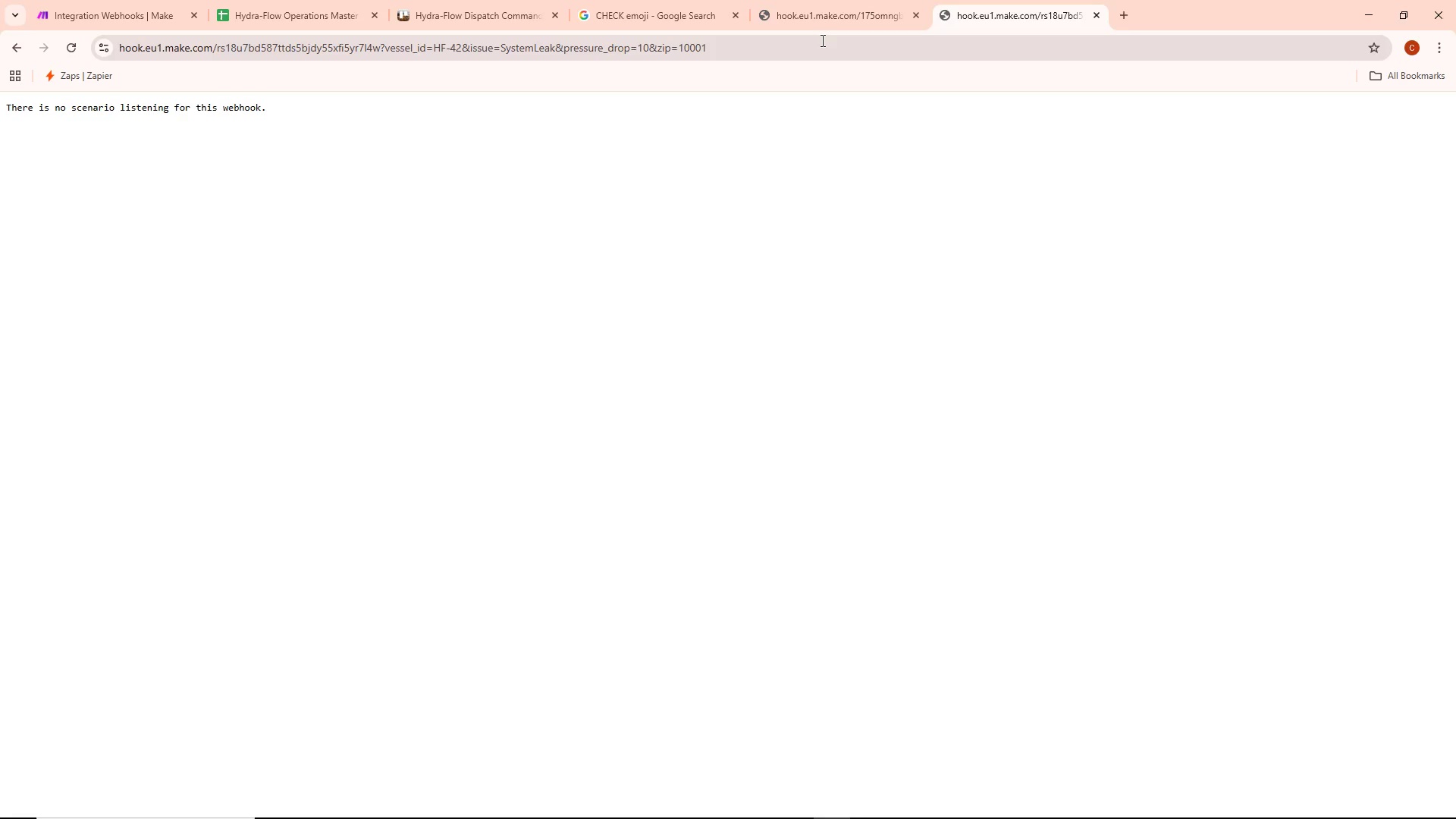 
left_click([807, 50])
 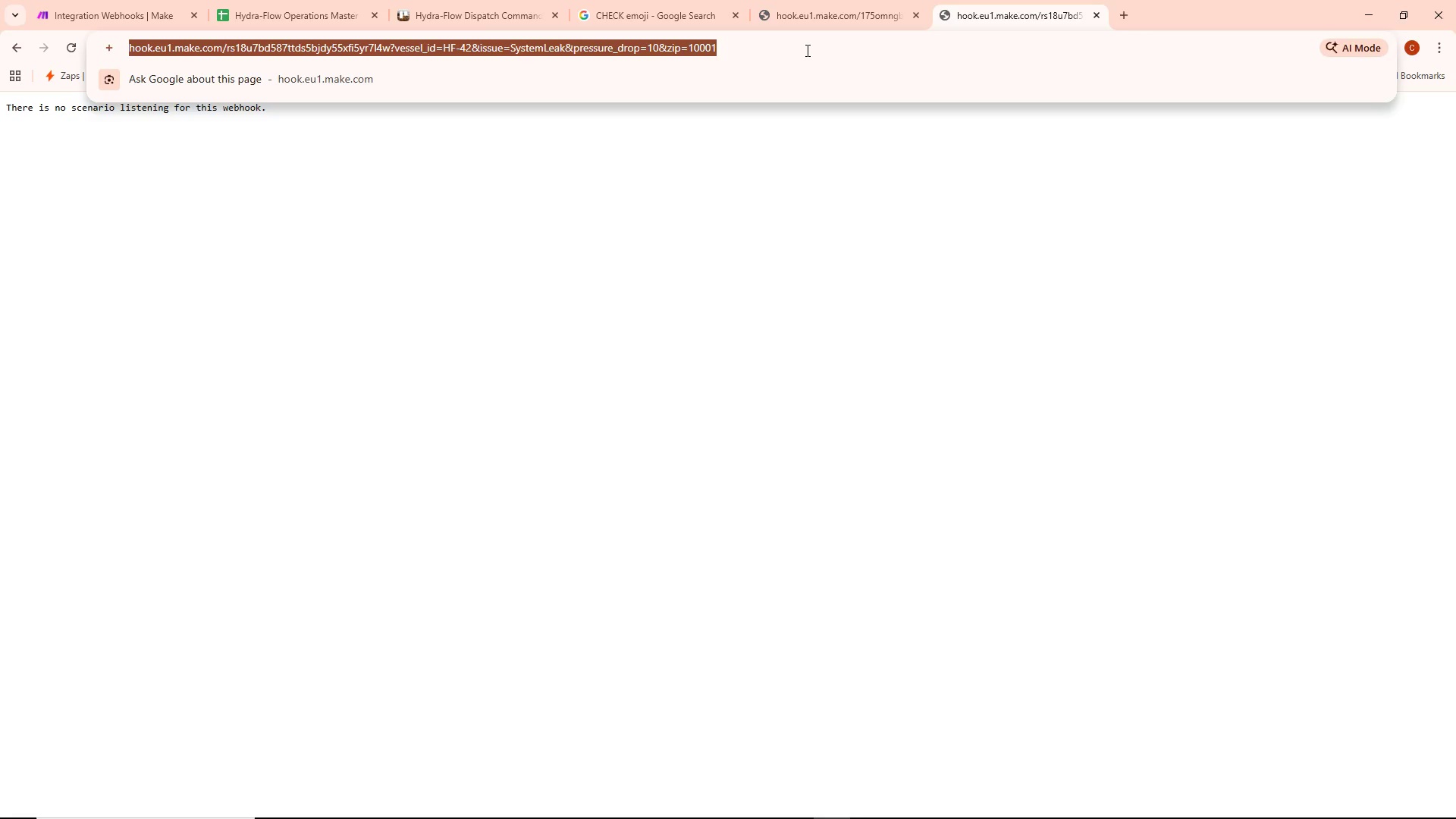 
key(Enter)
 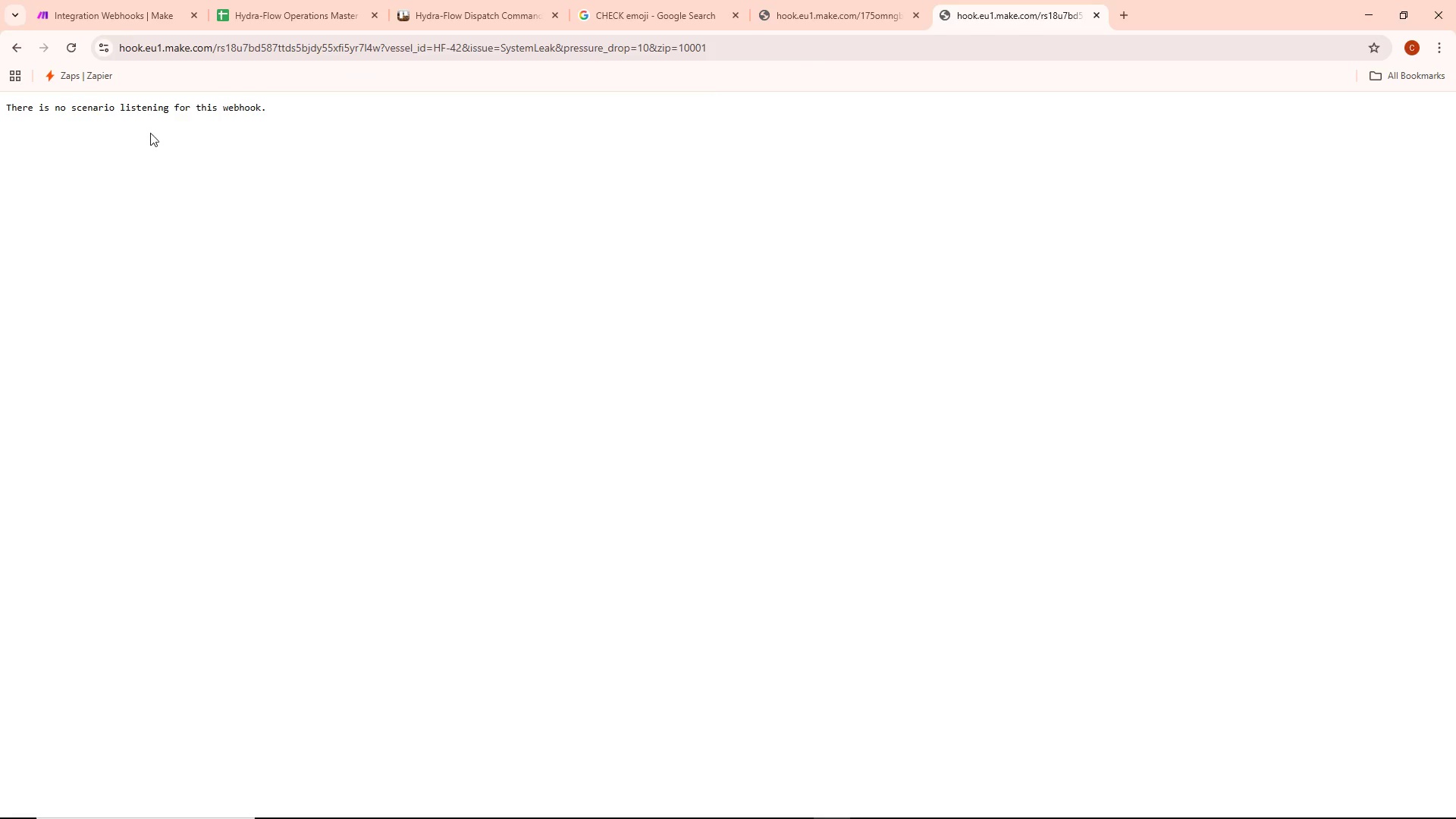 
left_click([122, 2])
 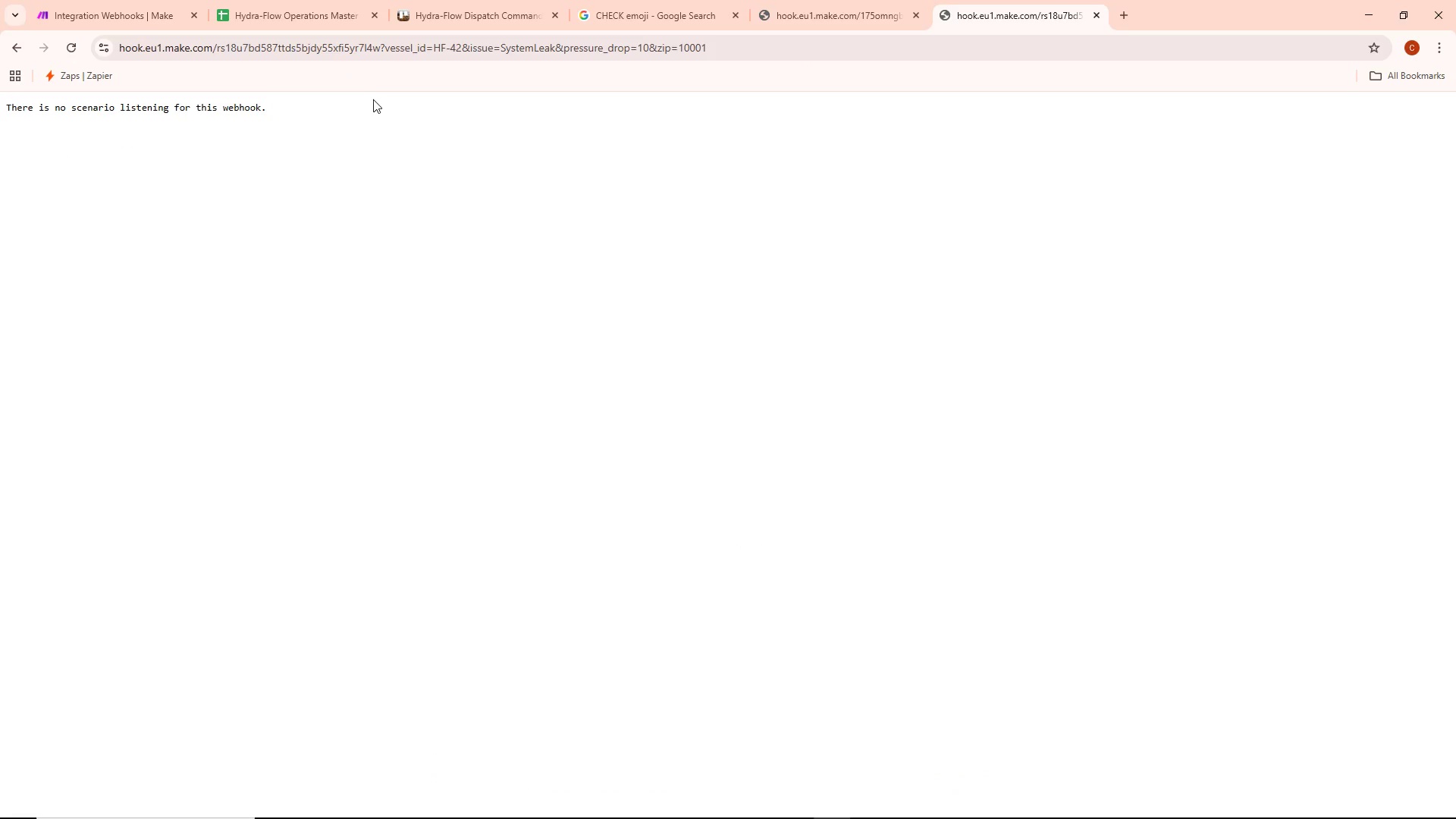 
left_click([146, 0])
 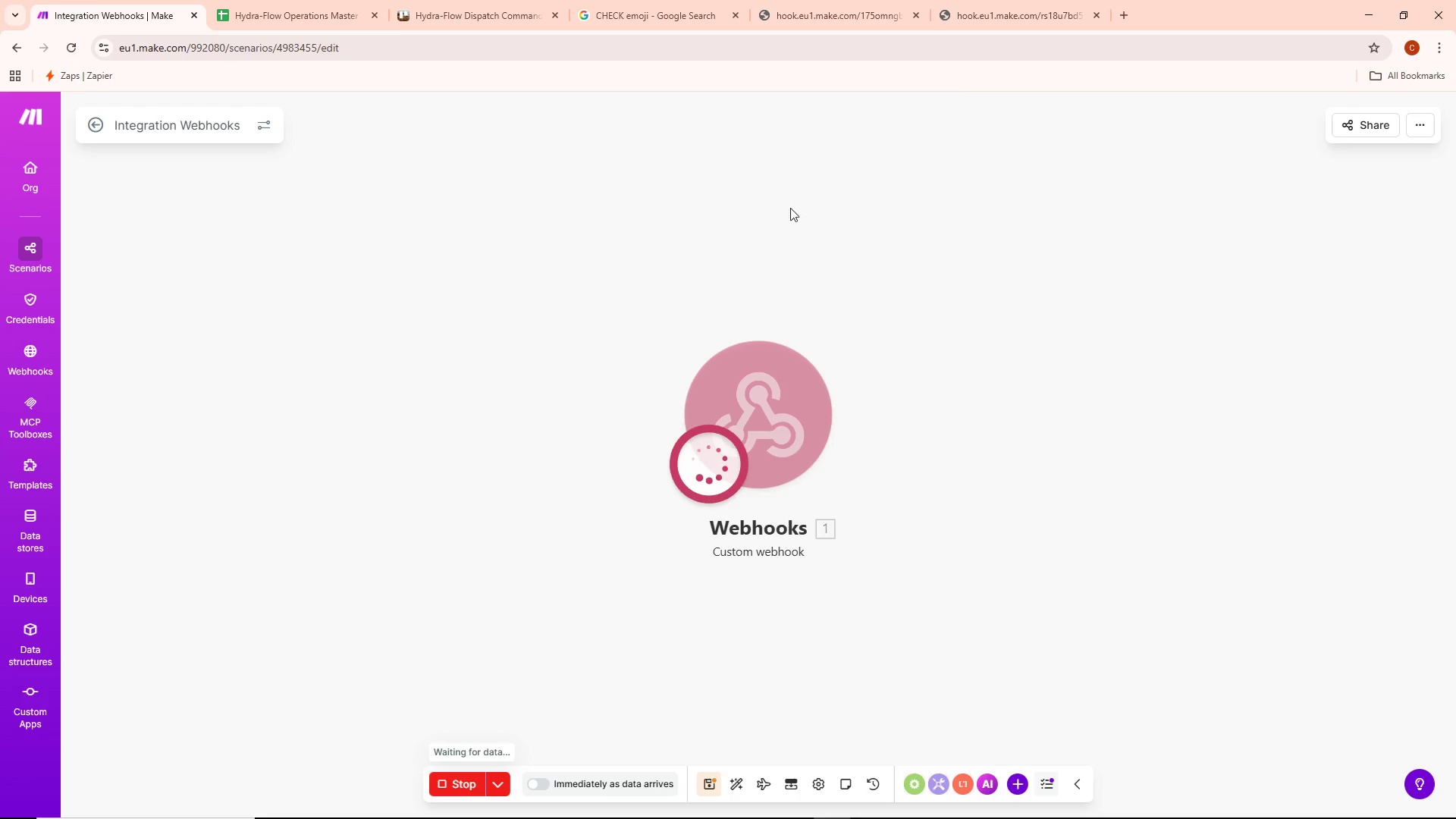 
left_click([1047, 8])
 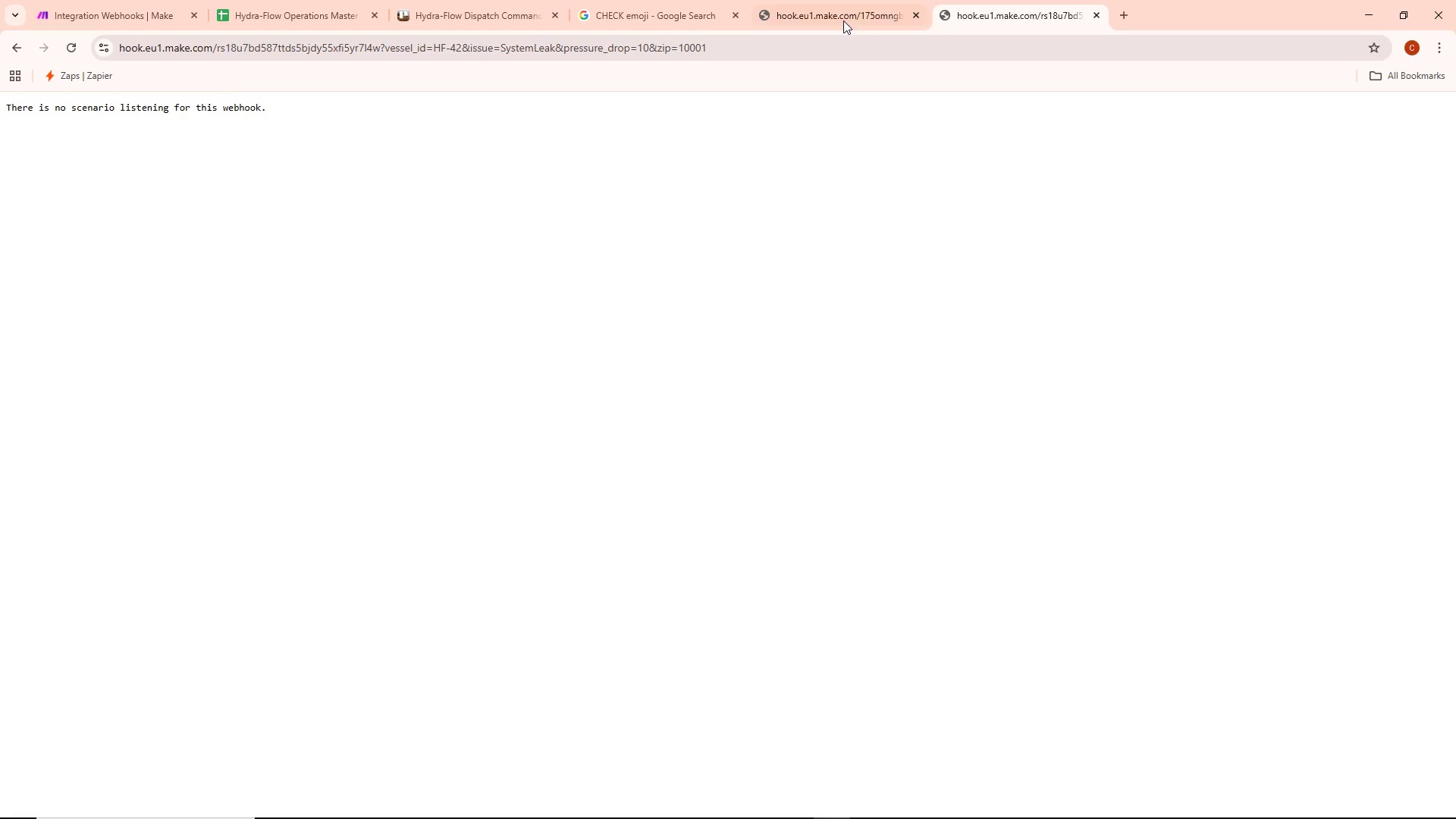 
left_click([802, 37])
 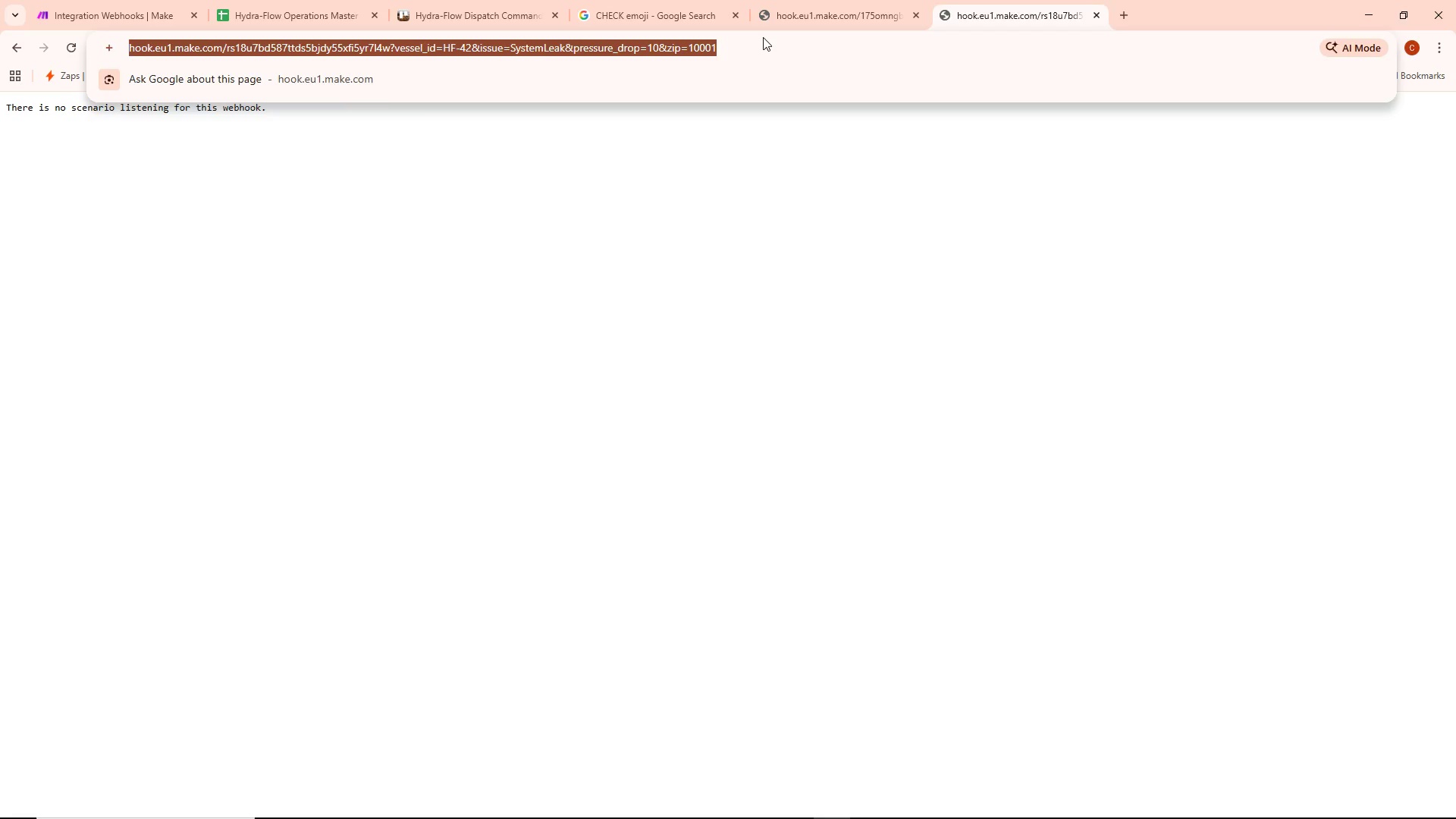 
key(Control+A)
 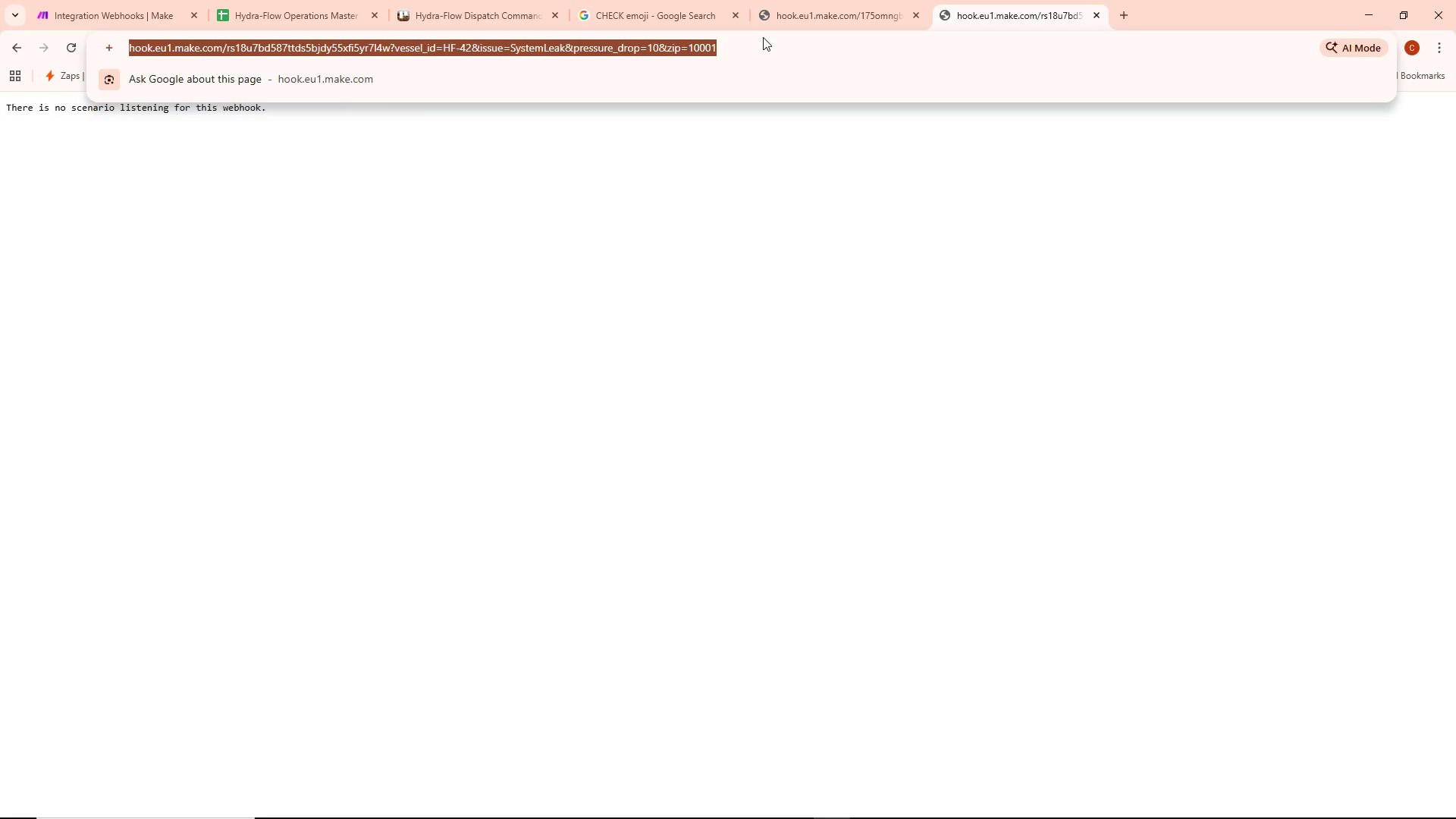 
key(Control+ControlLeft)
 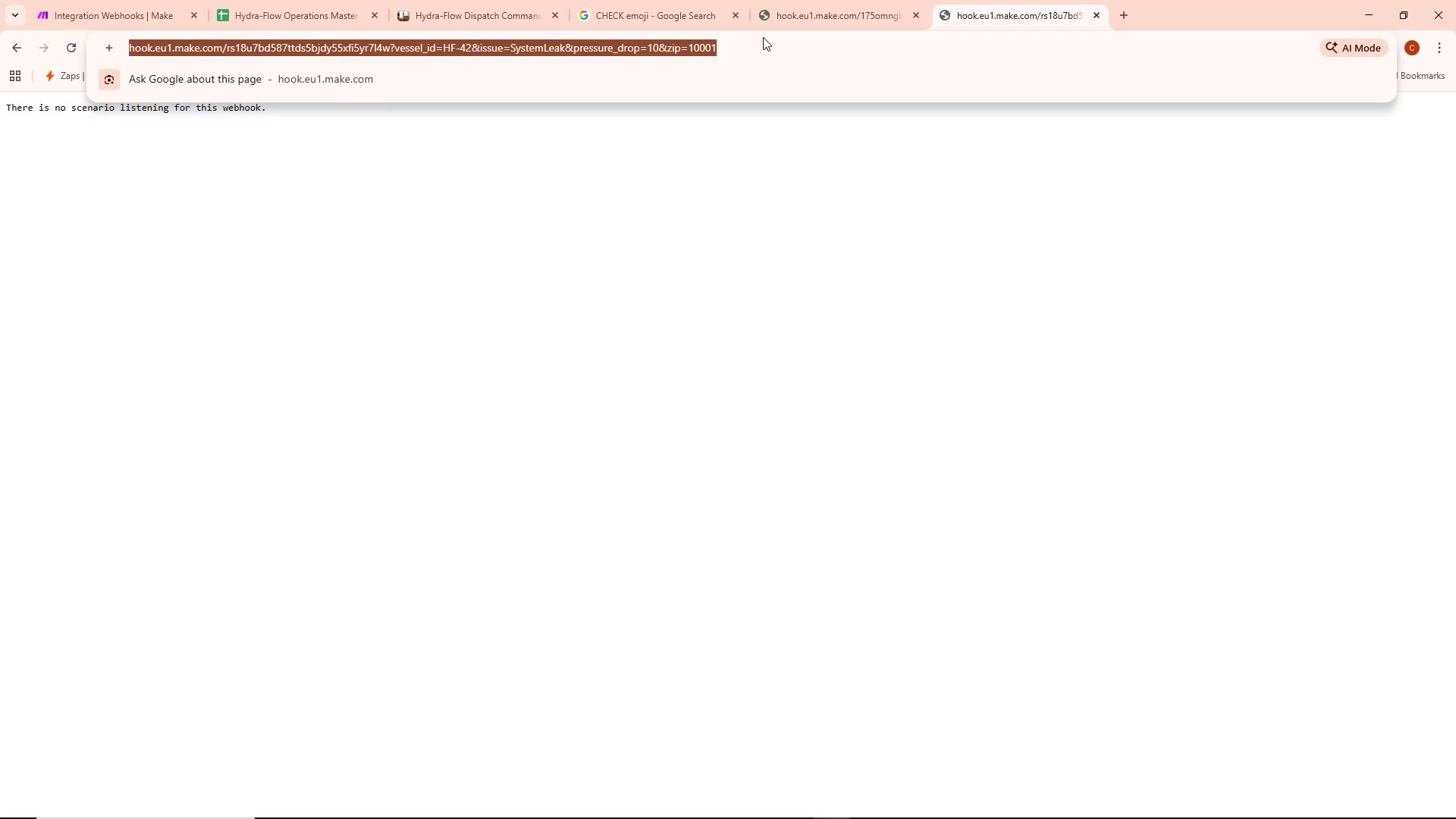 
key(Control+C)
 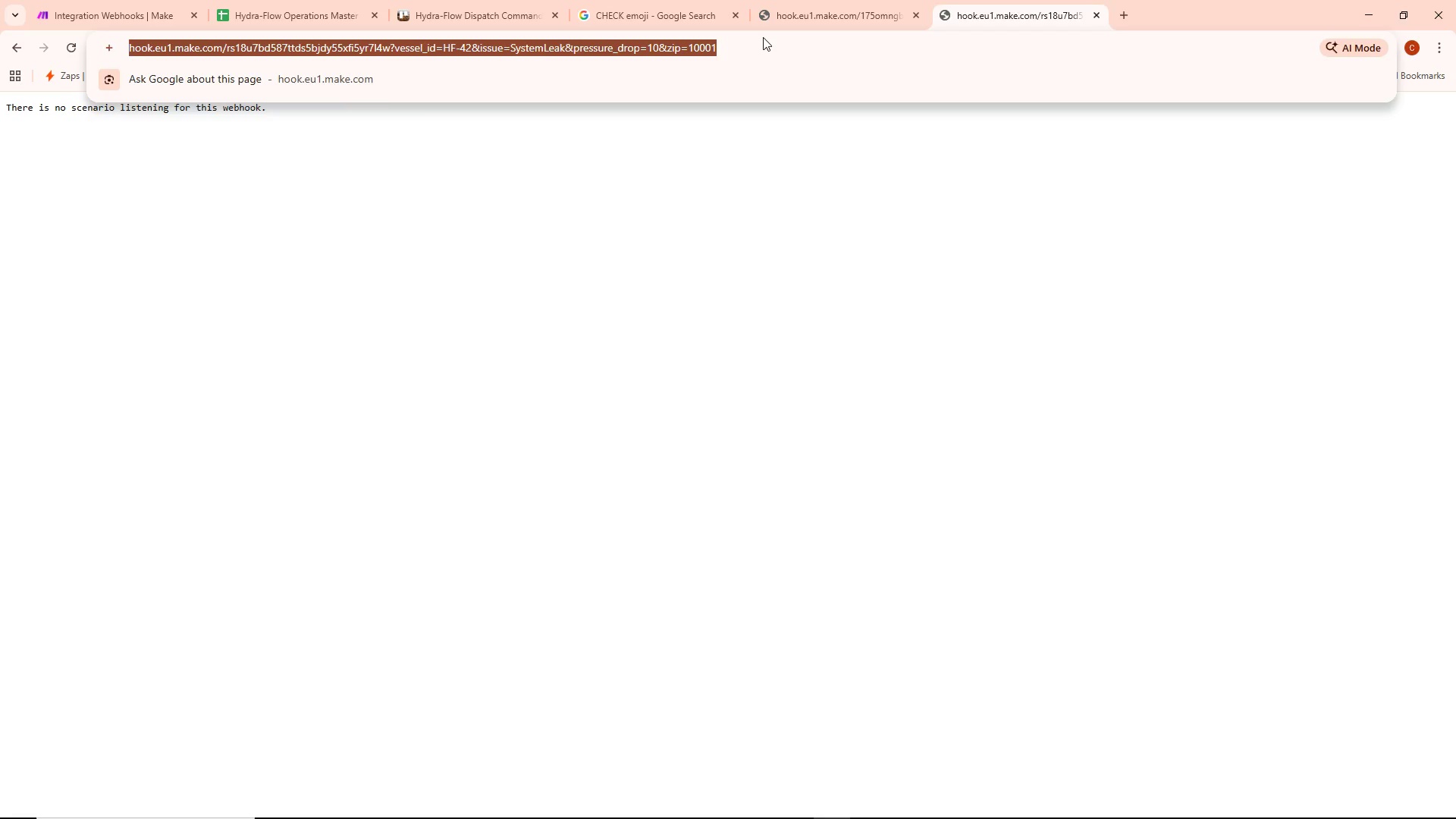 
key(Enter)
 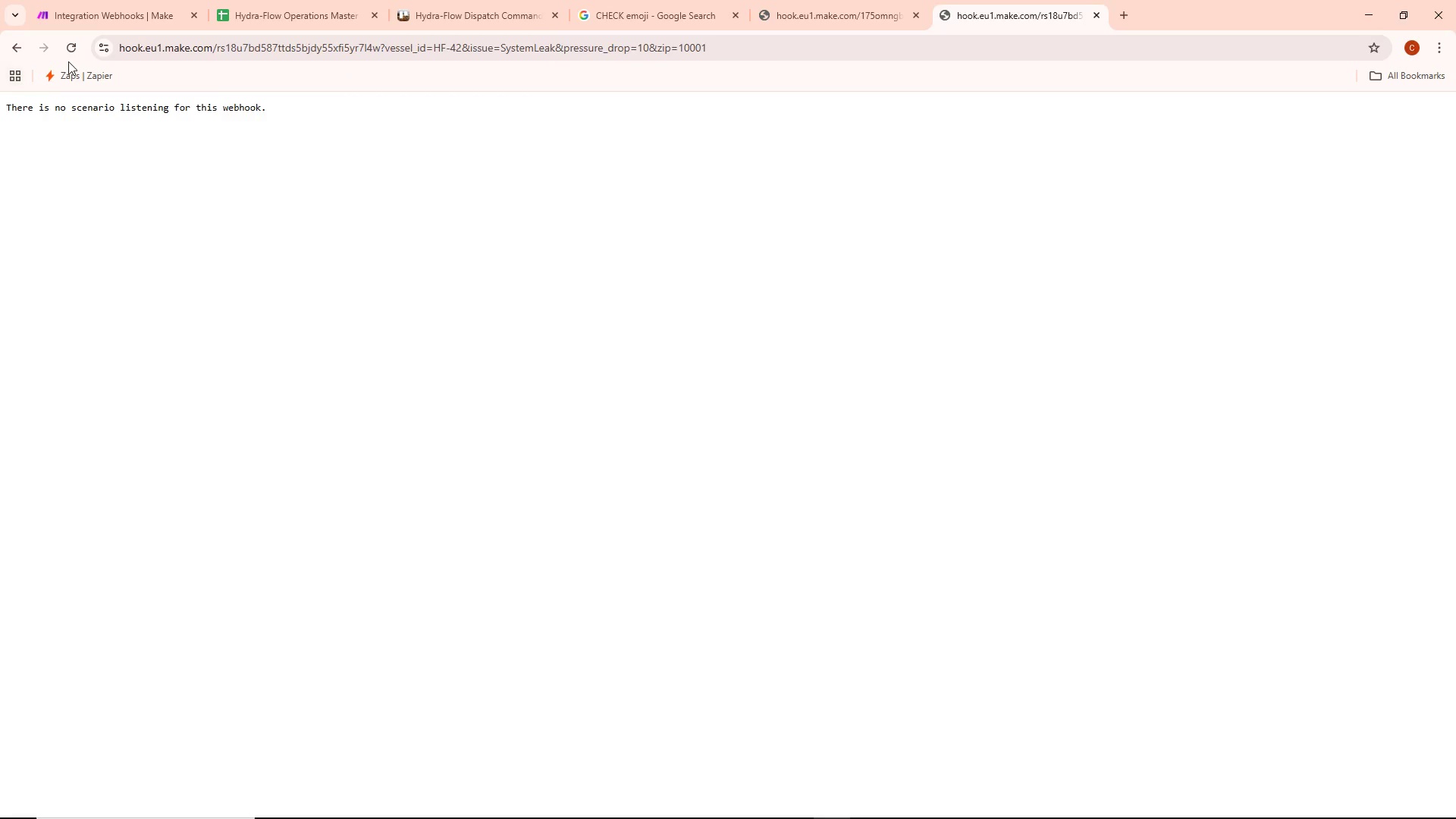 
double_click([70, 52])
 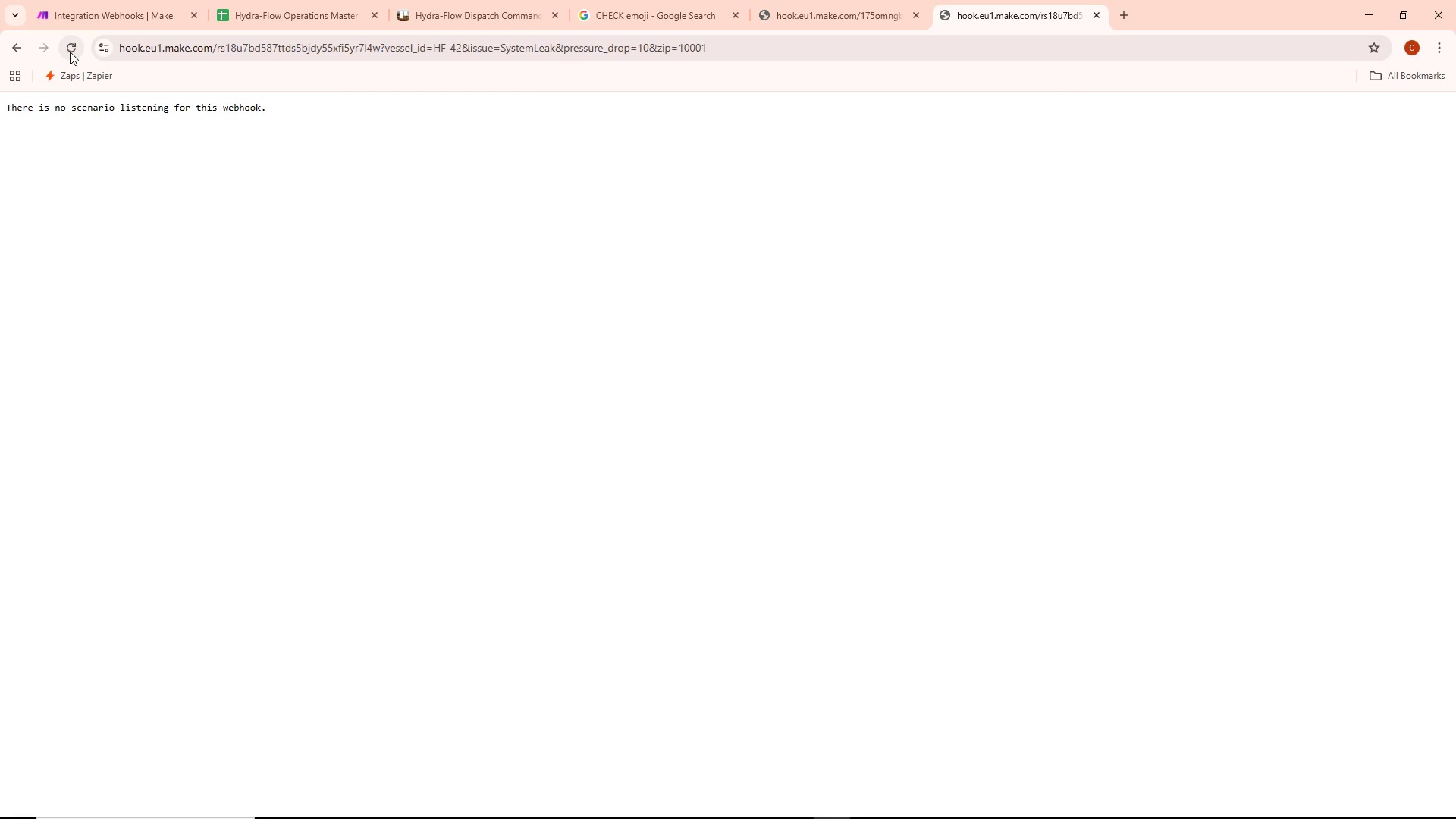 
left_click([70, 52])
 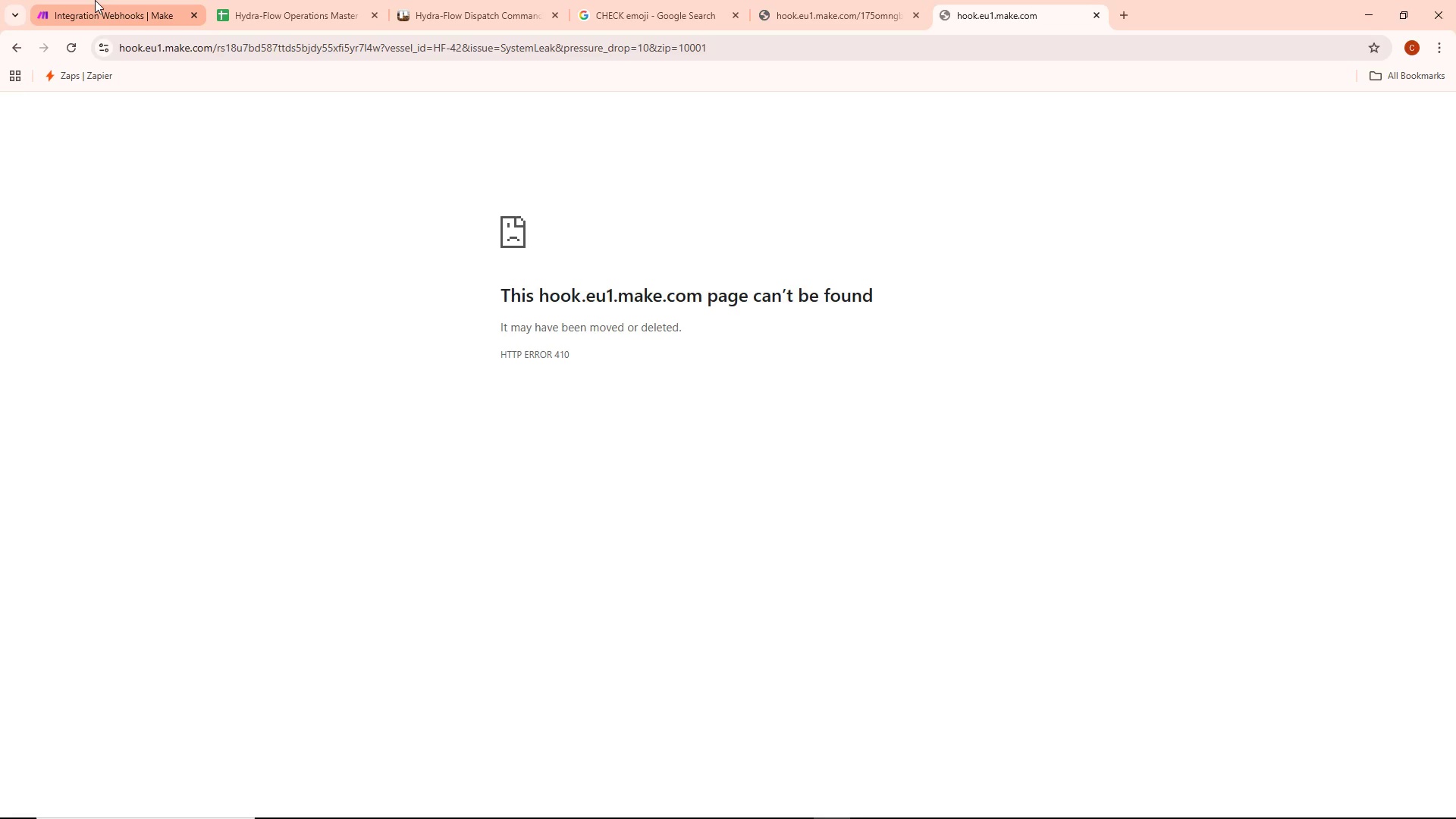 
left_click([95, 0])
 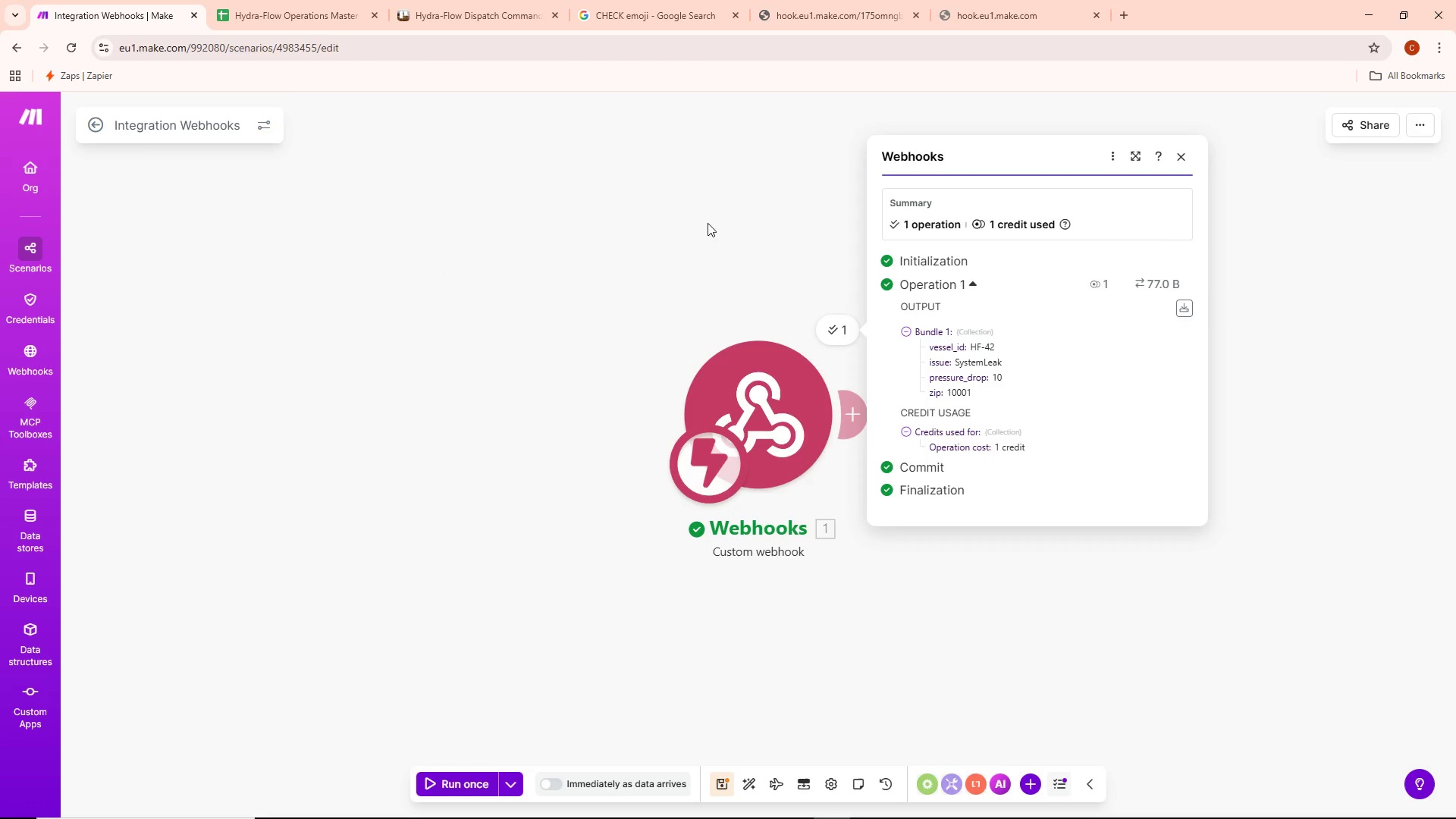 
left_click_drag(start_coordinate=[695, 224], to_coordinate=[462, 233])
 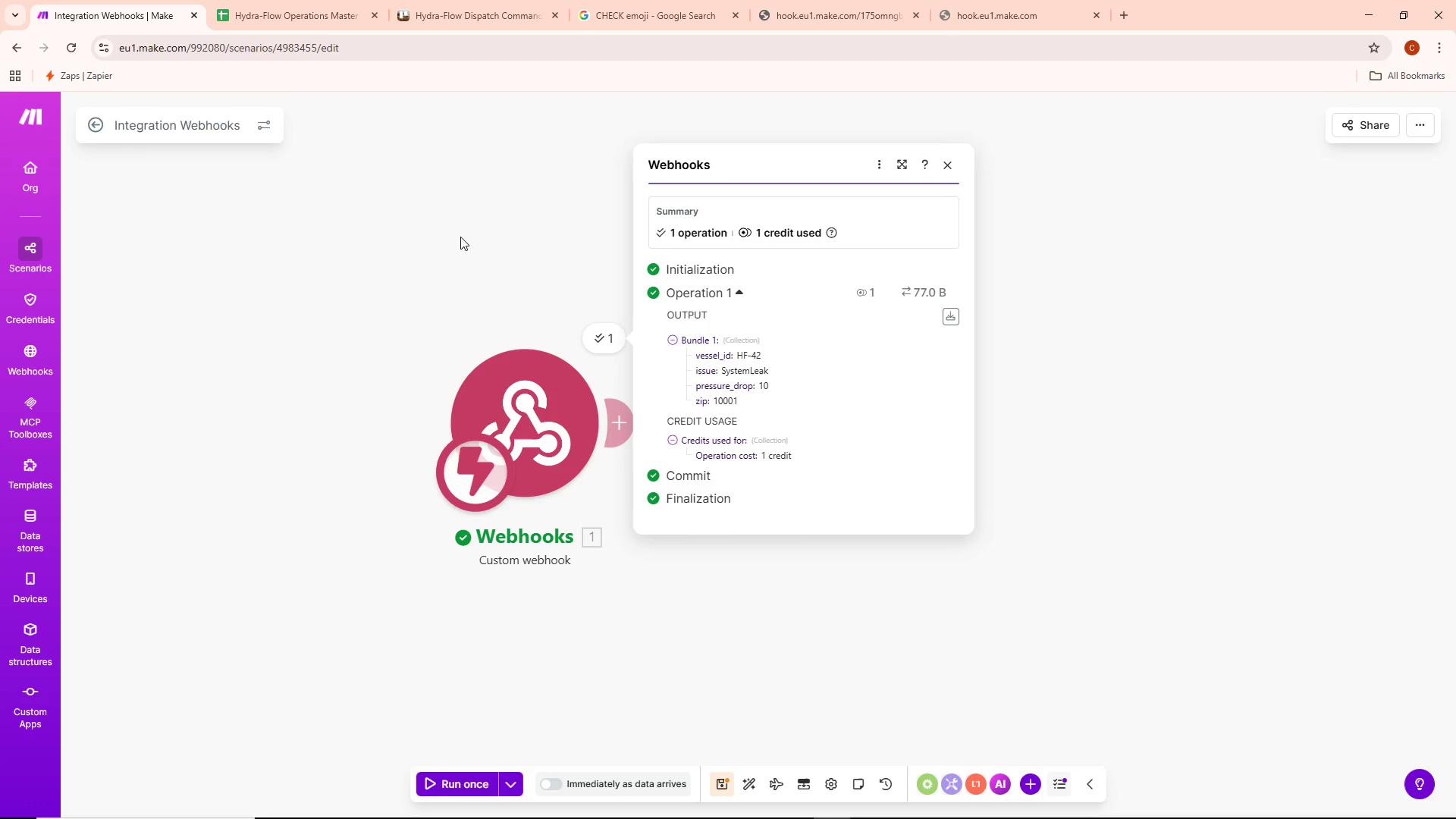 
wait(11.7)
 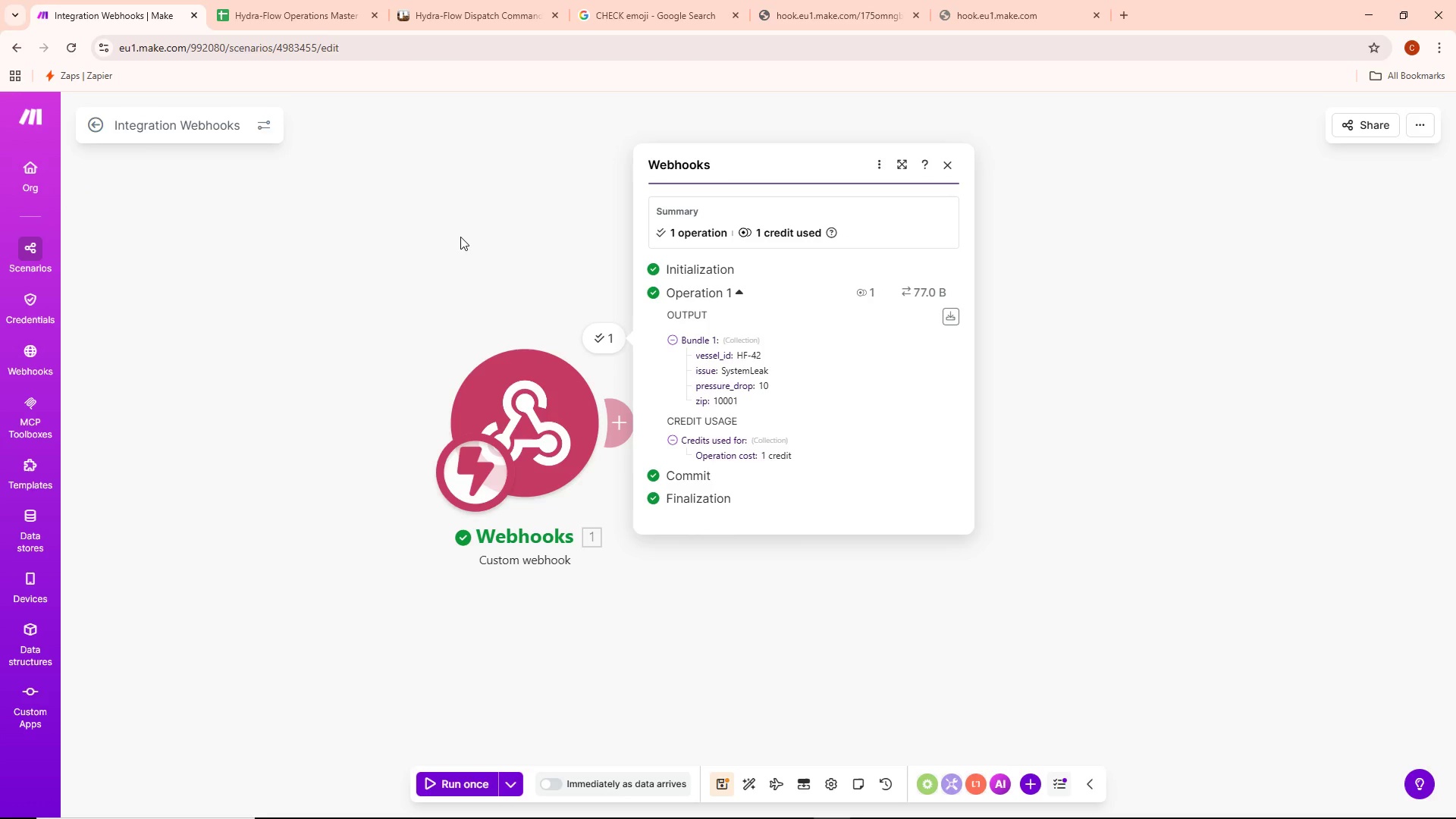 
left_click([520, 786])
 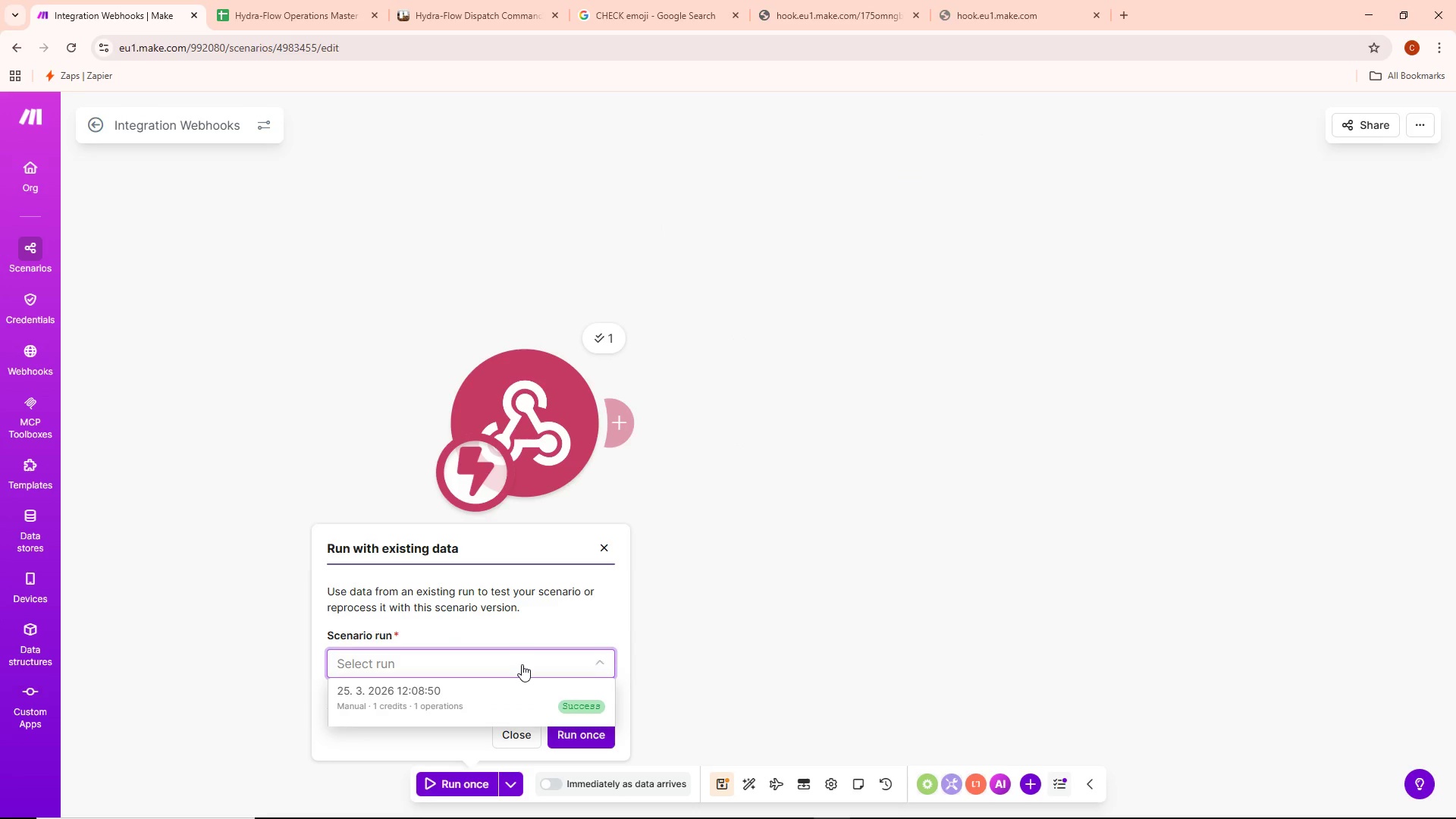 
left_click([777, 594])
 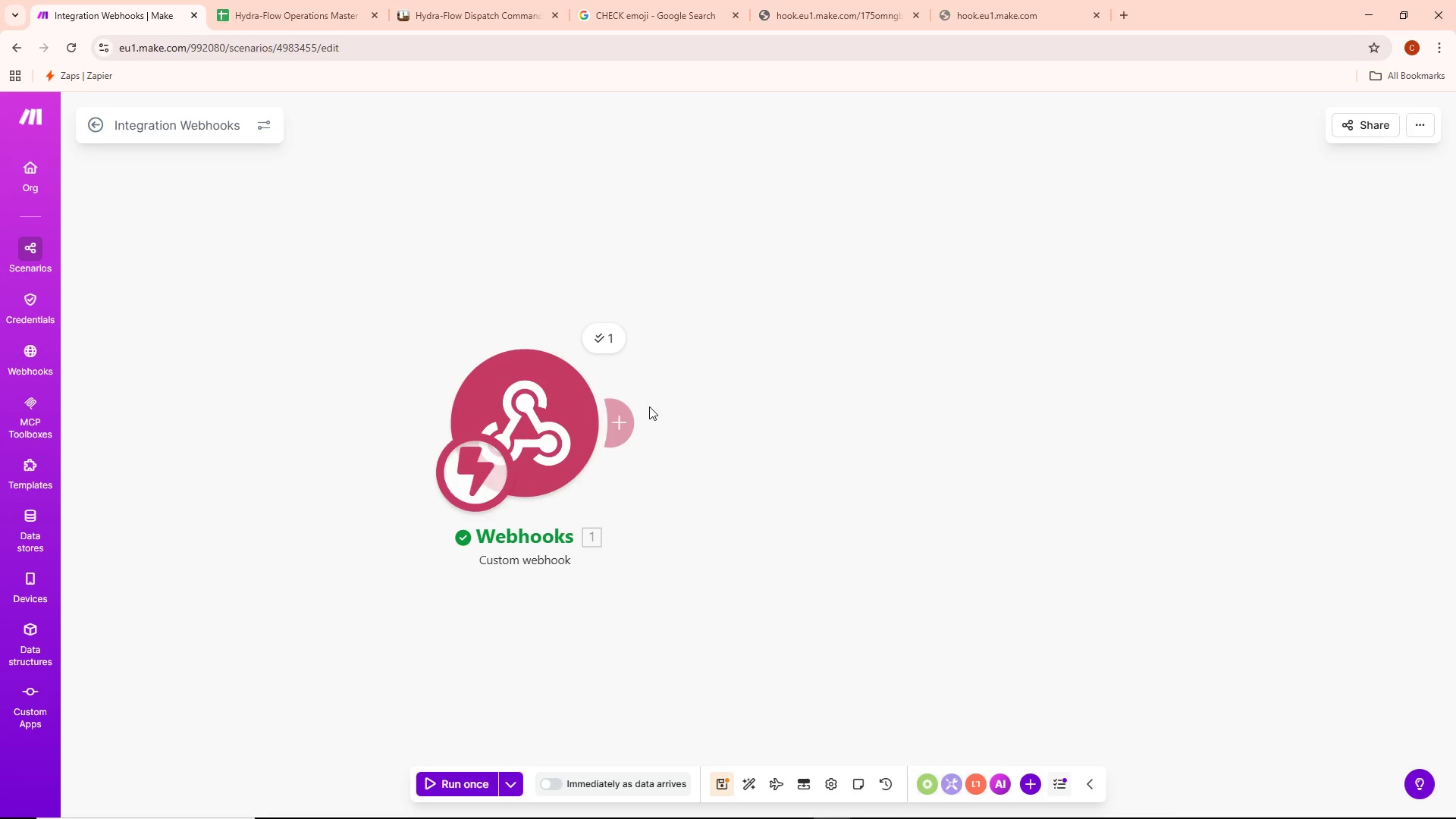 
left_click([629, 421])
 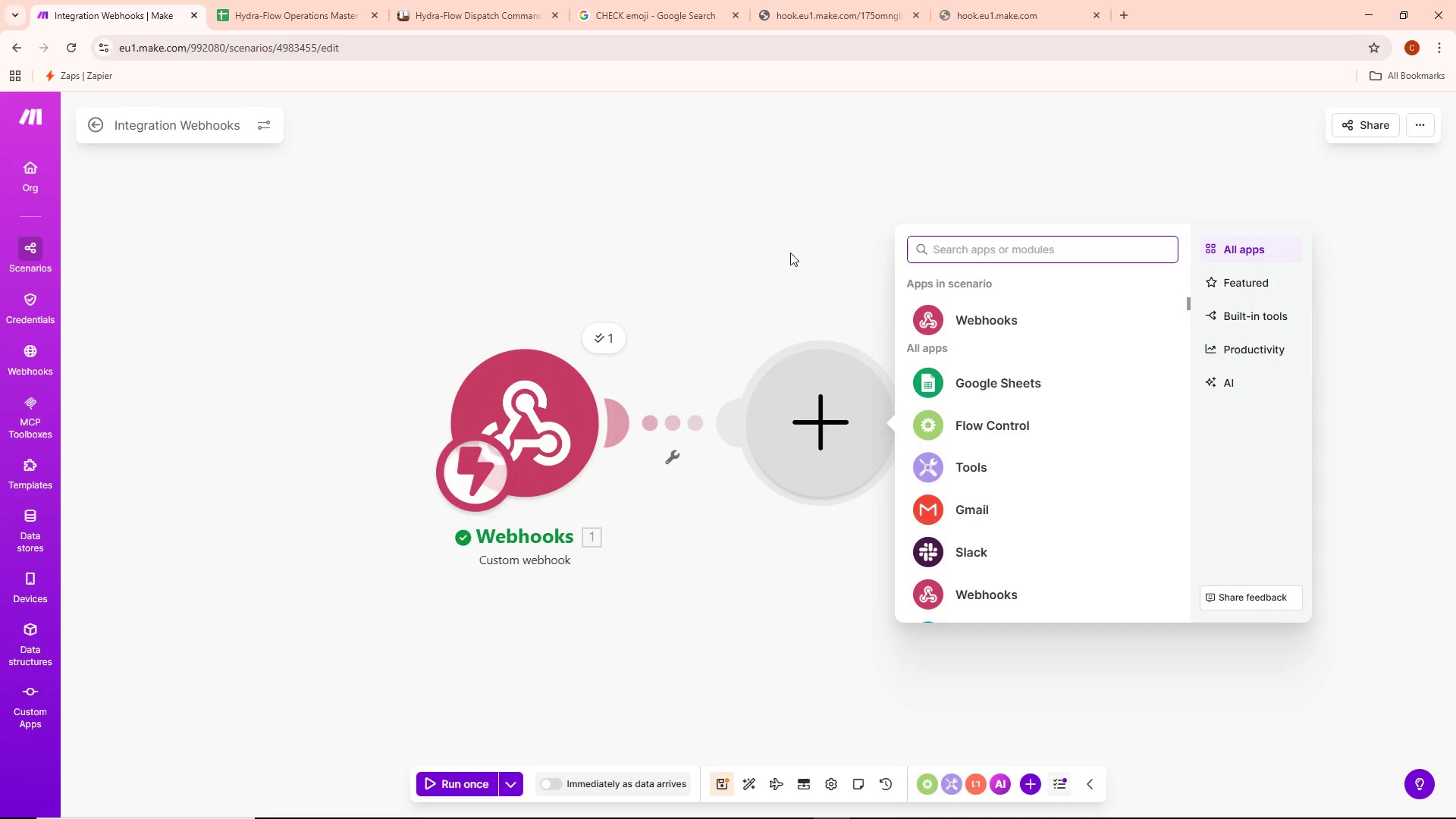 
wait(12.03)
 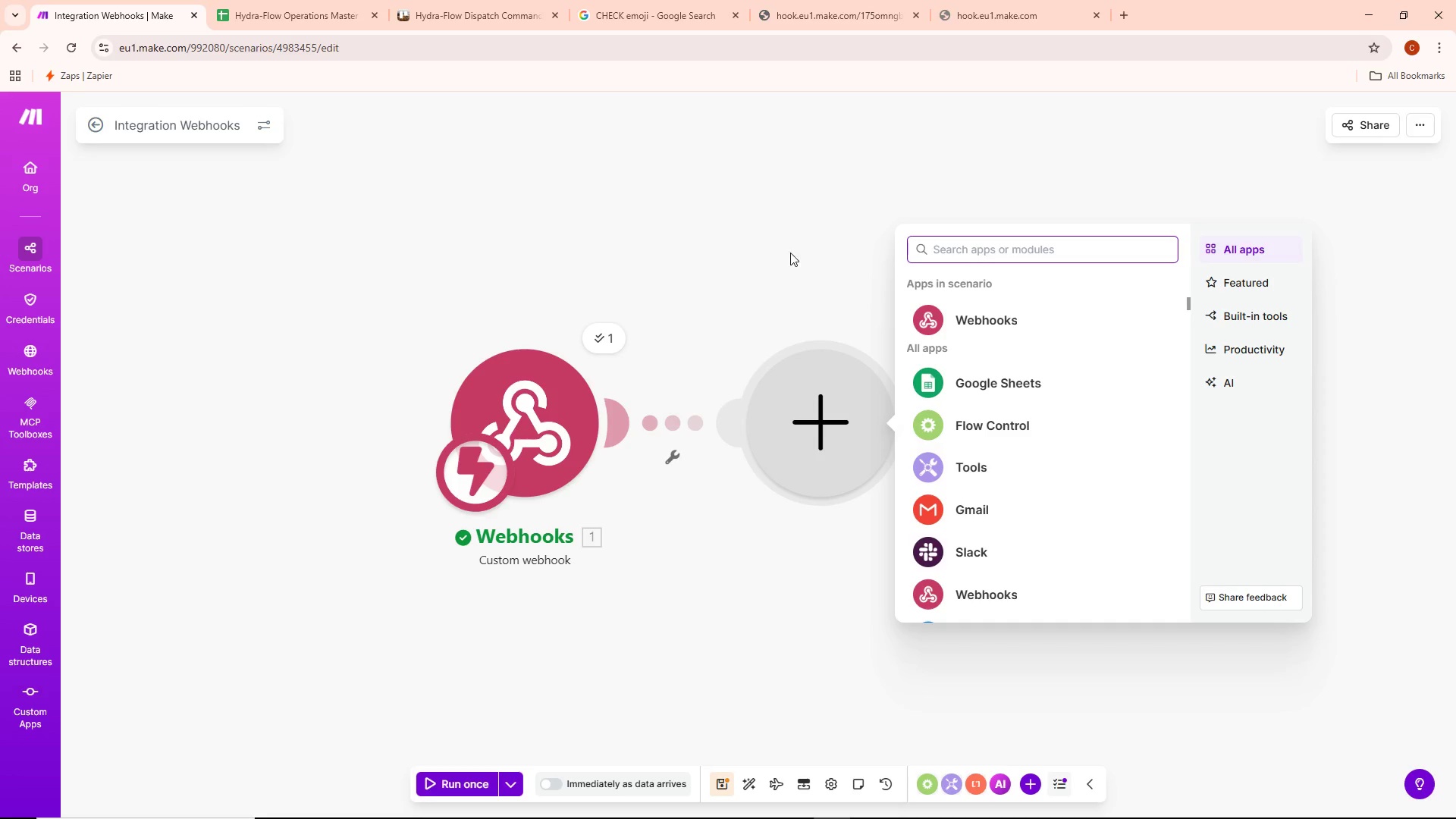 
type(htt)
 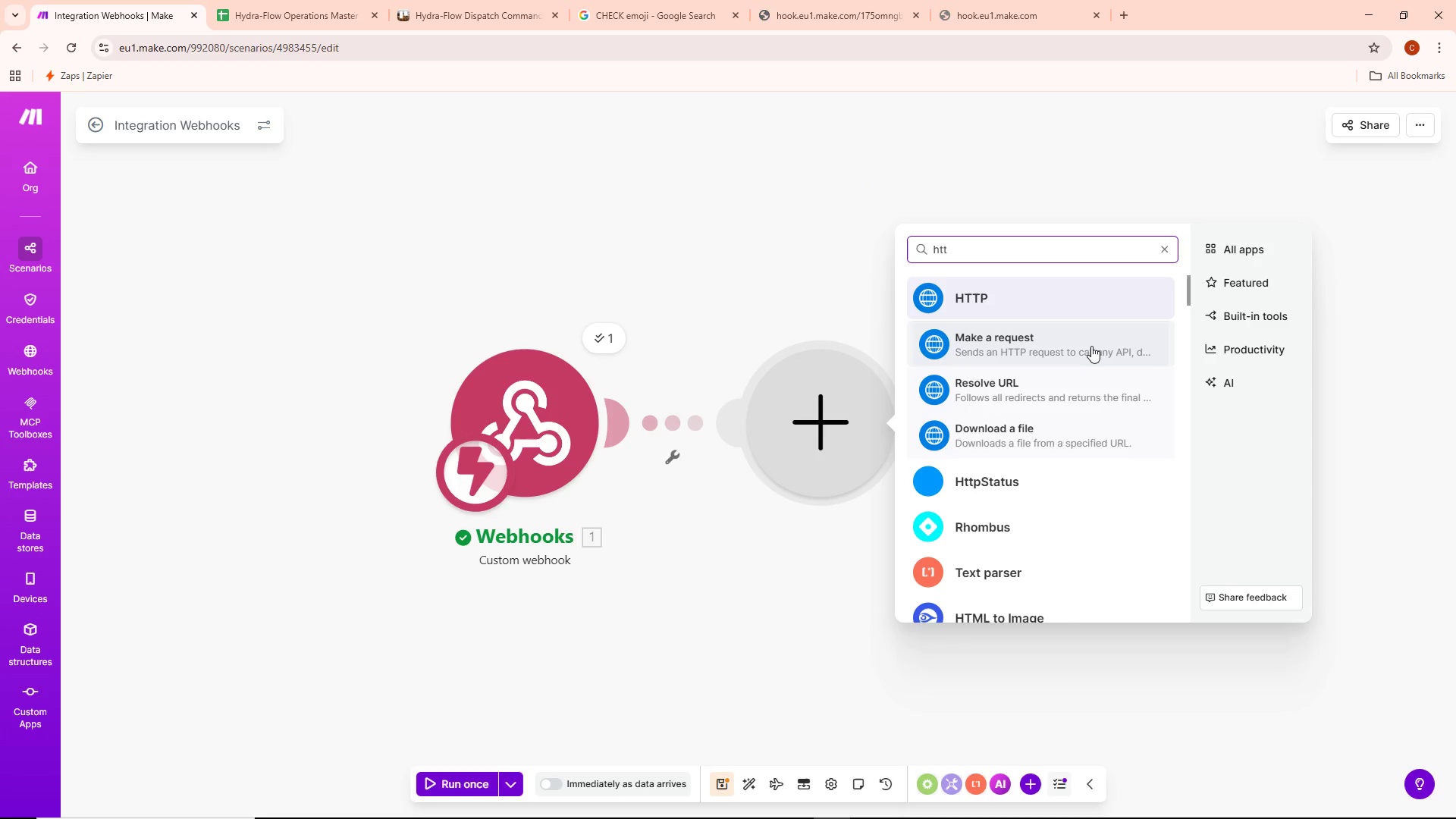 
left_click([1010, 290])
 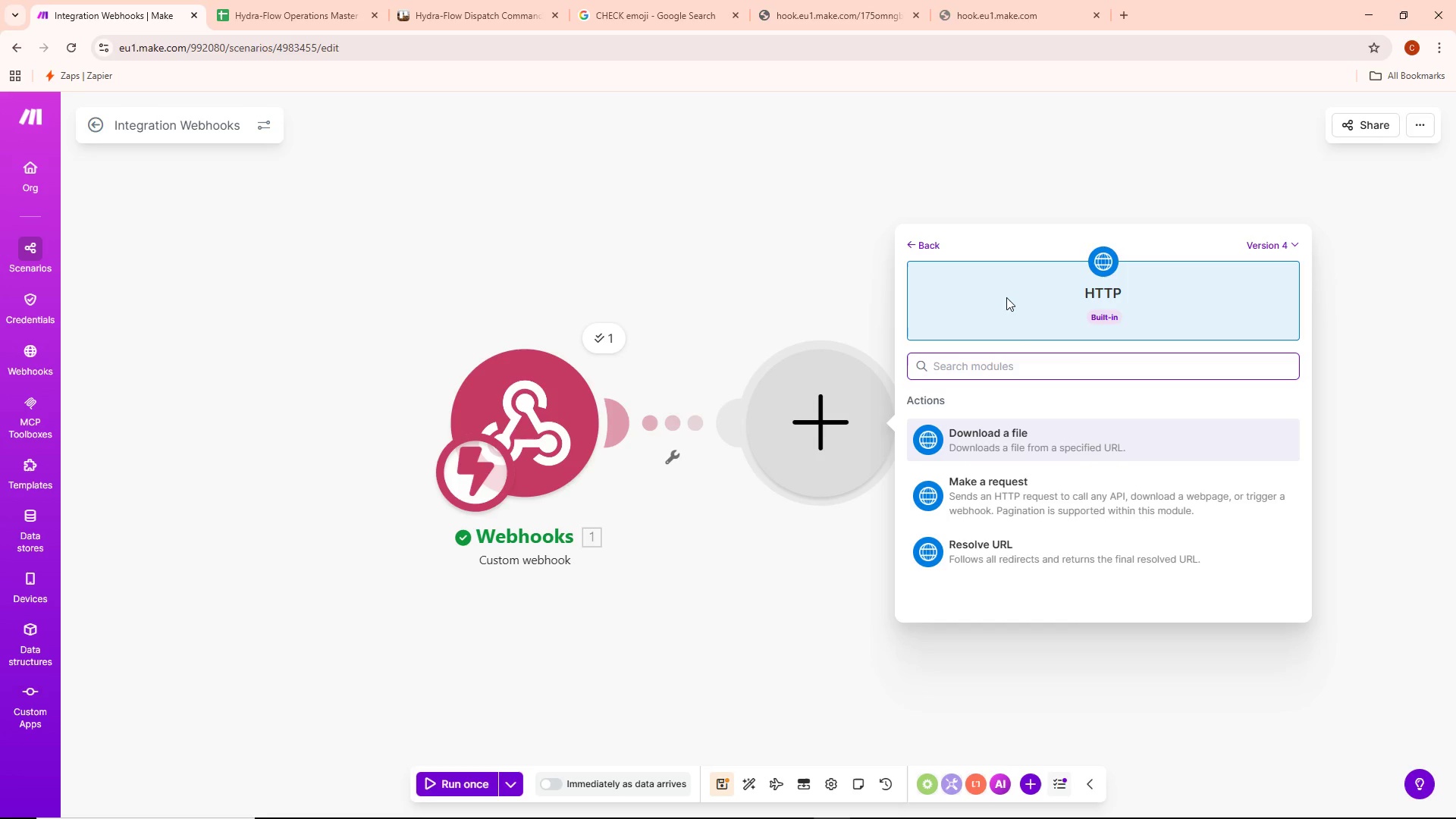 
wait(30.25)
 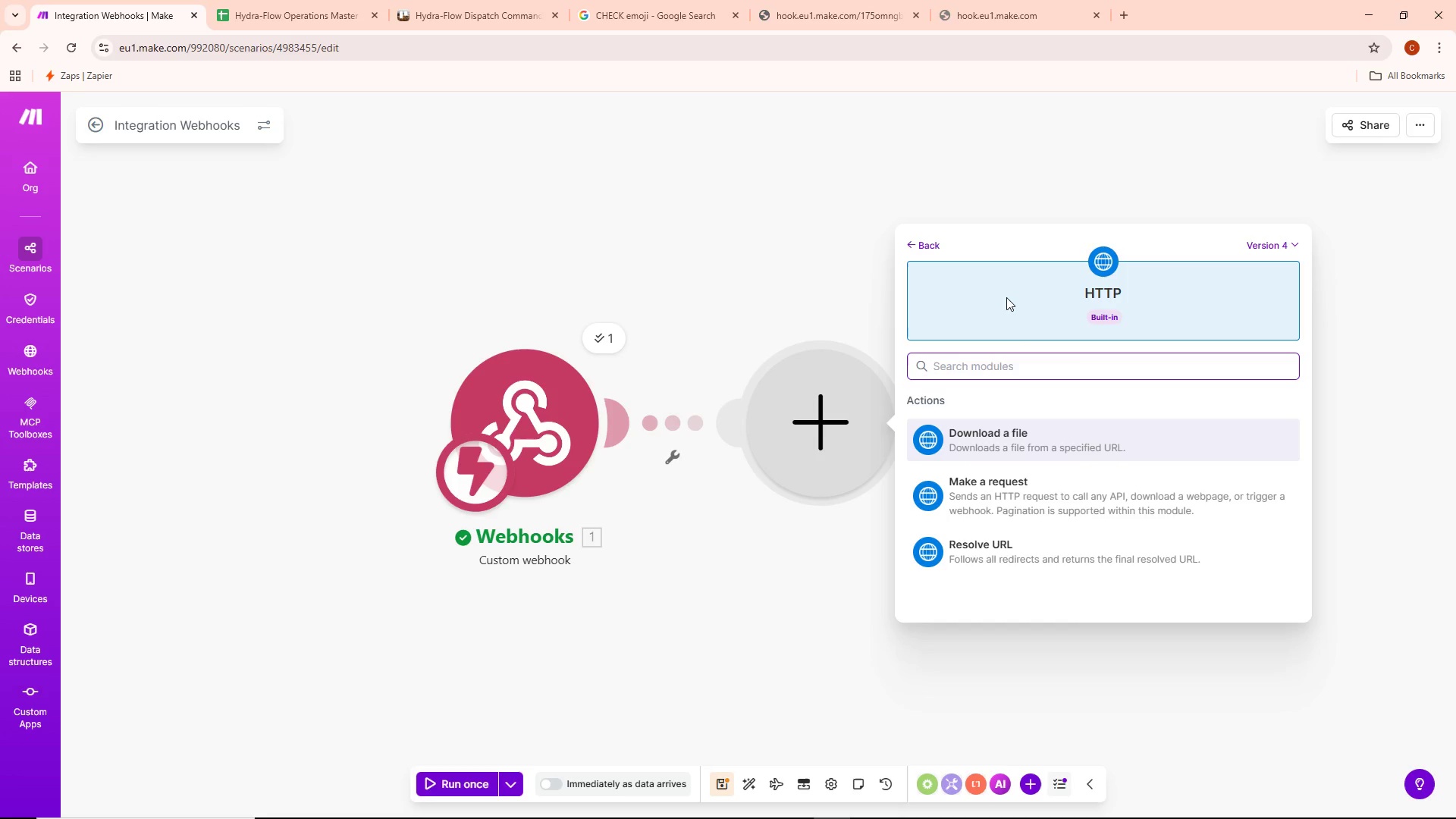 
left_click([1120, 17])
 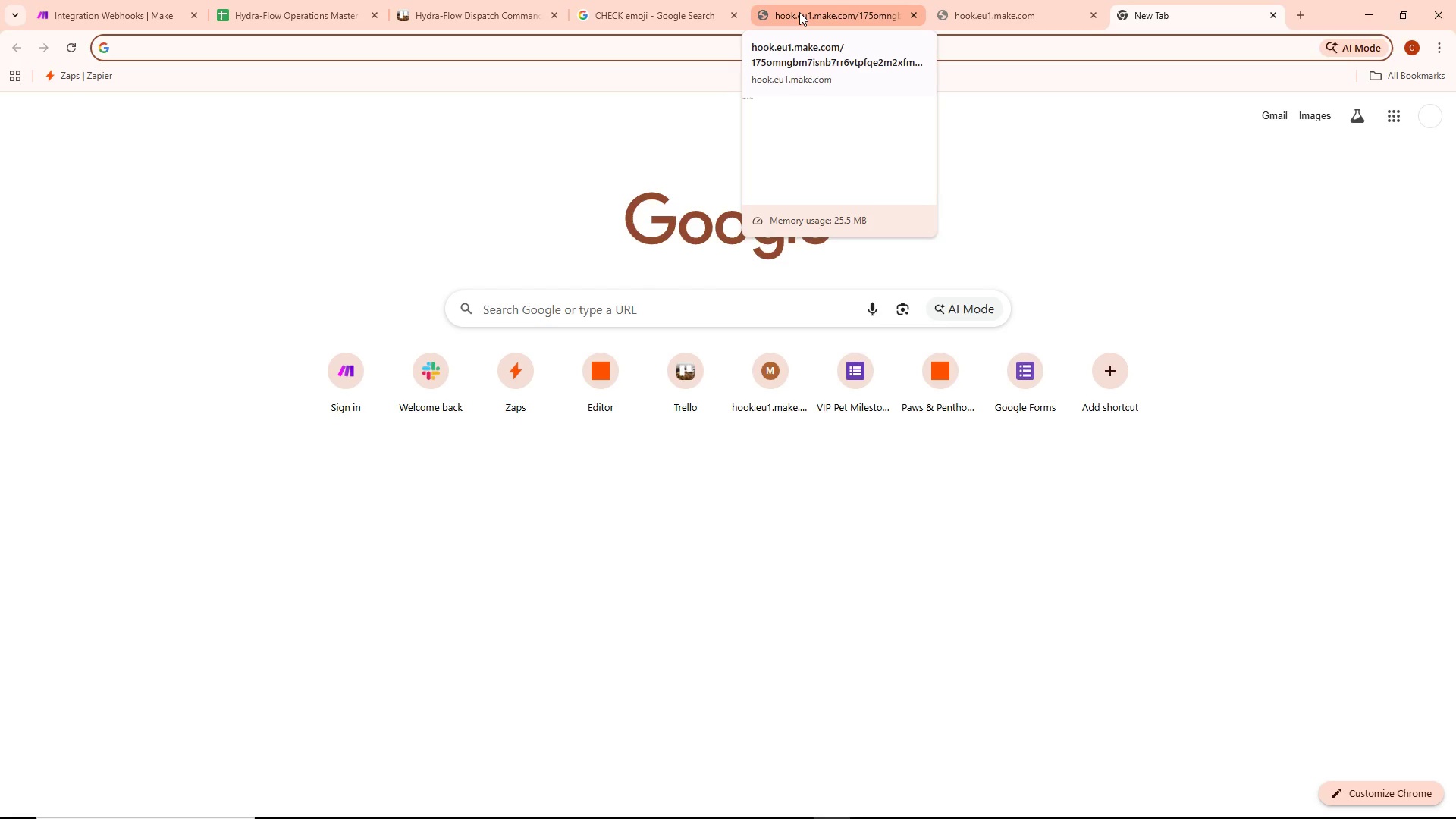 
left_click([799, 12])
 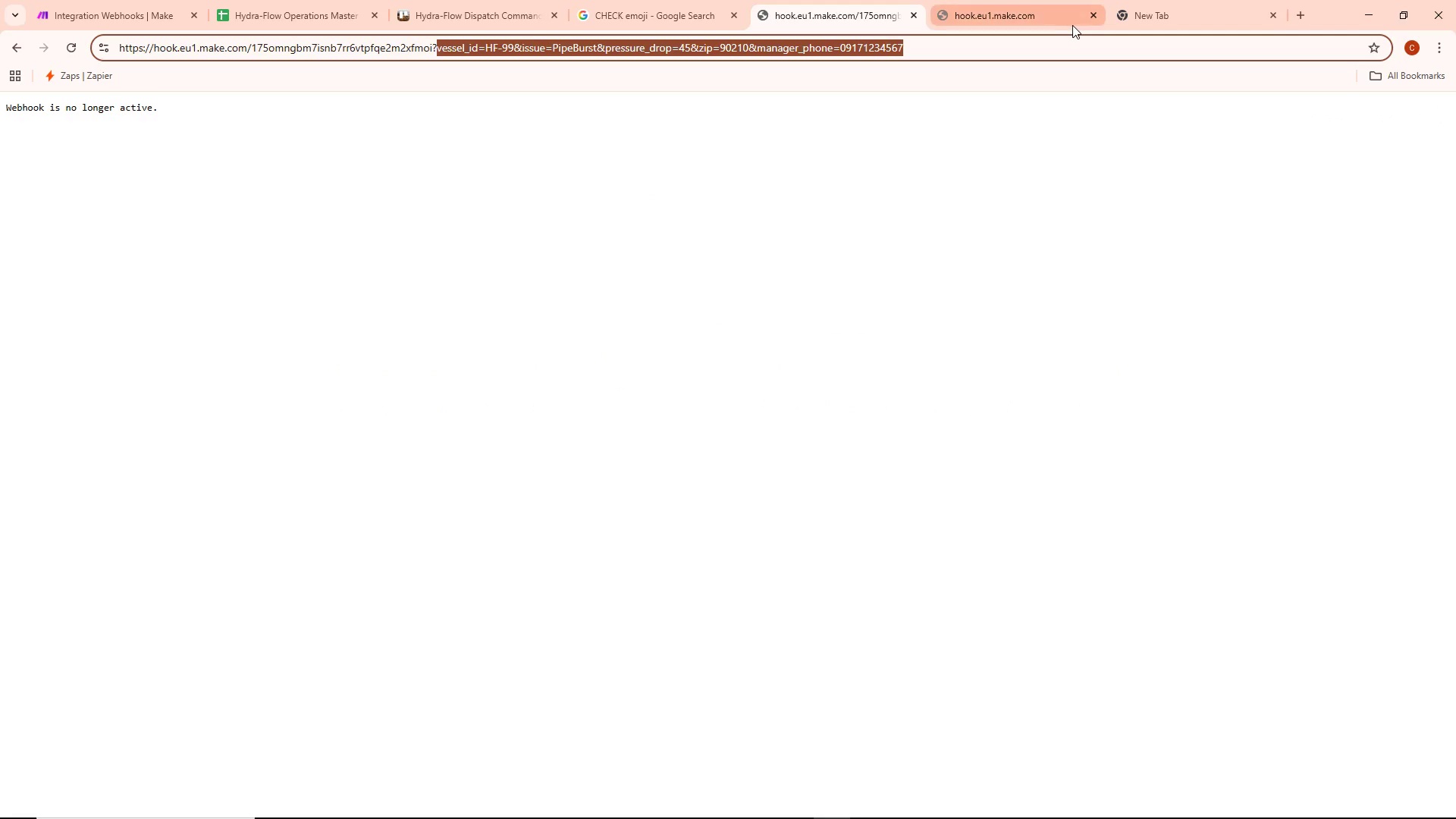 
wait(5.02)
 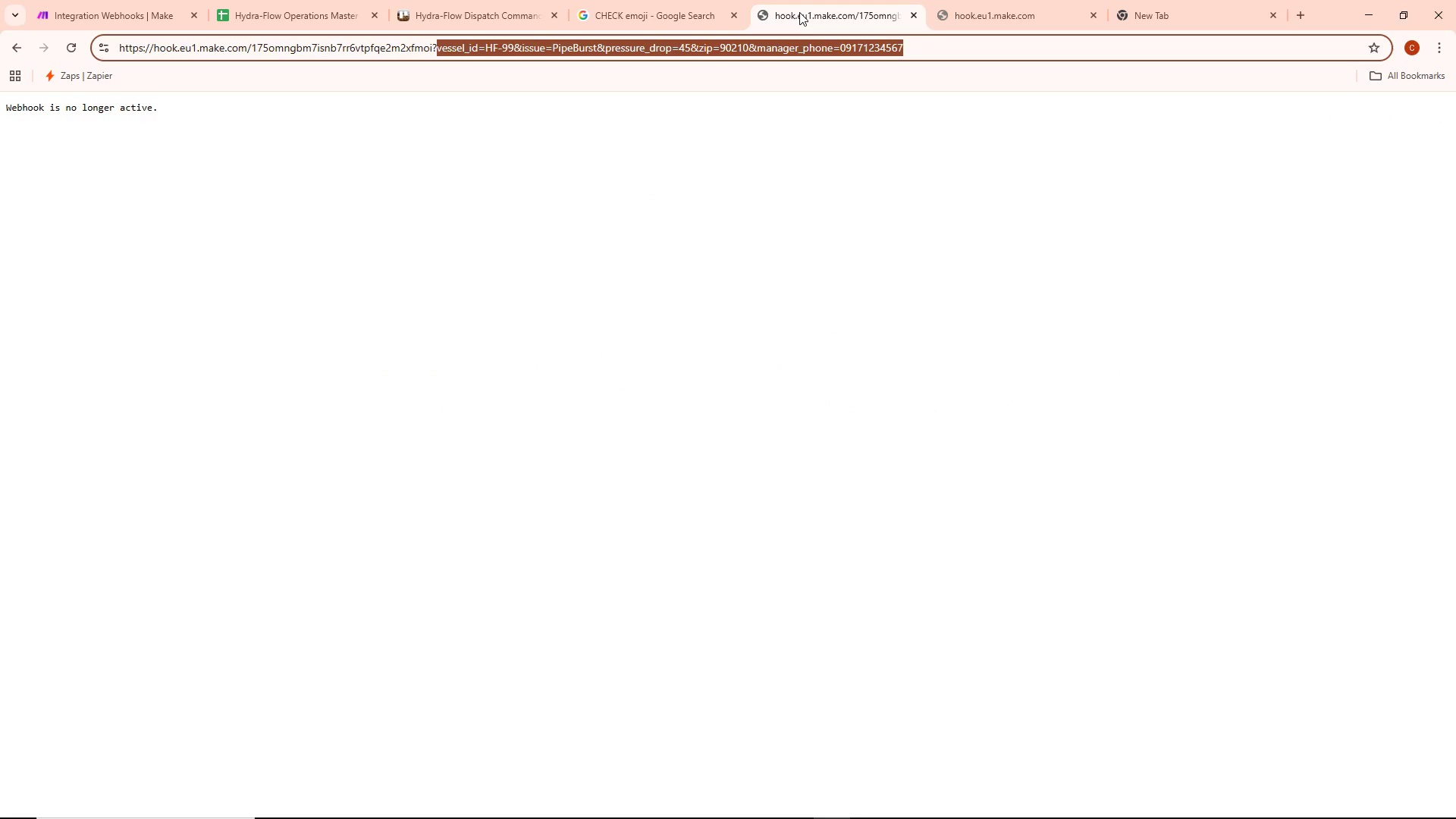 
left_click([998, 6])
 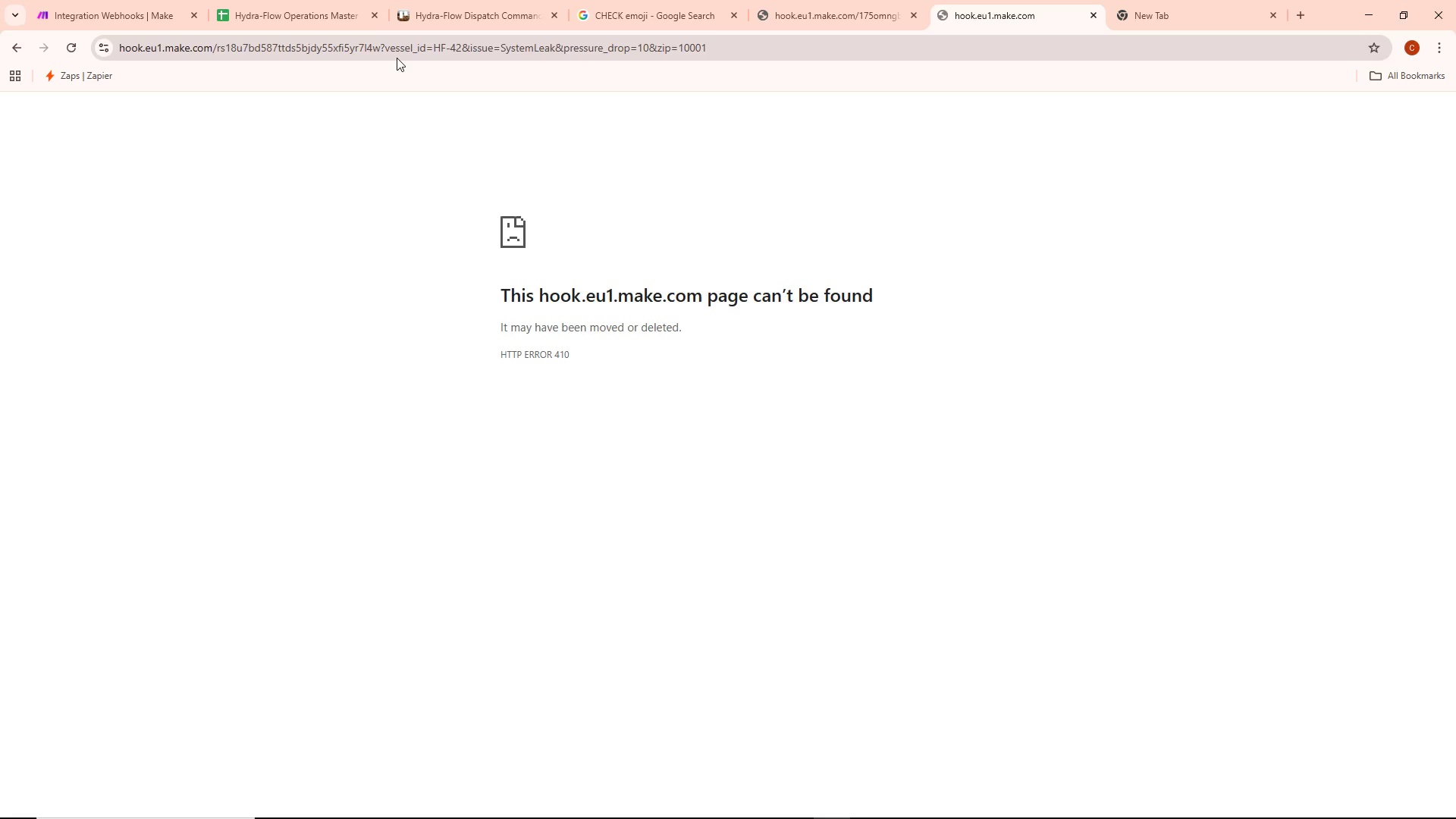 
wait(7.22)
 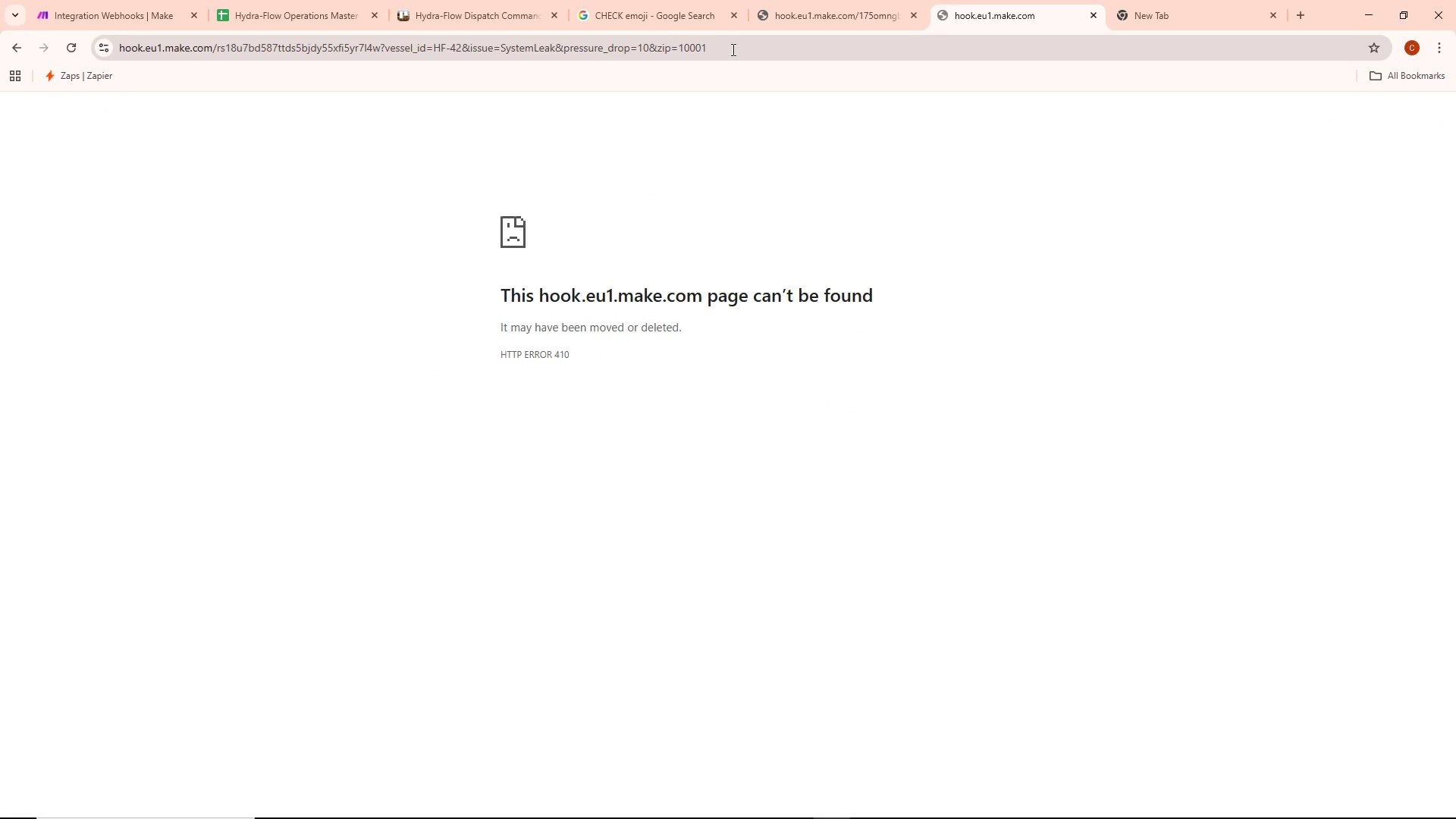 
left_click([839, 4])
 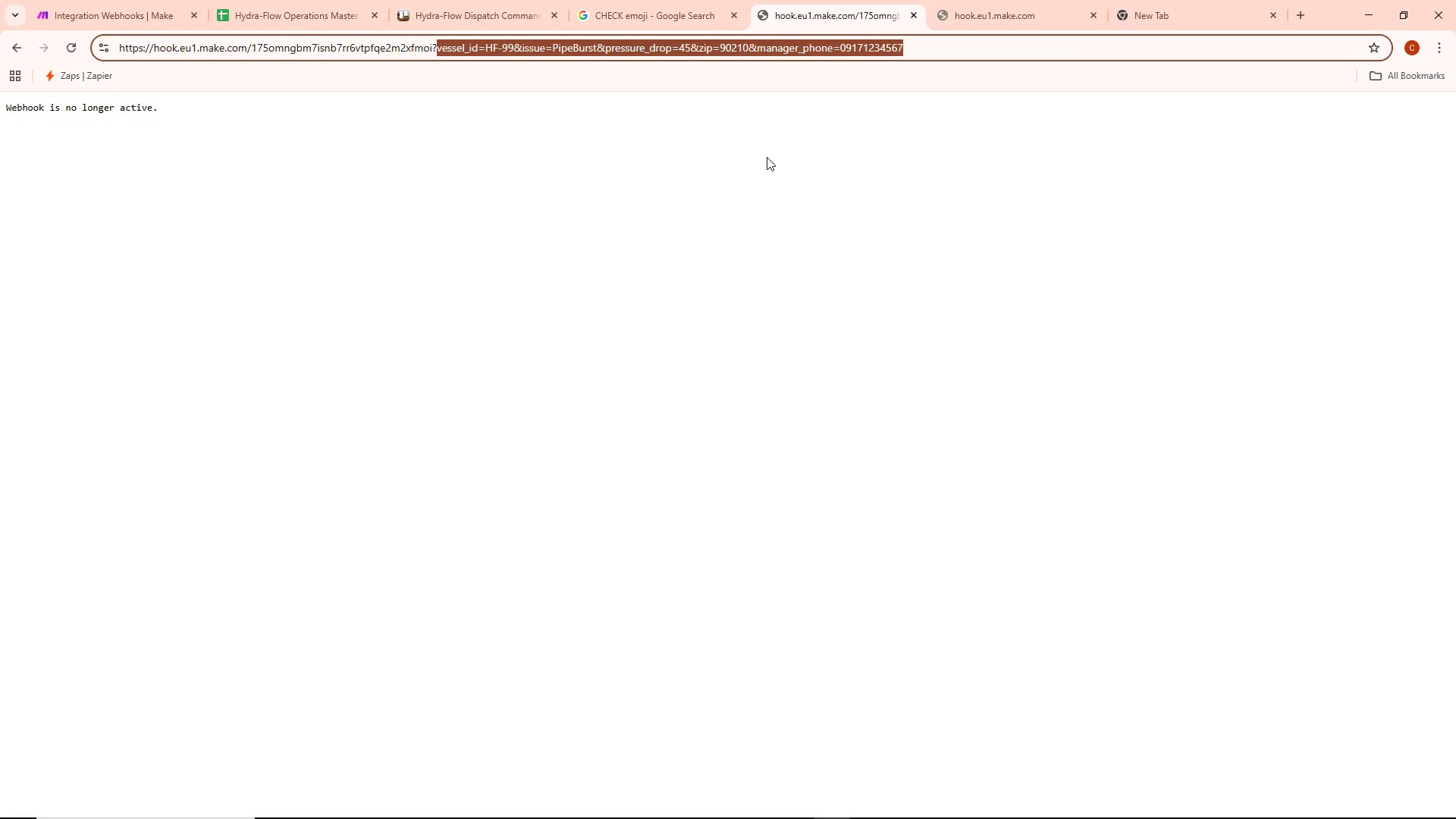 
left_click([923, 129])
 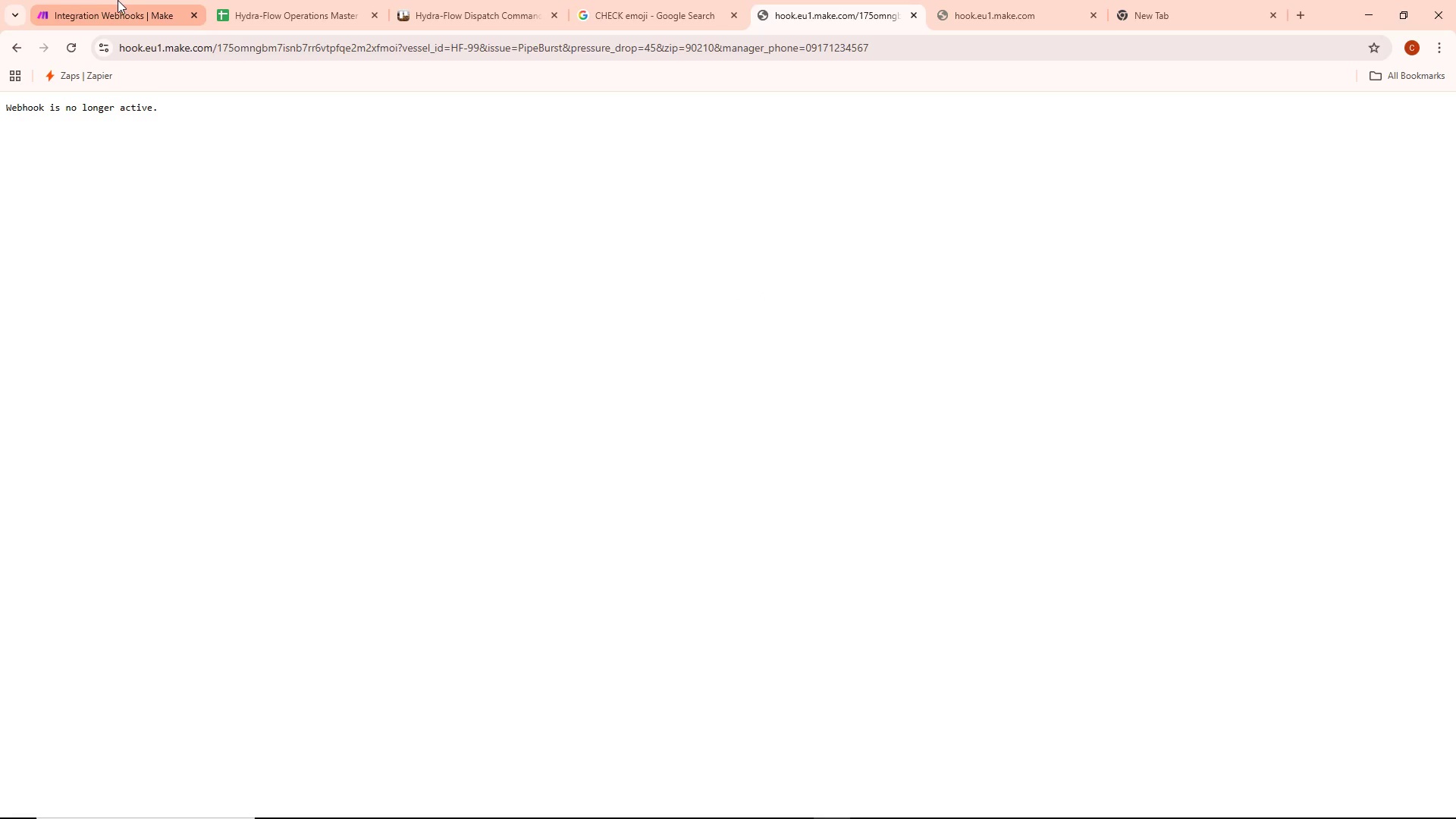 
left_click([118, 0])
 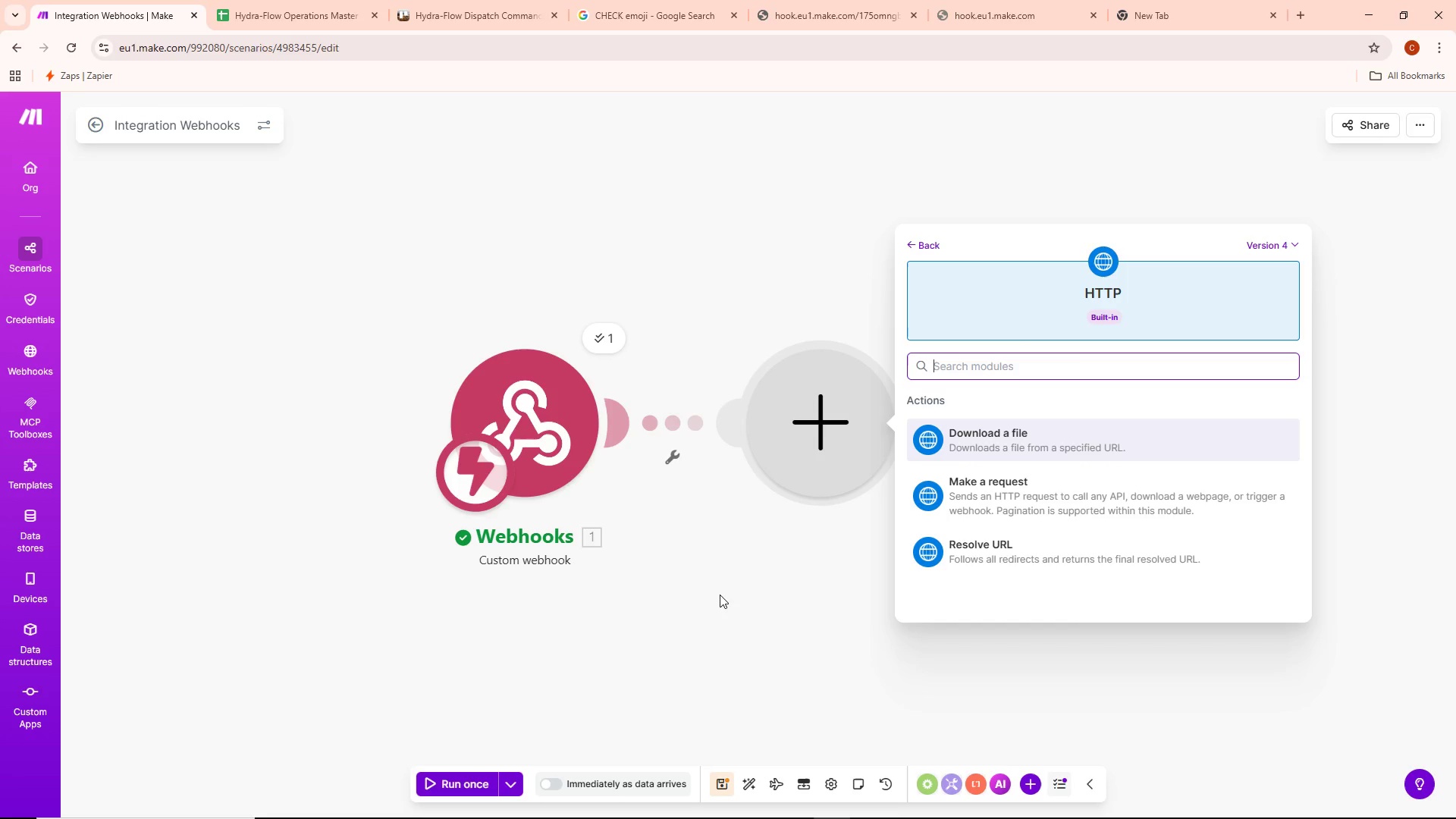 
wait(24.3)
 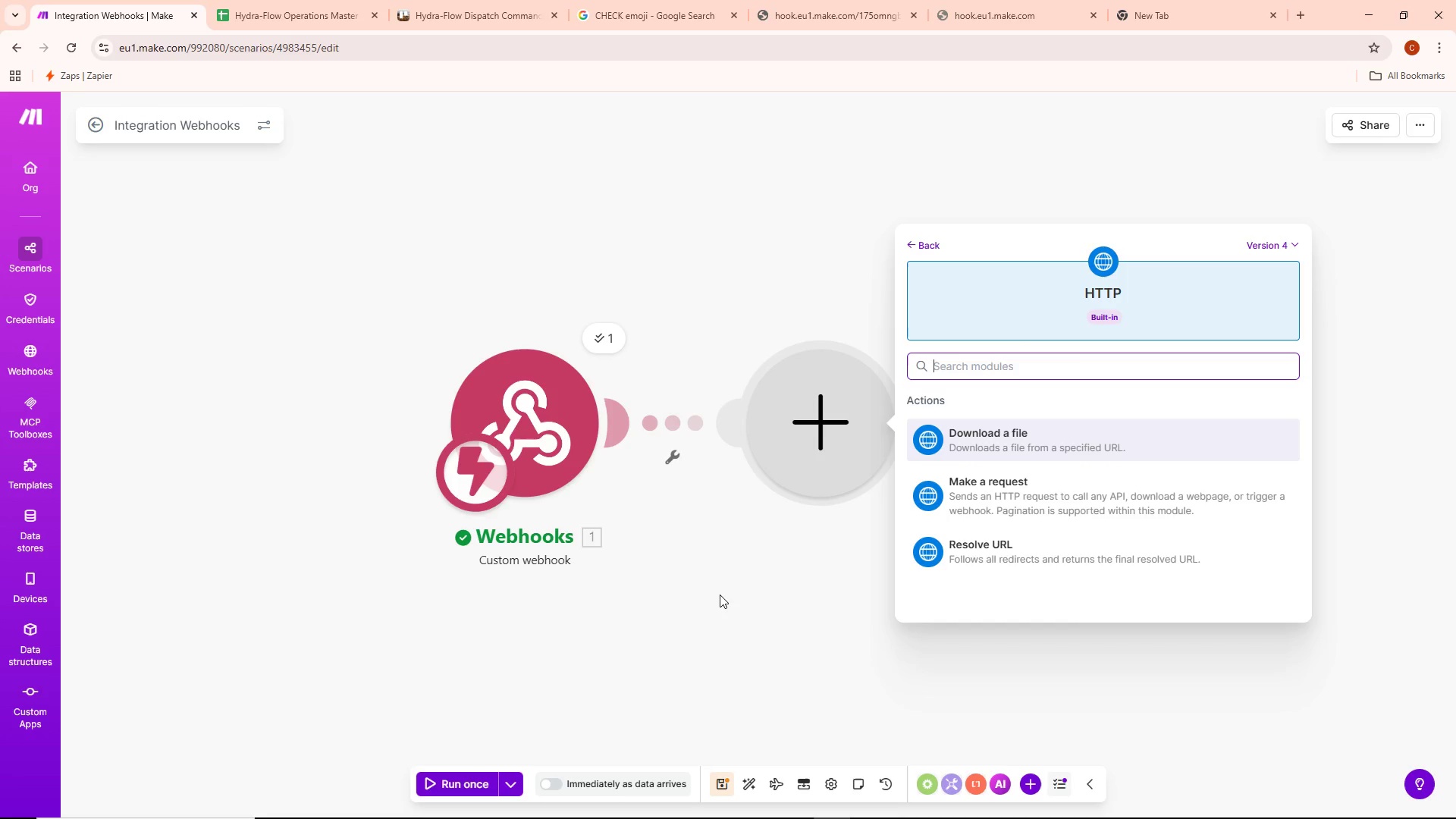 
left_click([1003, 497])
 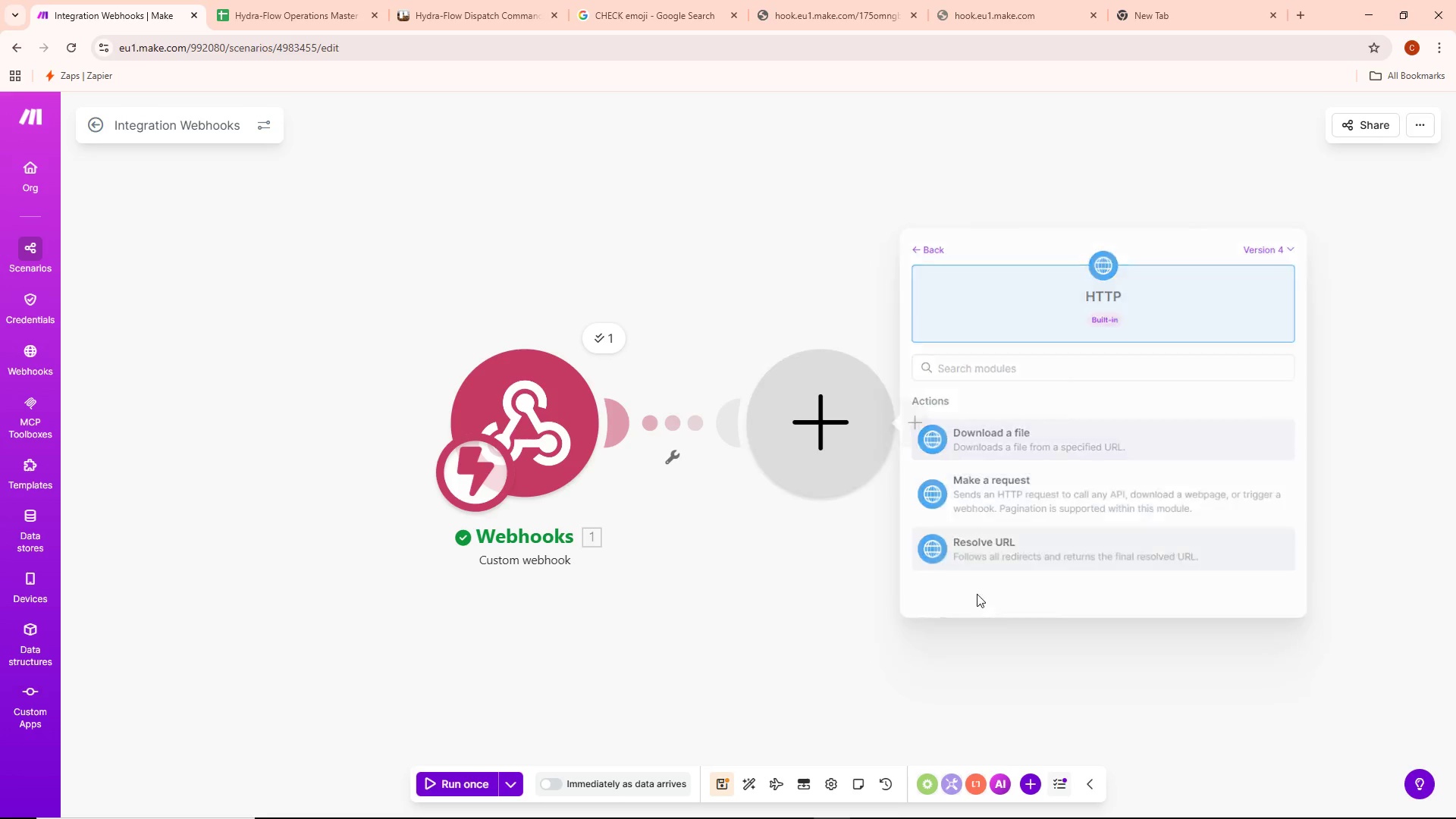 
mouse_move([875, 615])
 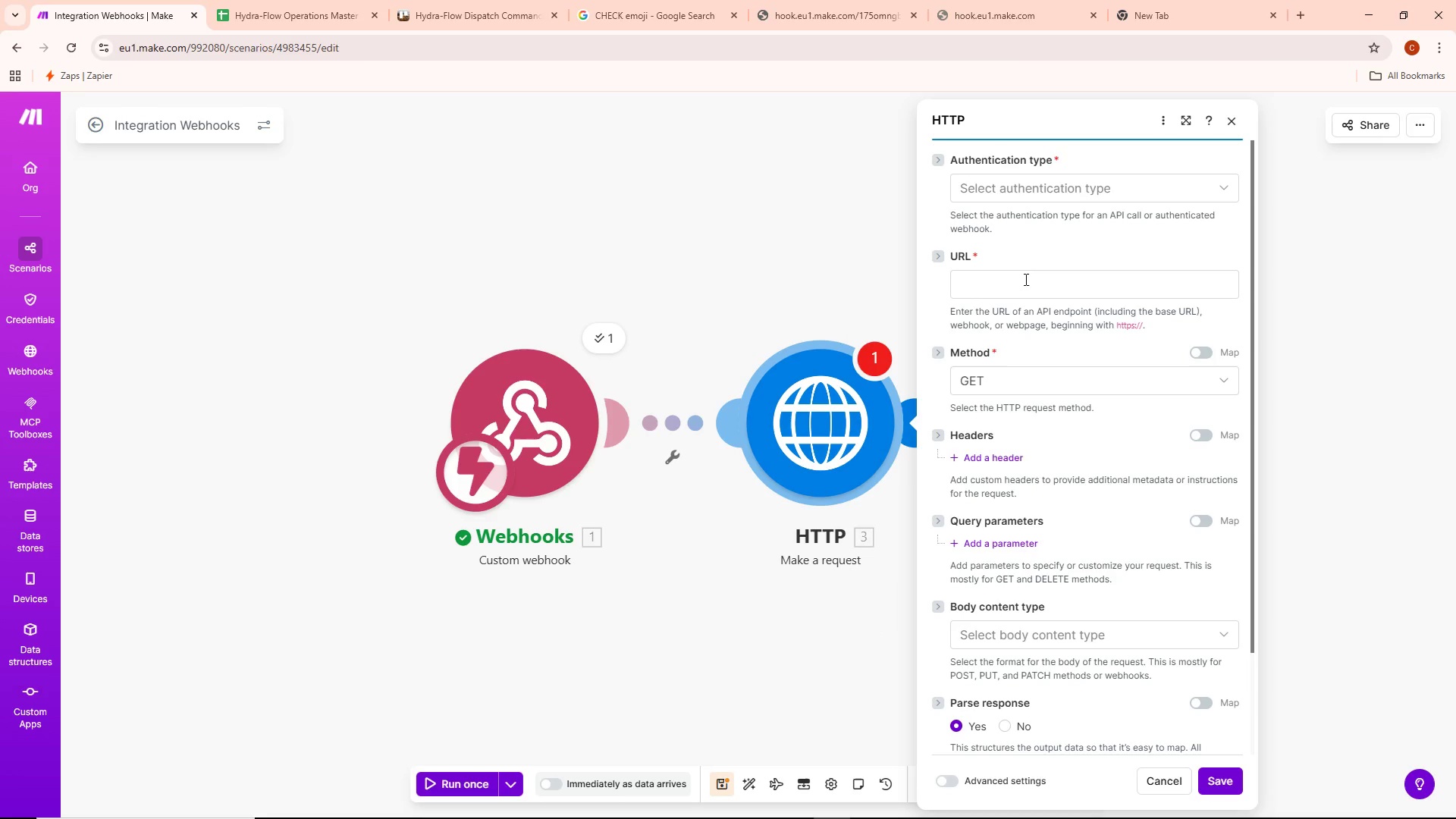 
left_click([1020, 295])
 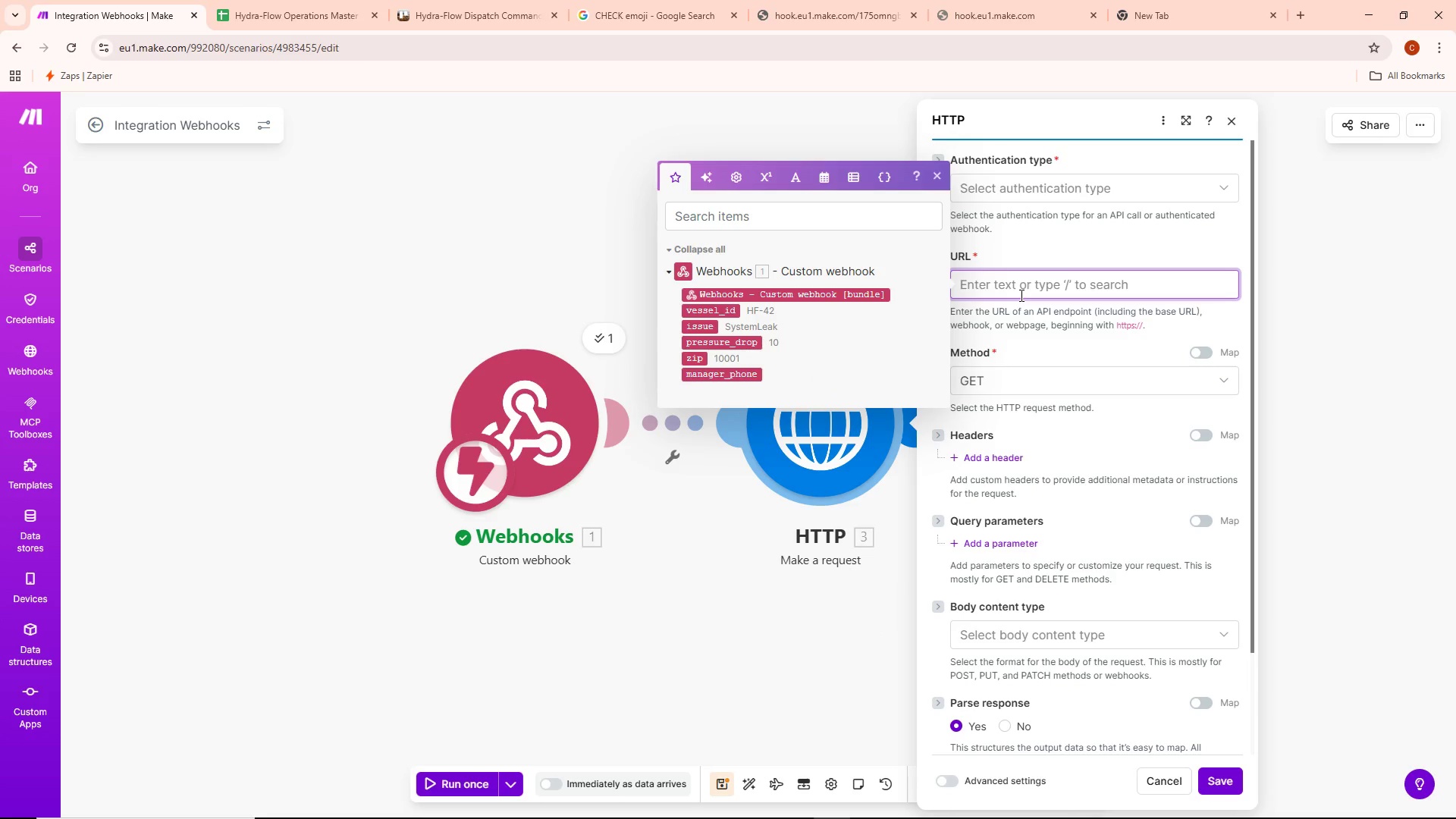 
type(httpsd)
key(Backspace)
type(://api.openwather)
key(Backspace)
key(Backspace)
key(Backspace)
key(Backspace)
key(Backspace)
type(eathermap.org/data/2.5/weather)
 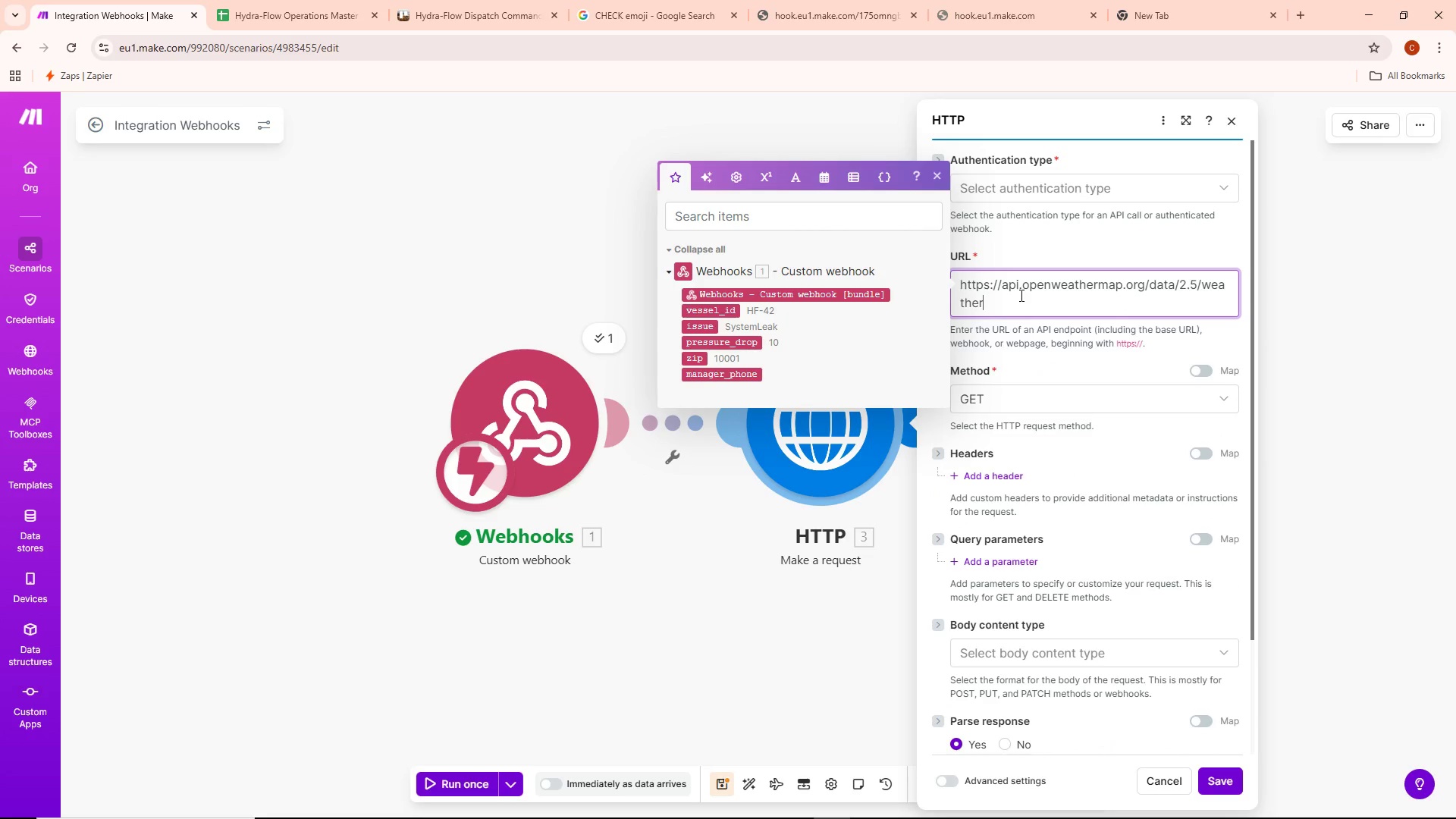 
wait(12.16)
 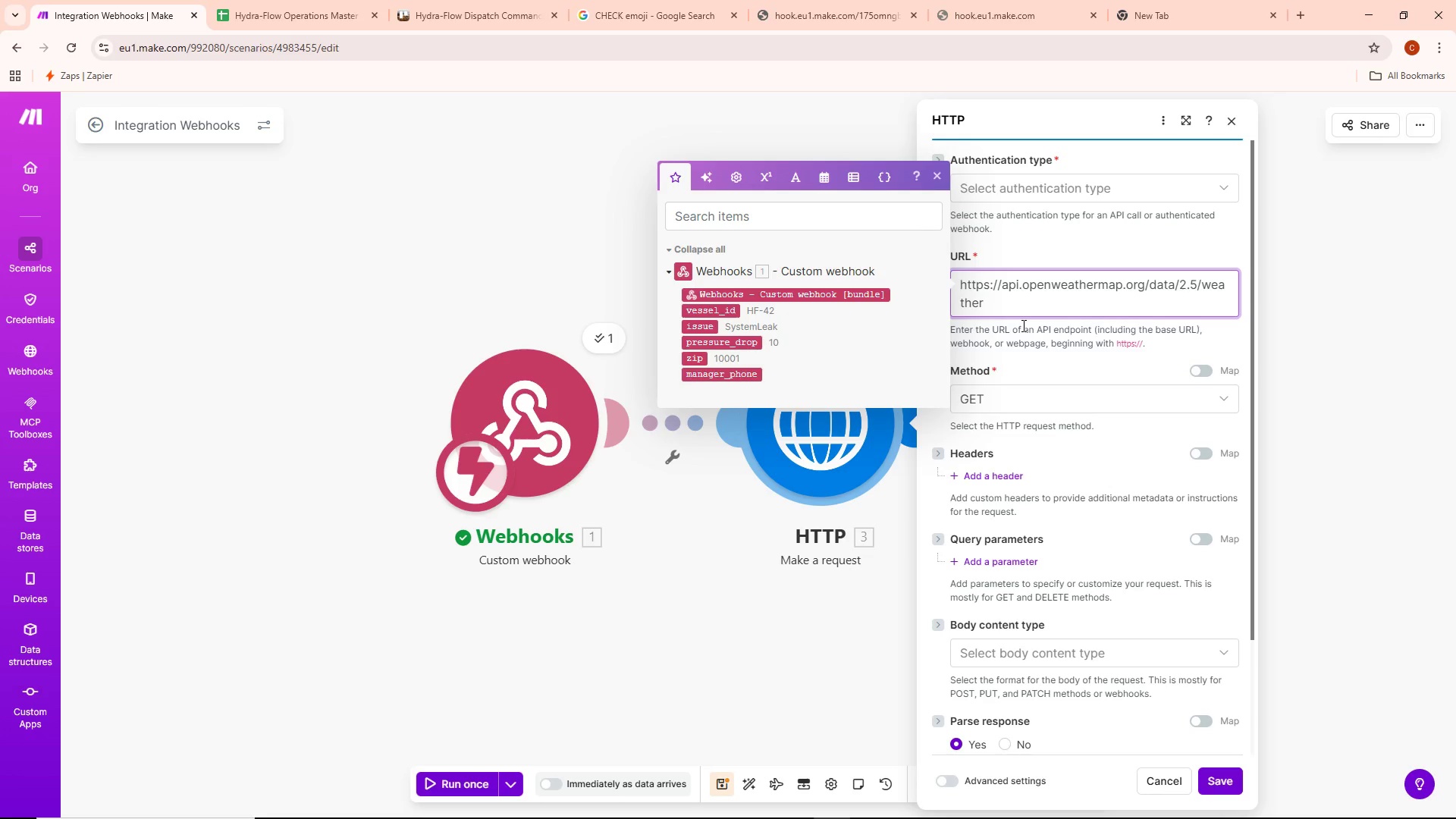 
left_click([836, 0])
 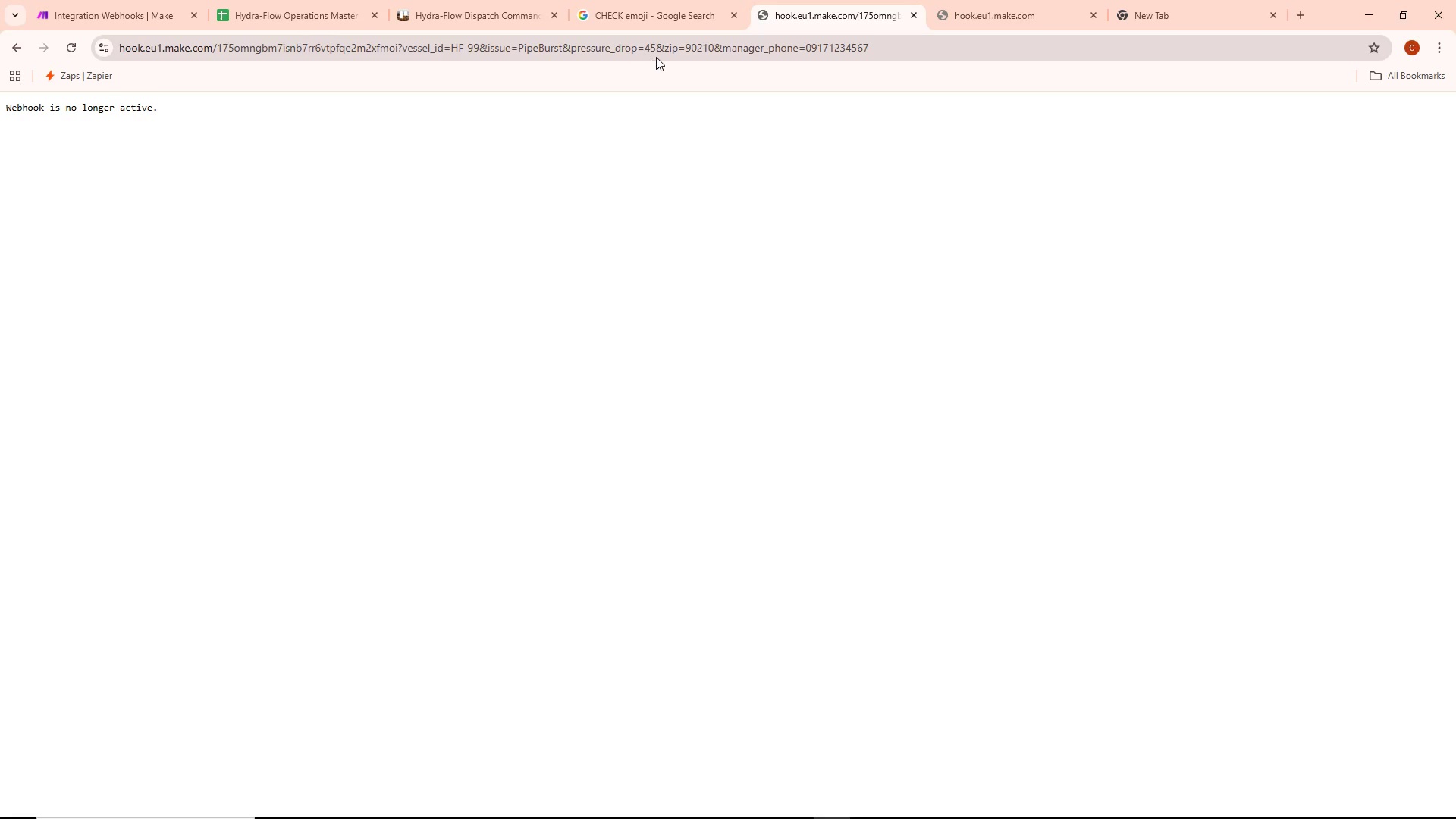 
wait(19.8)
 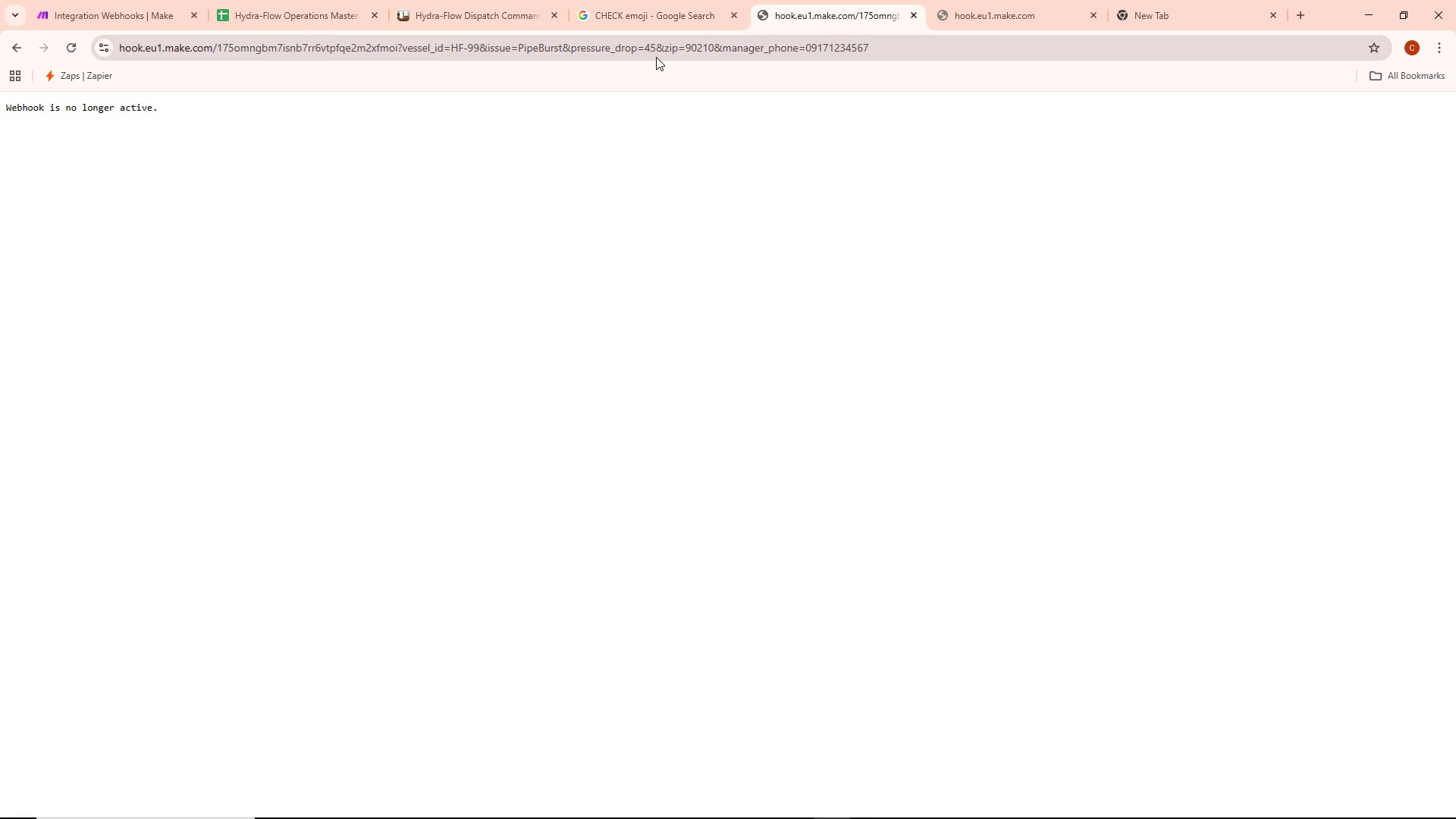 
mouse_move([854, 8])
 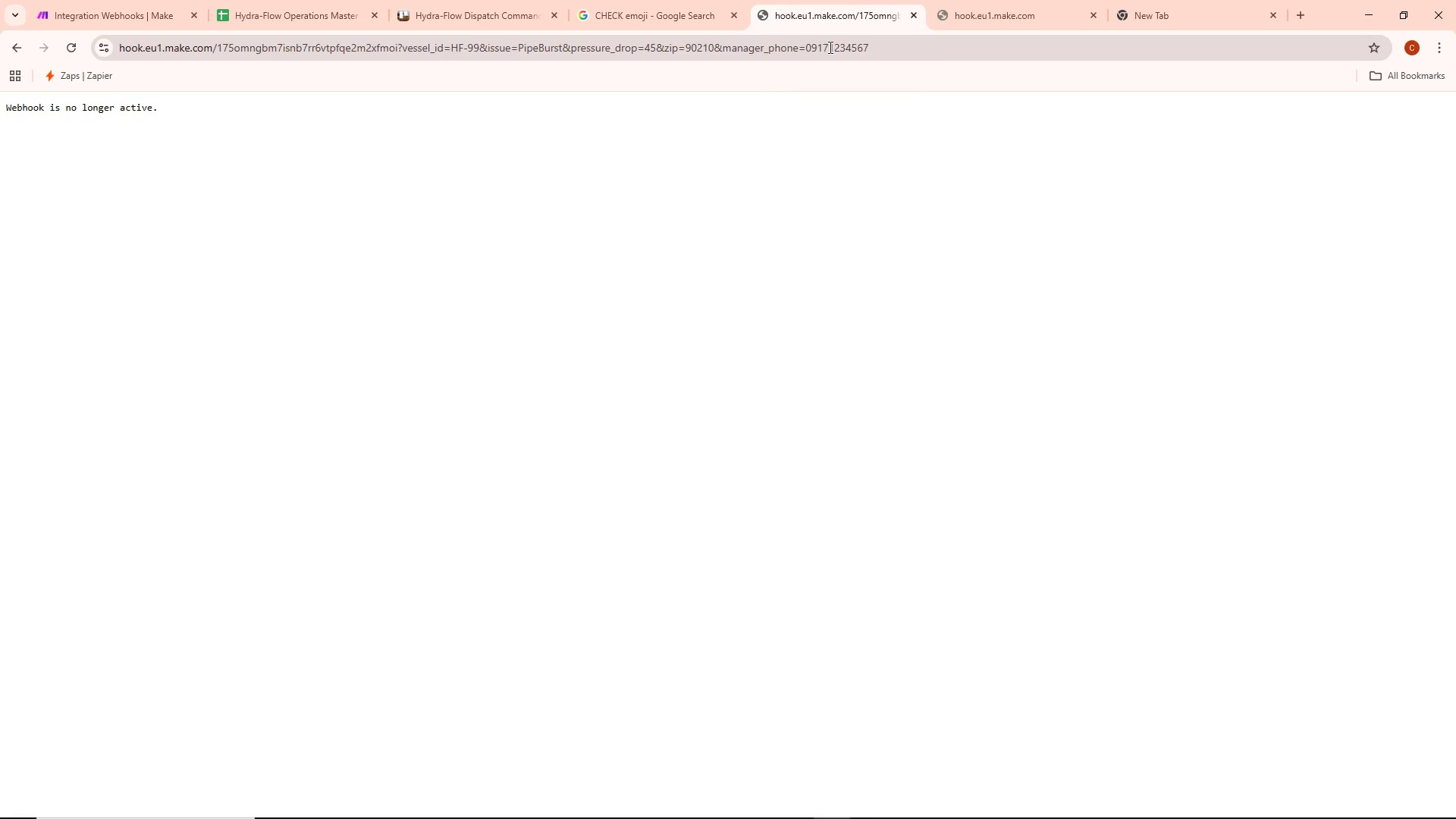 
wait(8.23)
 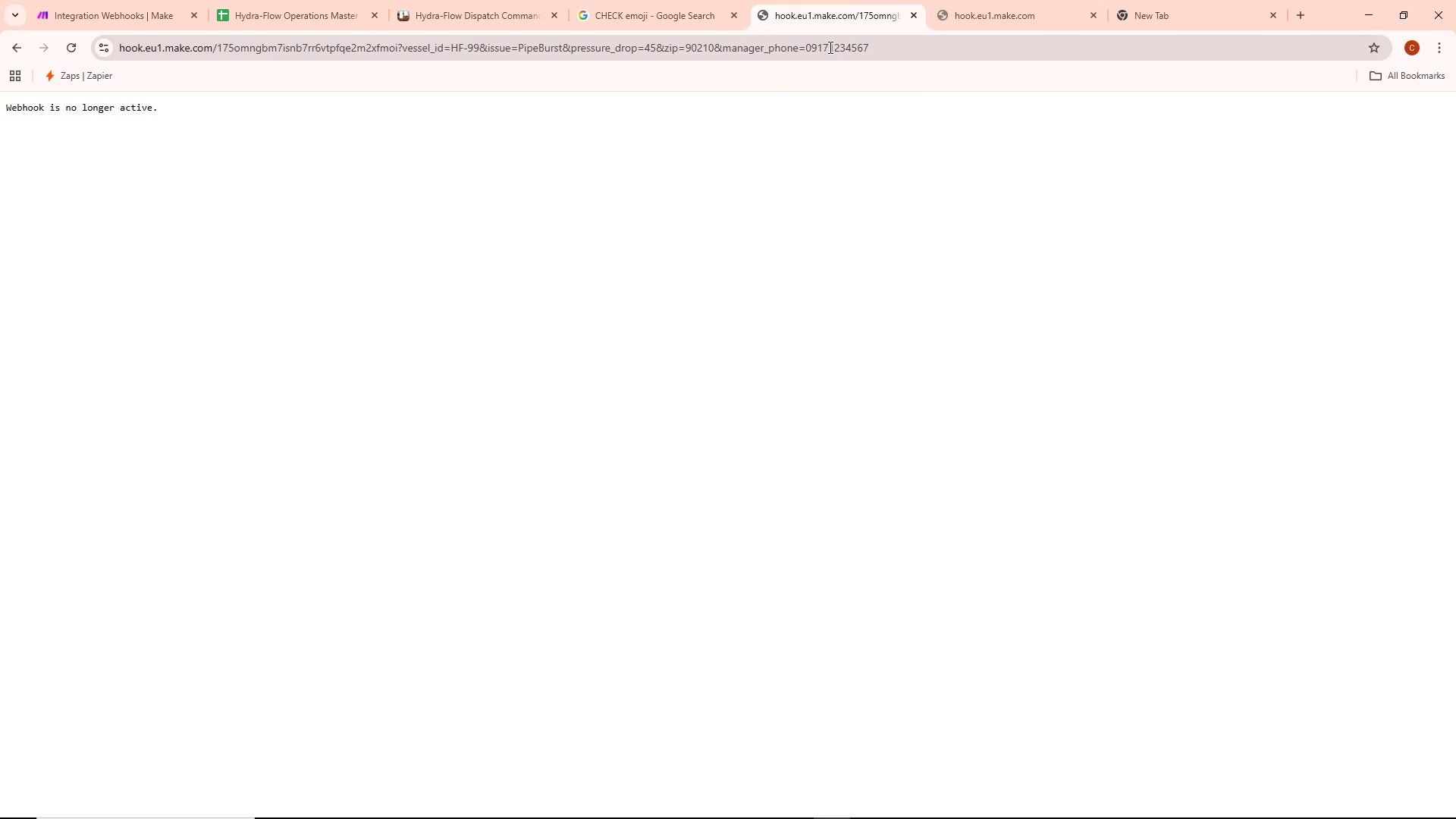 
left_click([661, 5])
 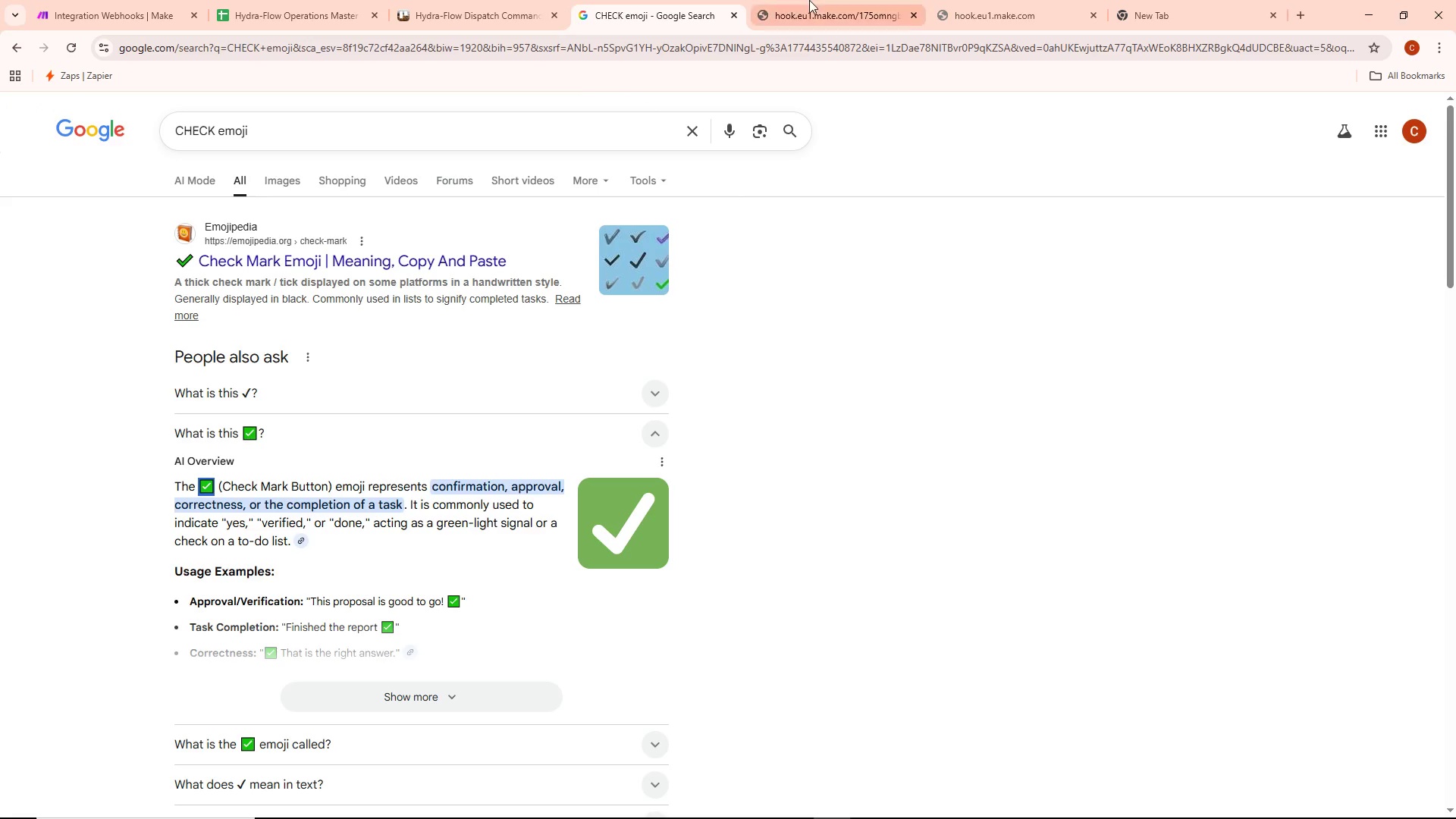 
left_click([809, 0])
 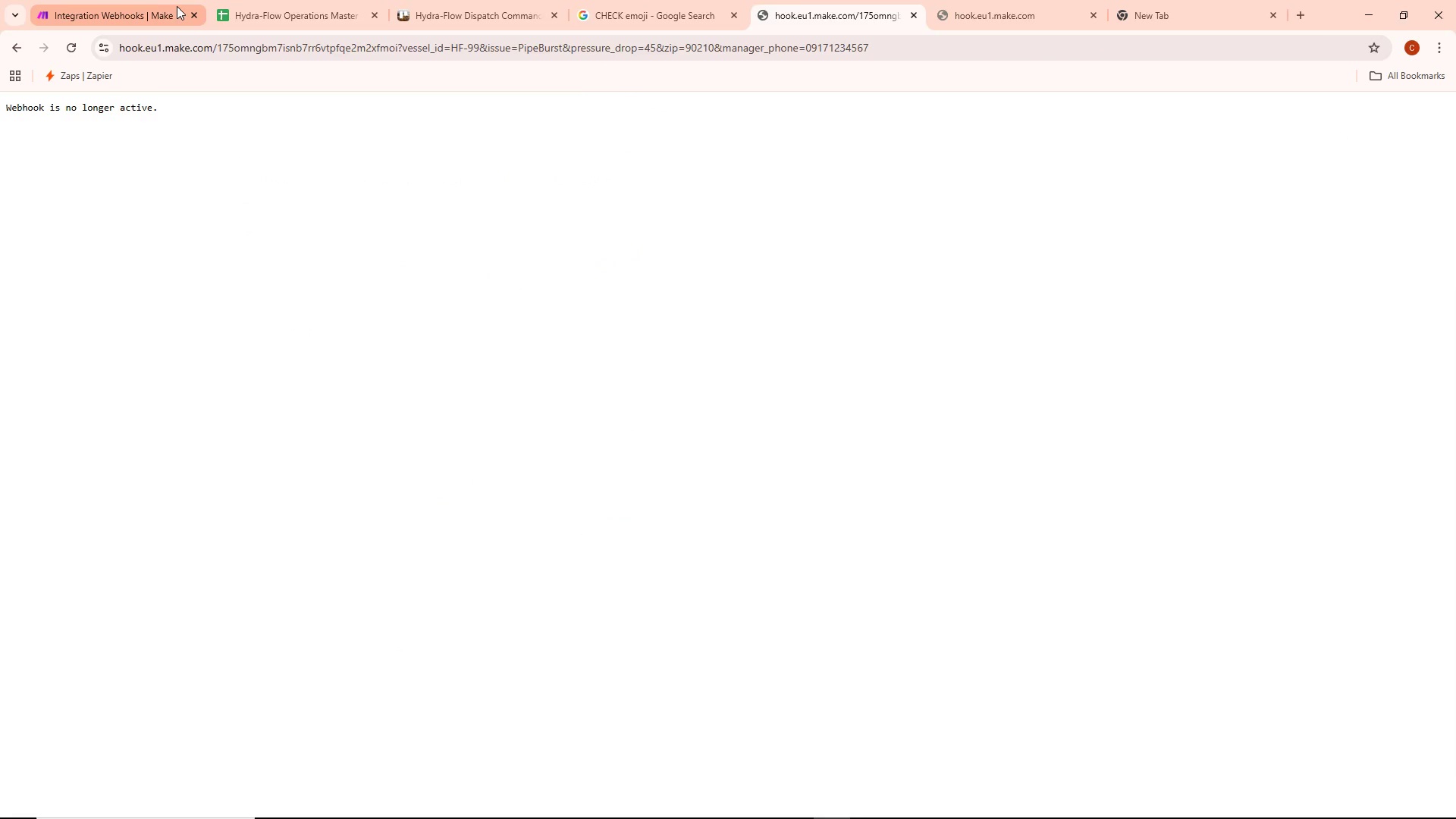 
left_click([164, 8])
 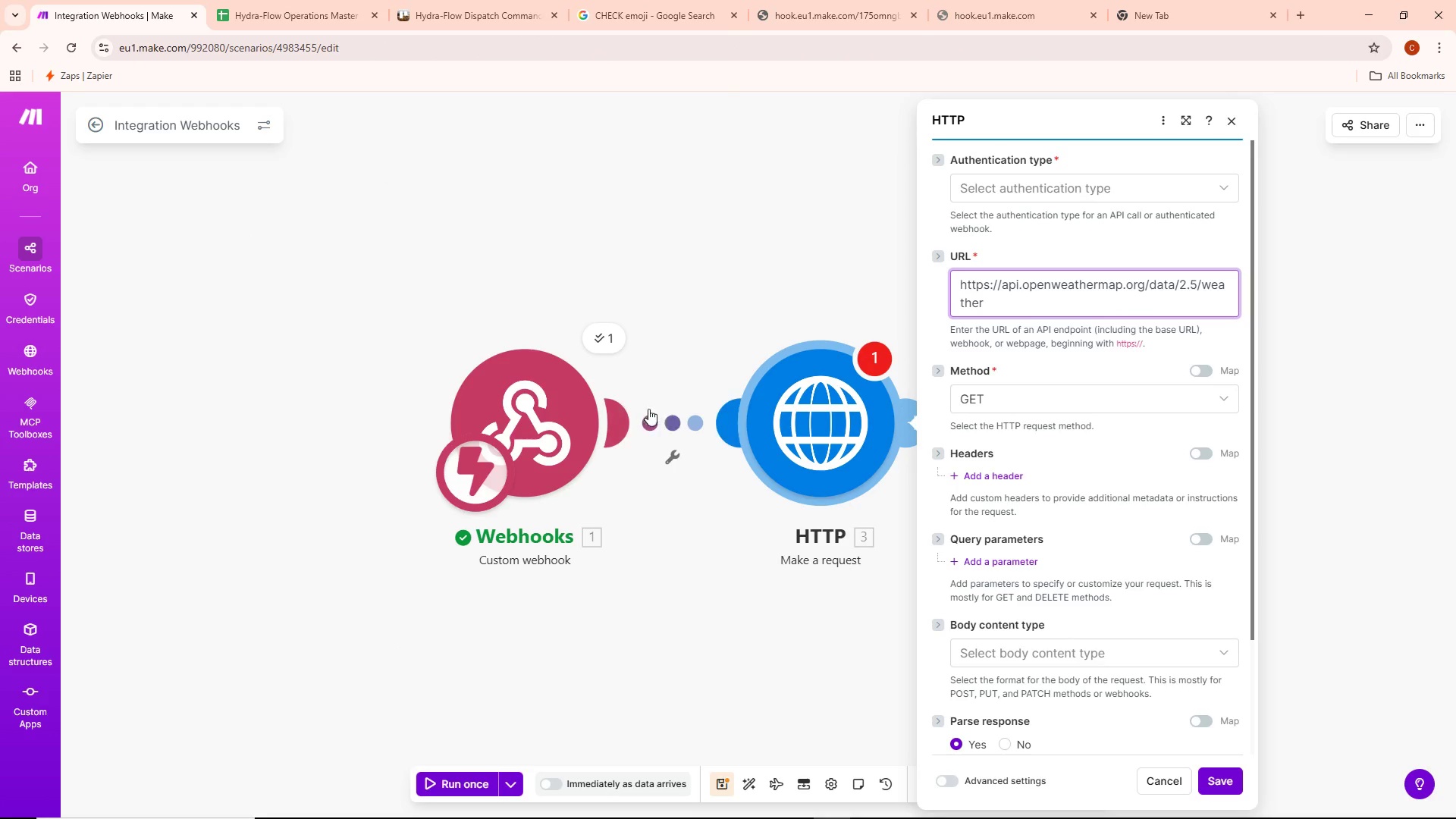 
right_click([670, 419])
 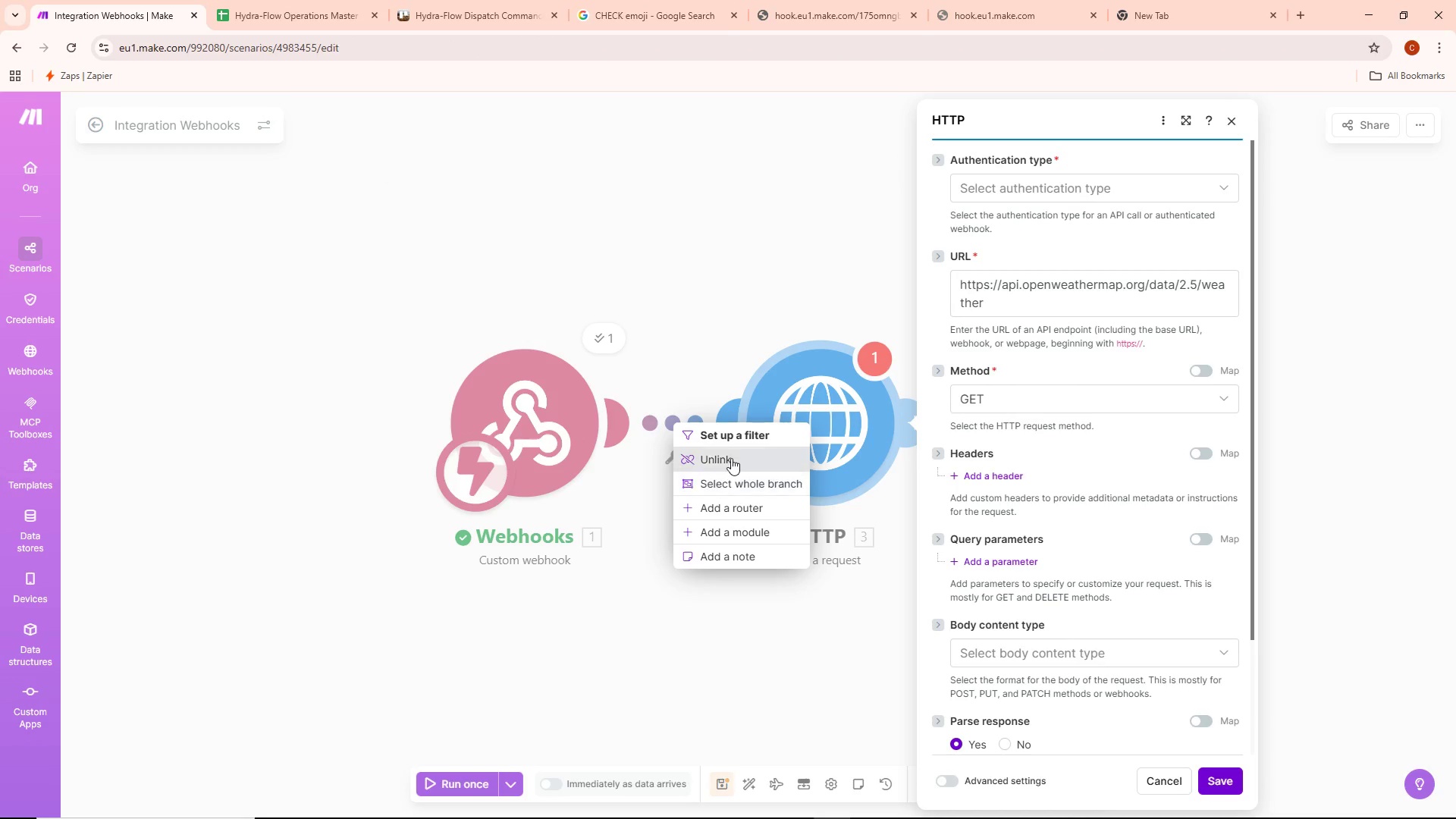 
left_click([731, 457])
 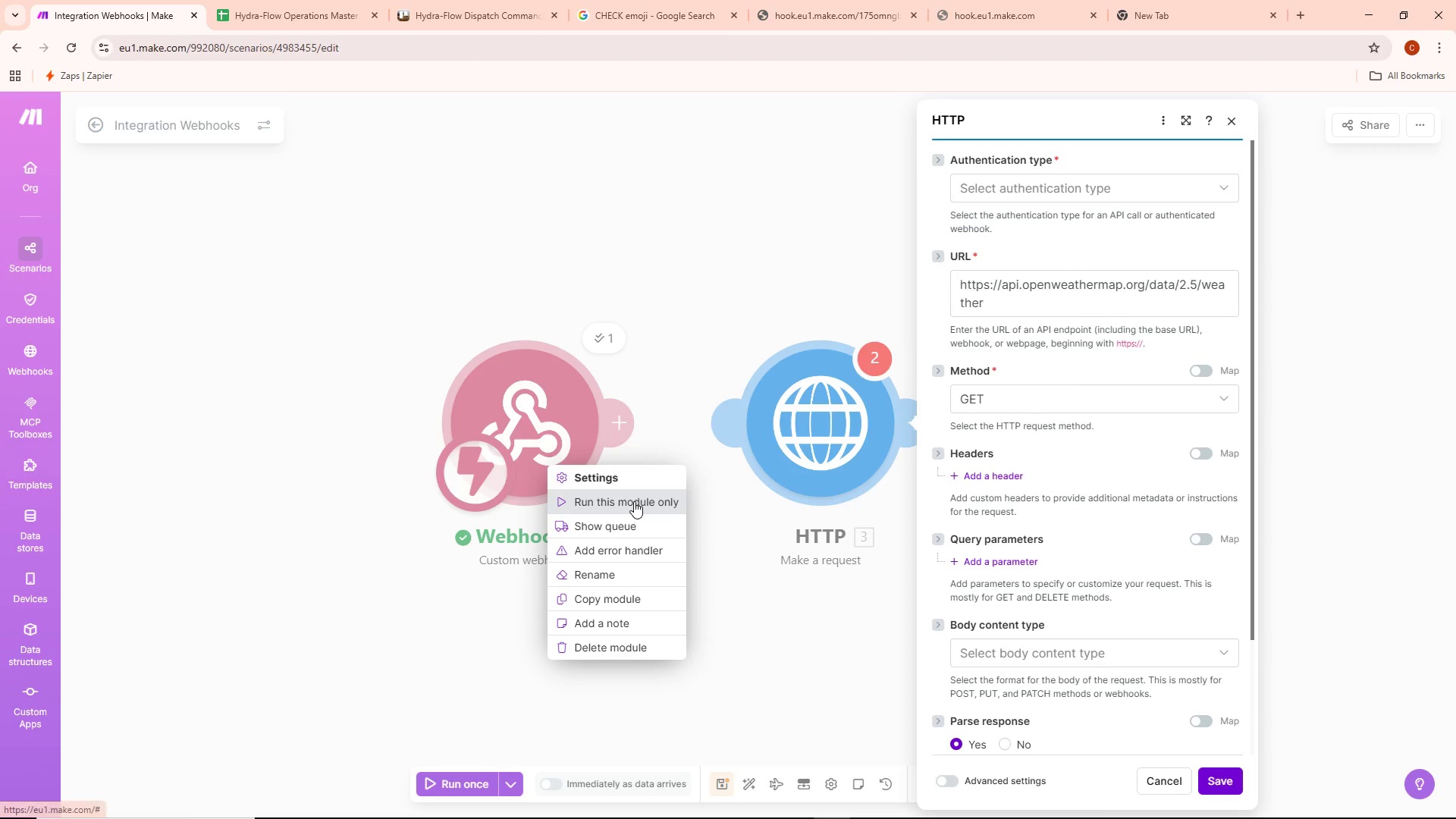 
left_click([634, 501])
 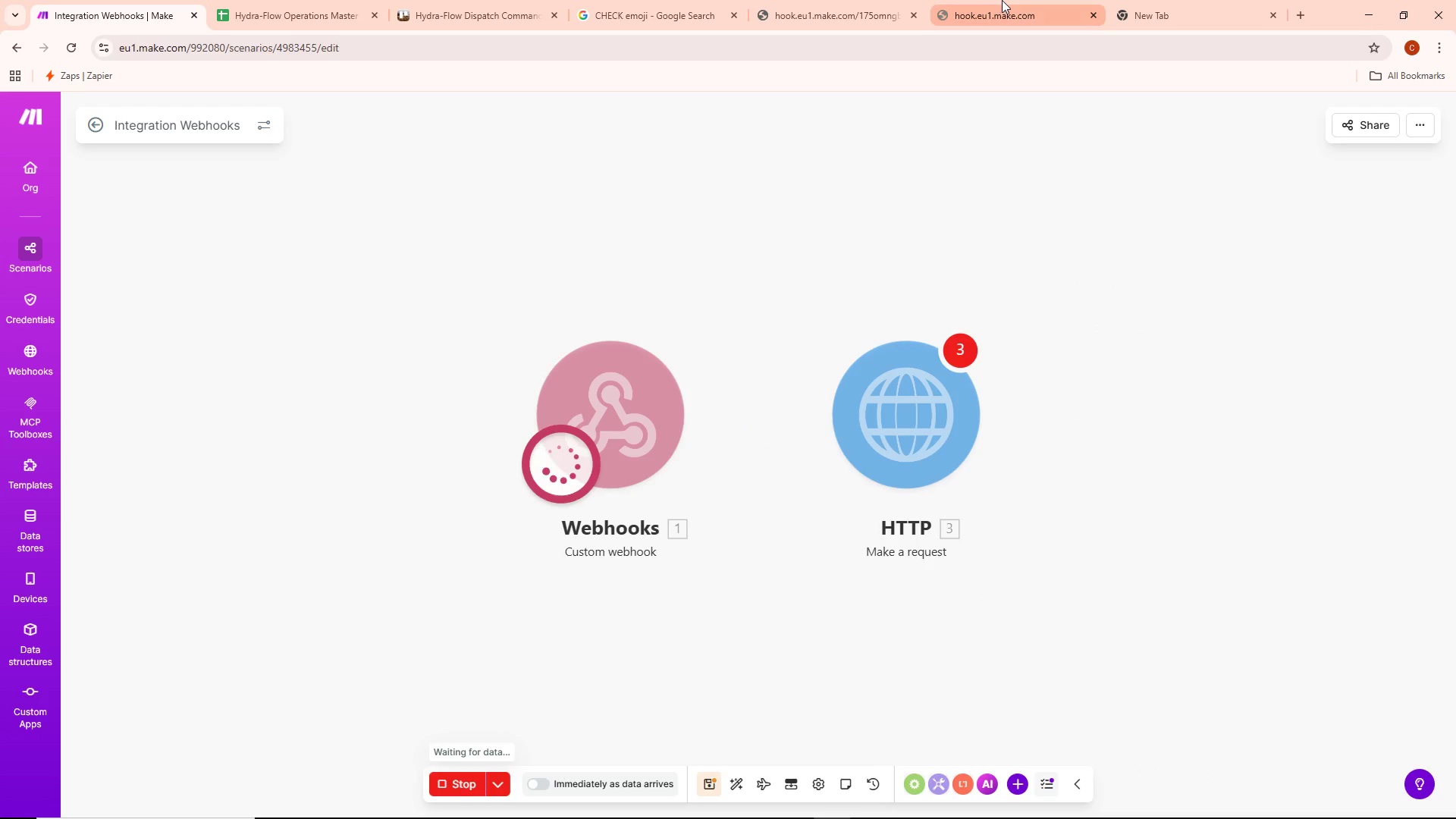 
left_click([1002, 0])
 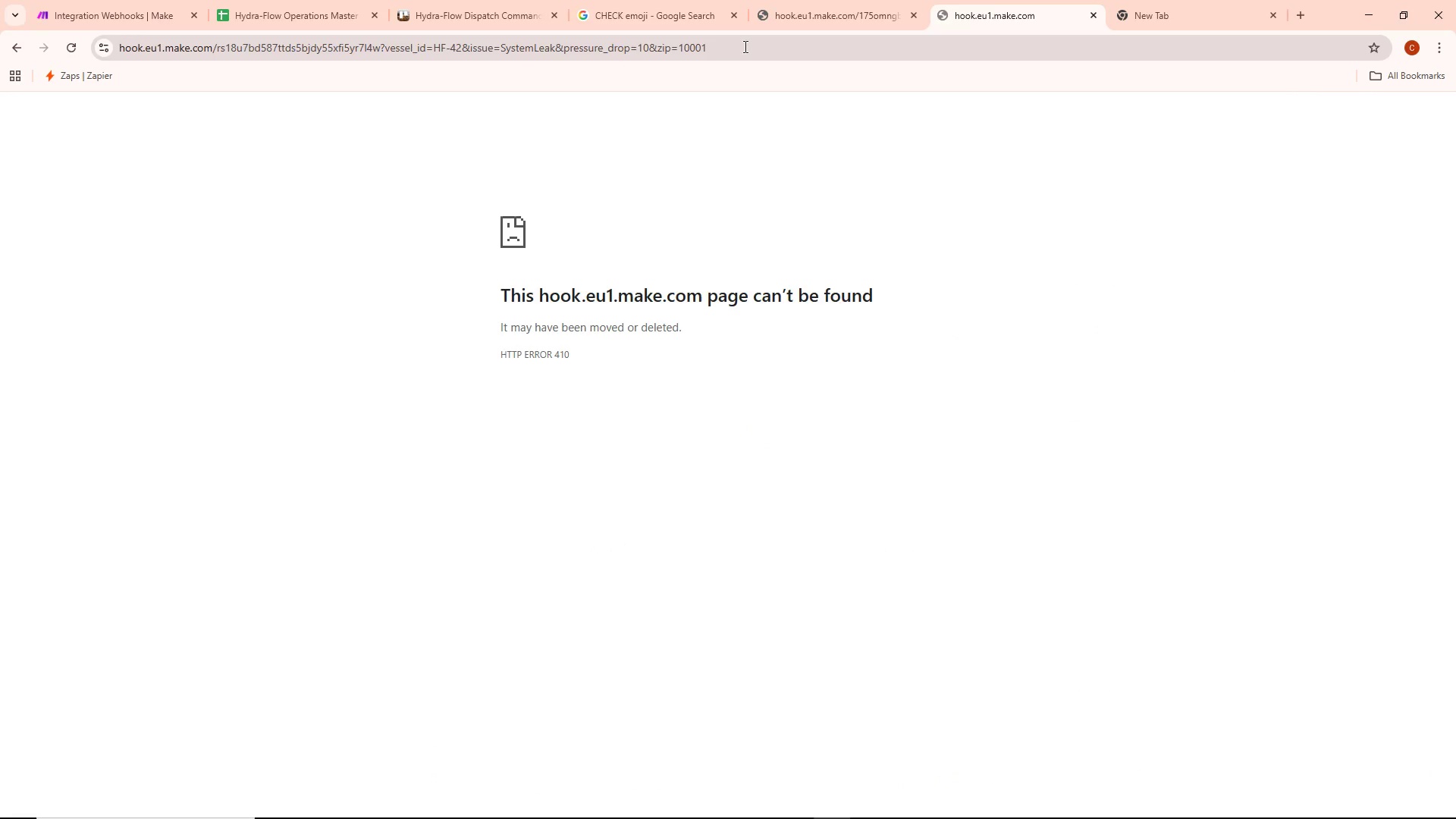 
left_click([835, 11])
 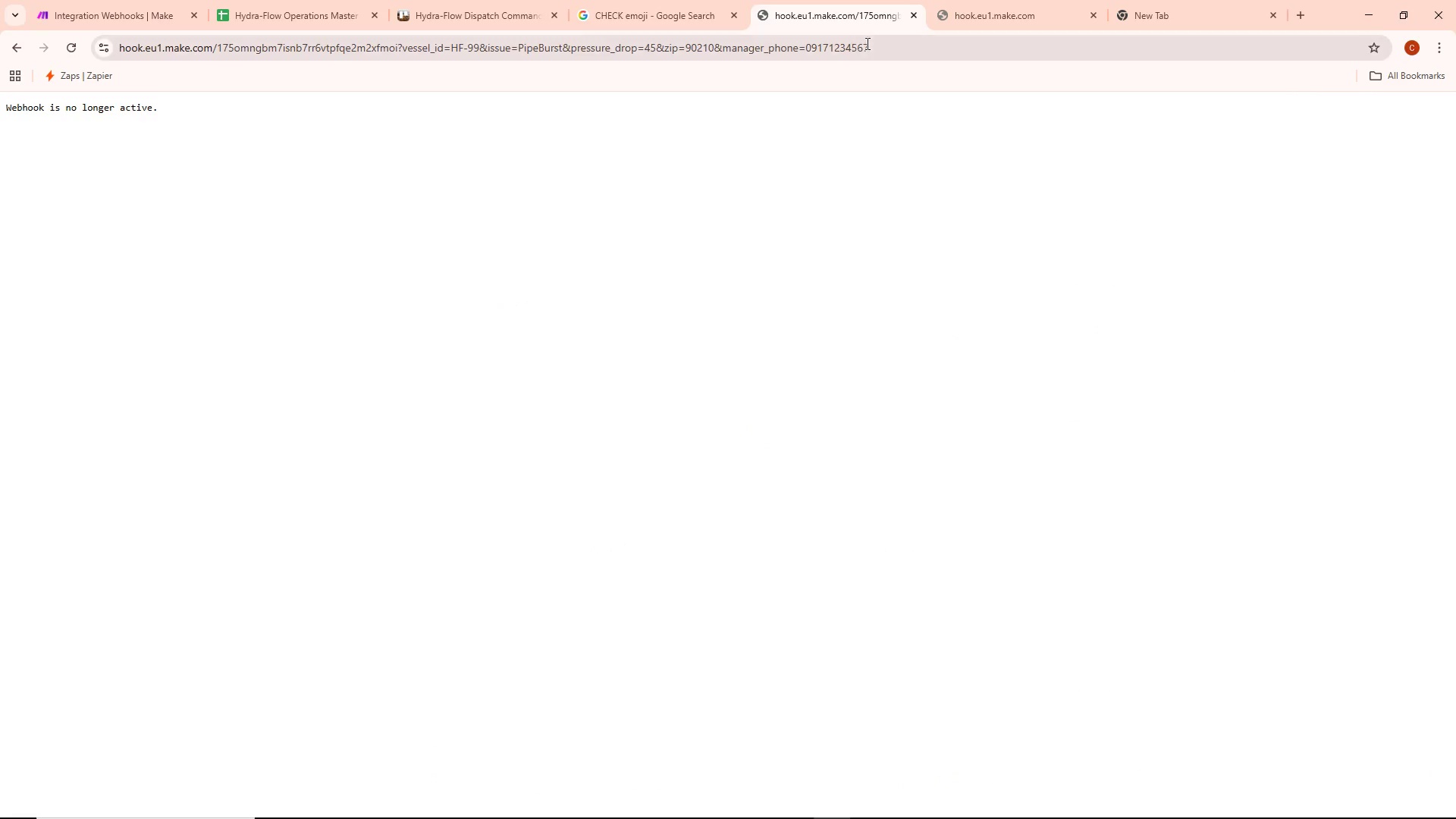 
left_click([911, 53])
 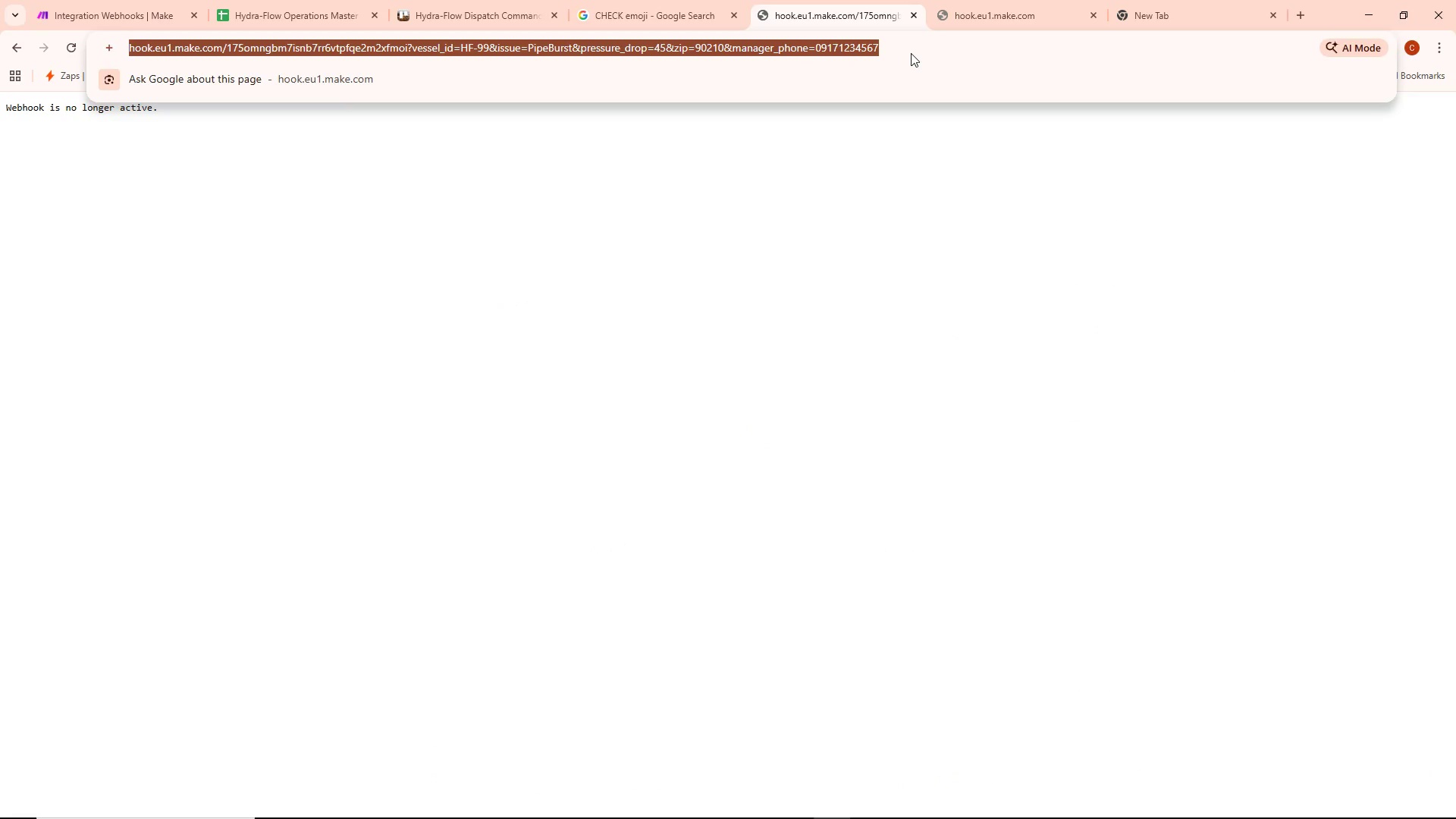 
key(Enter)
 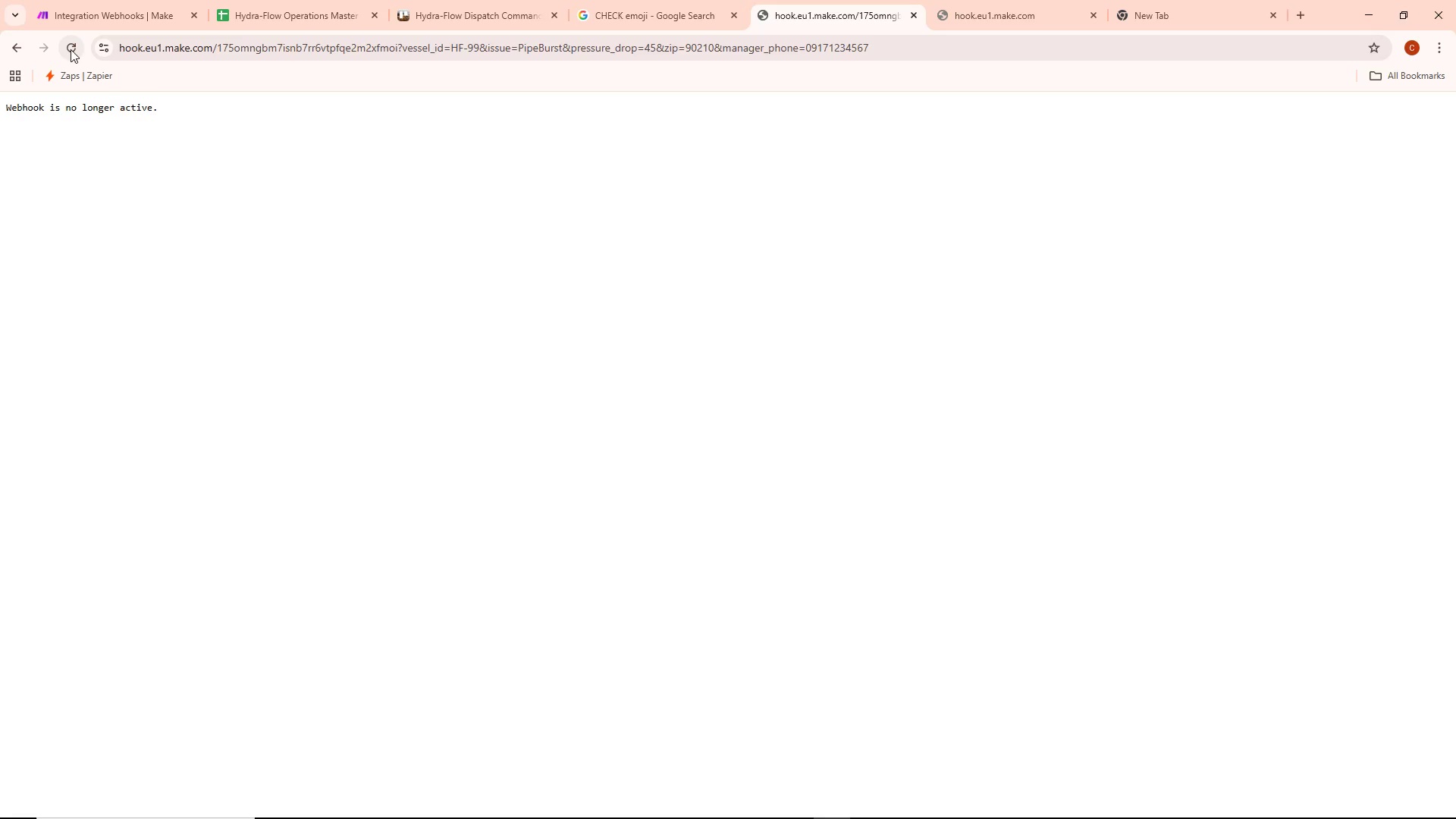 
left_click([99, 0])
 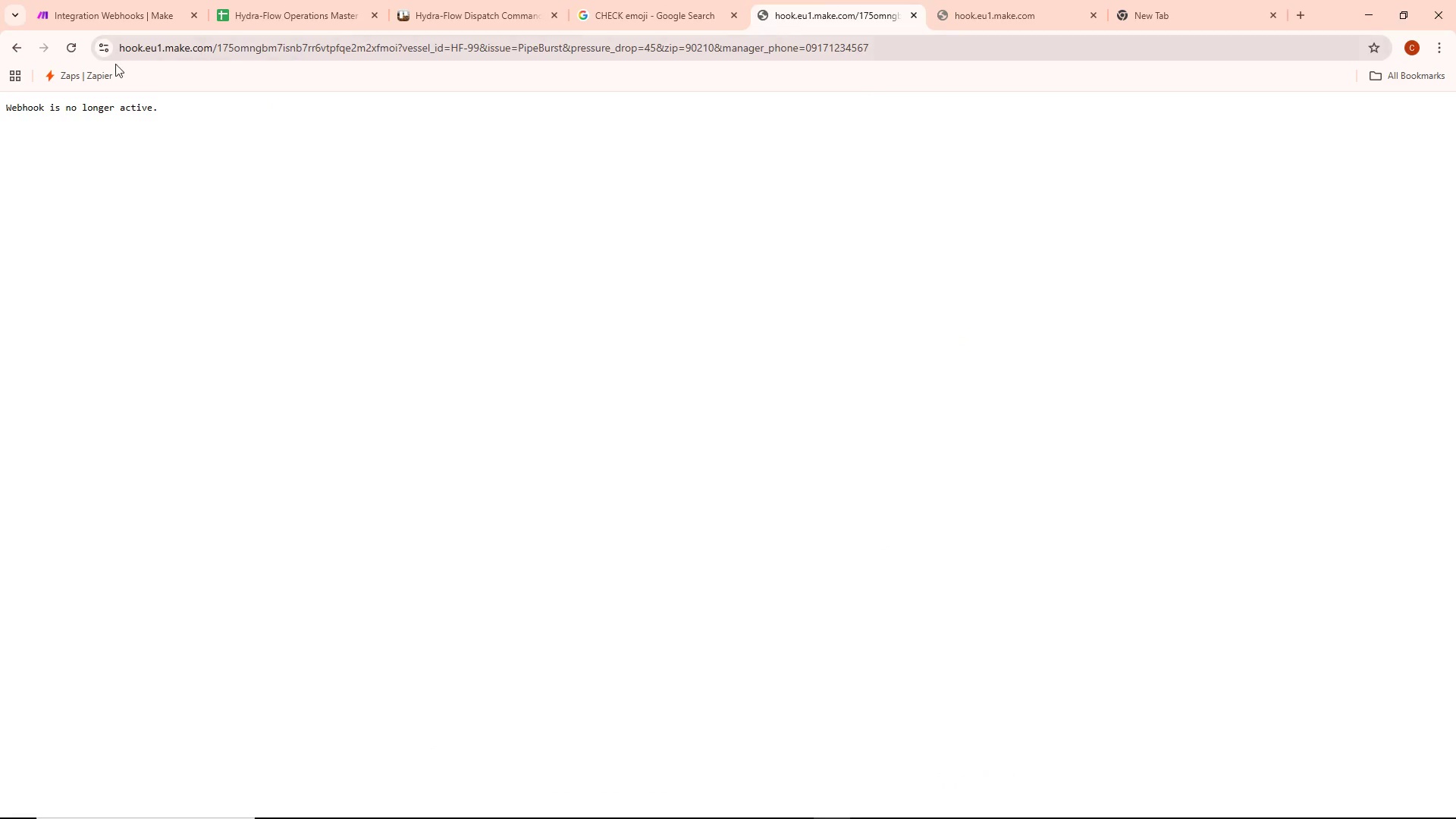 
left_click([67, 53])
 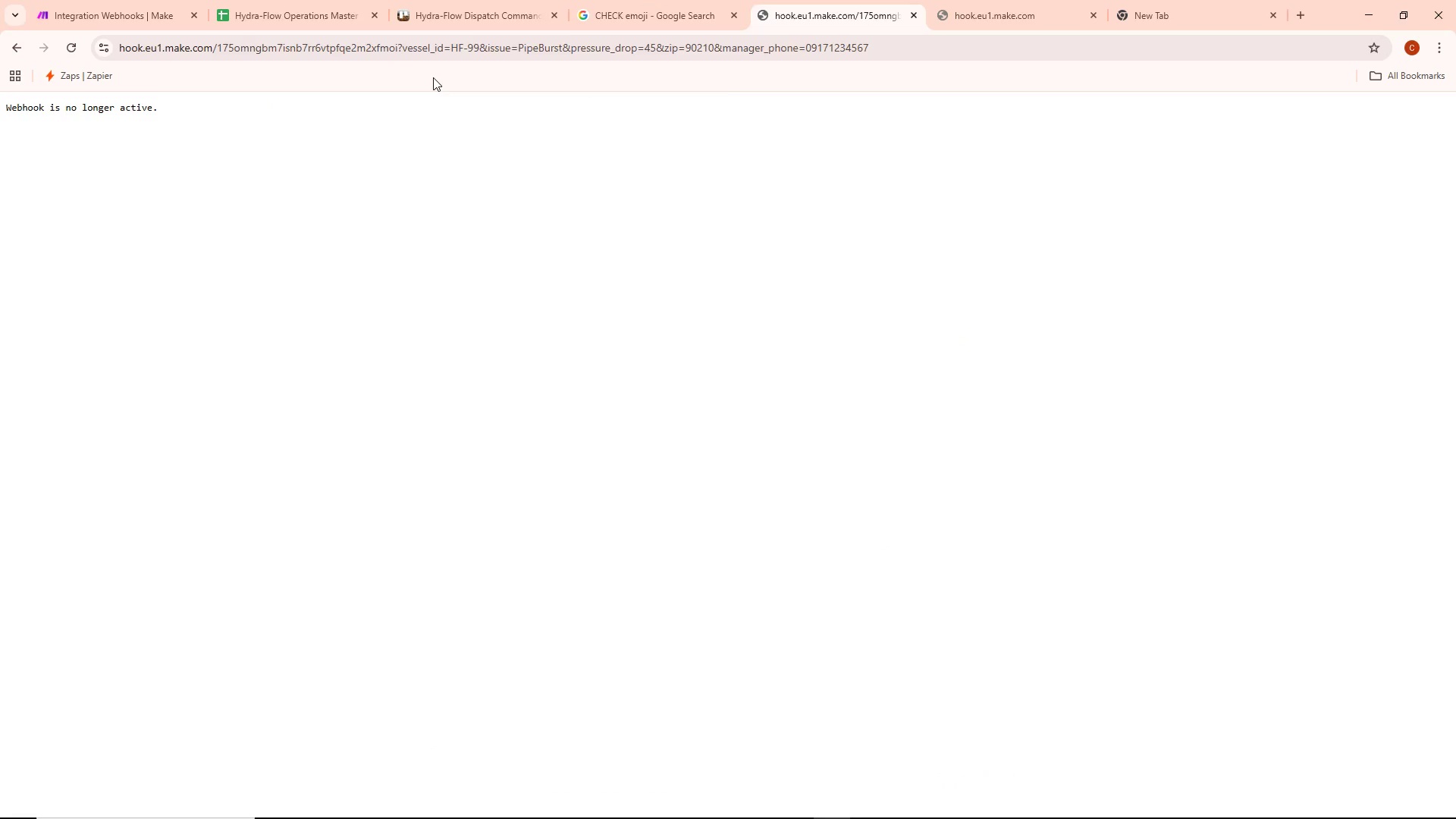 
wait(6.97)
 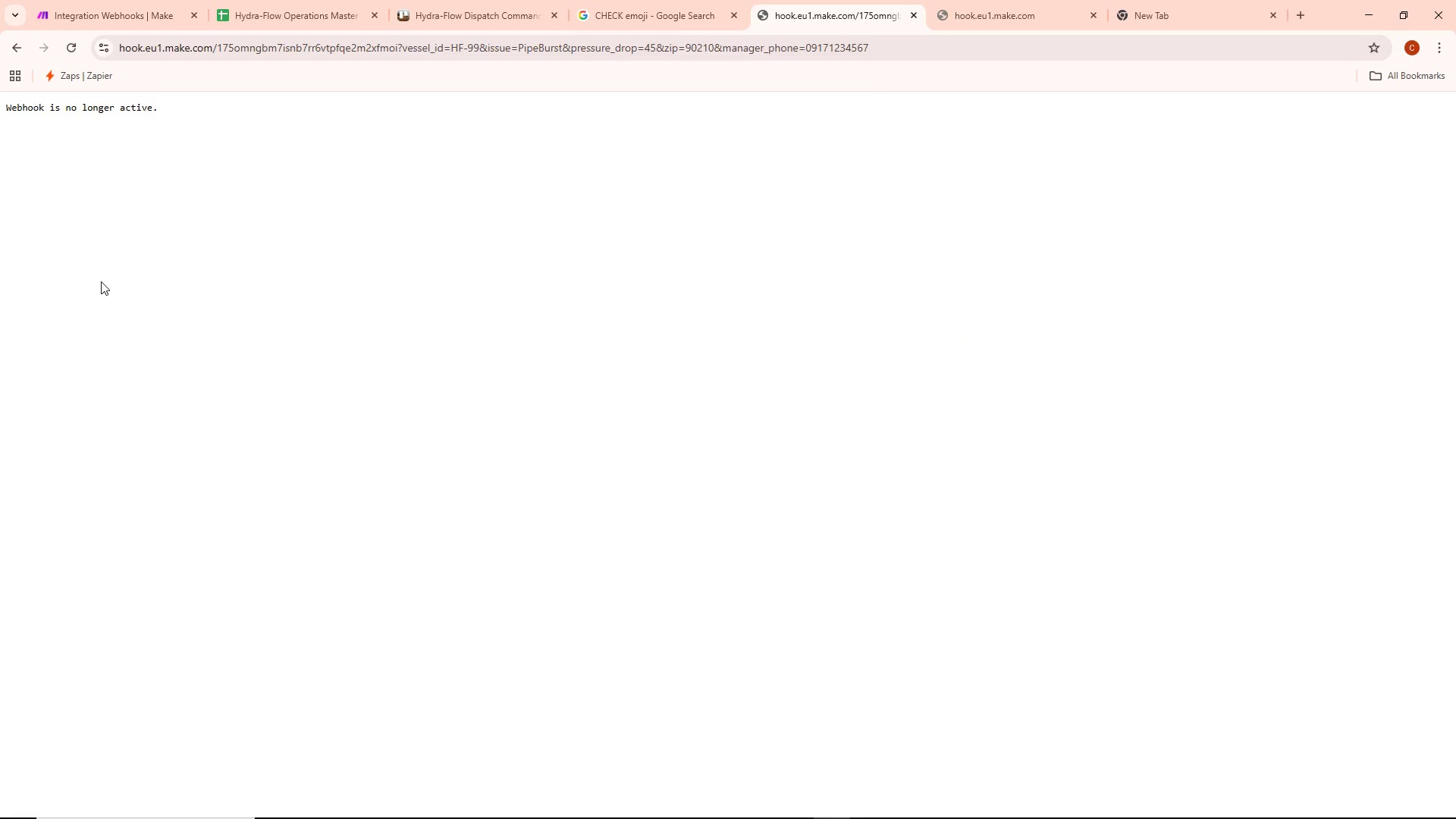 
left_click([868, 49])
 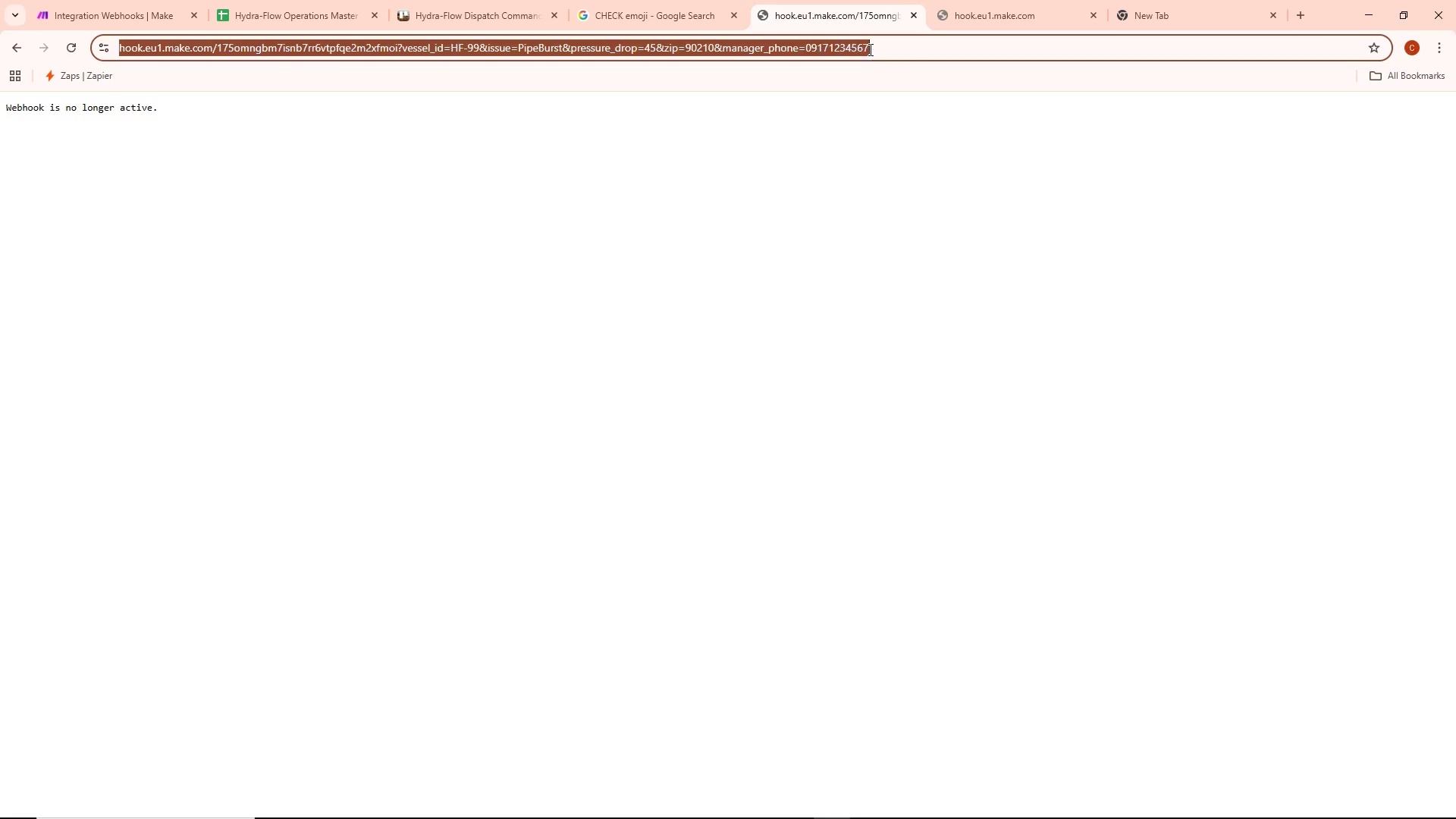 
left_click([885, 49])
 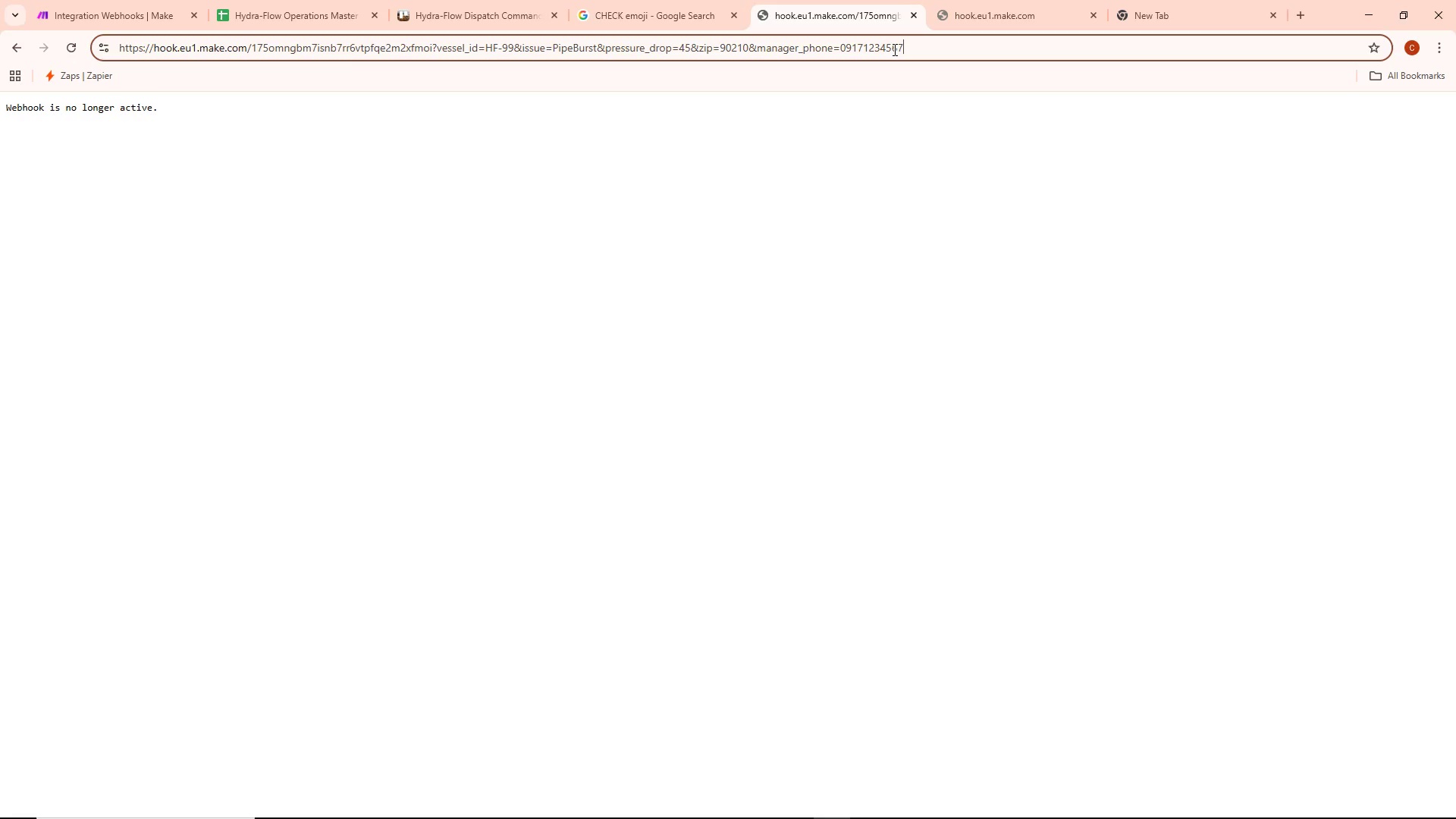 
key(Backspace)
 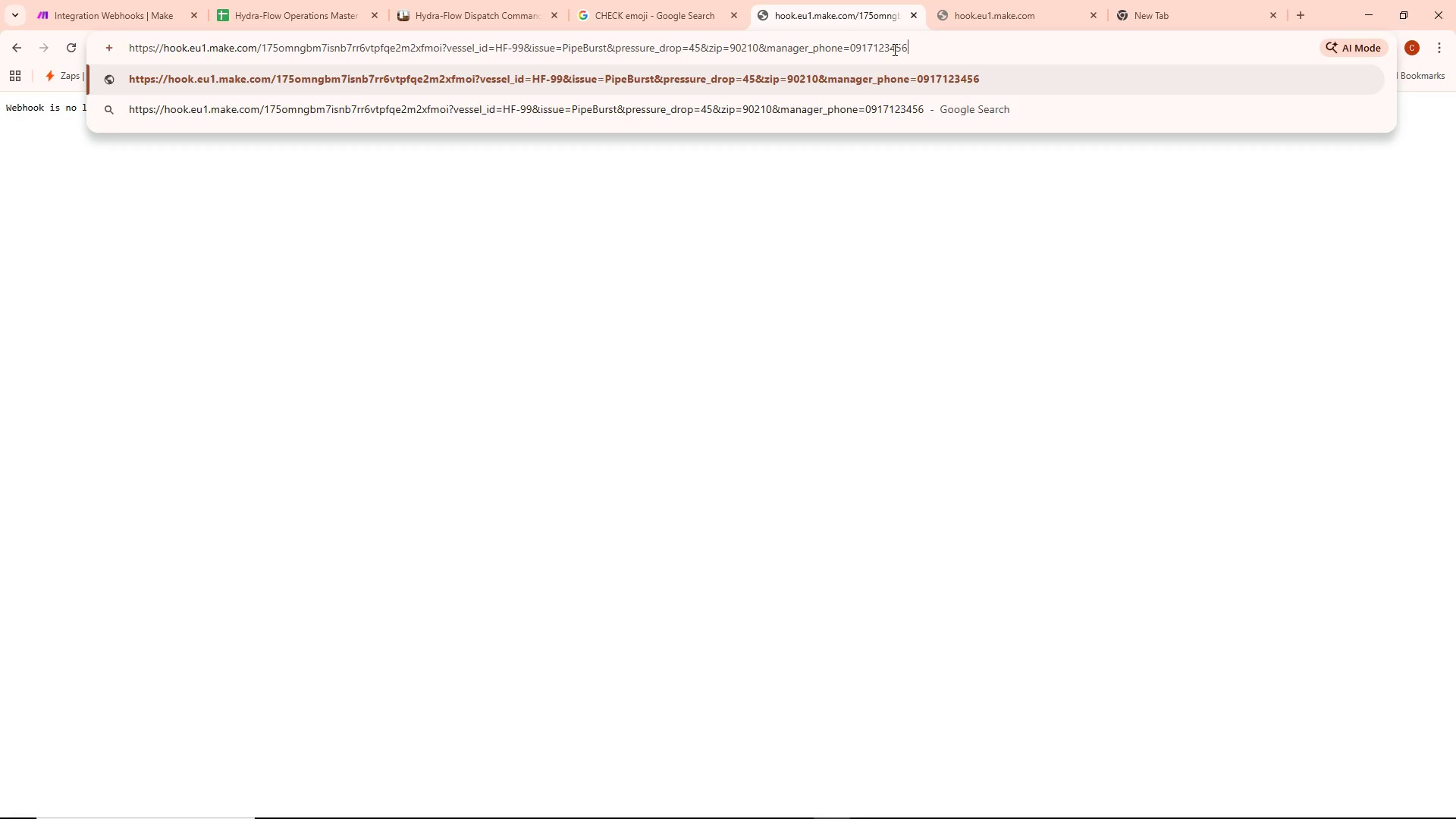 
key(9)
 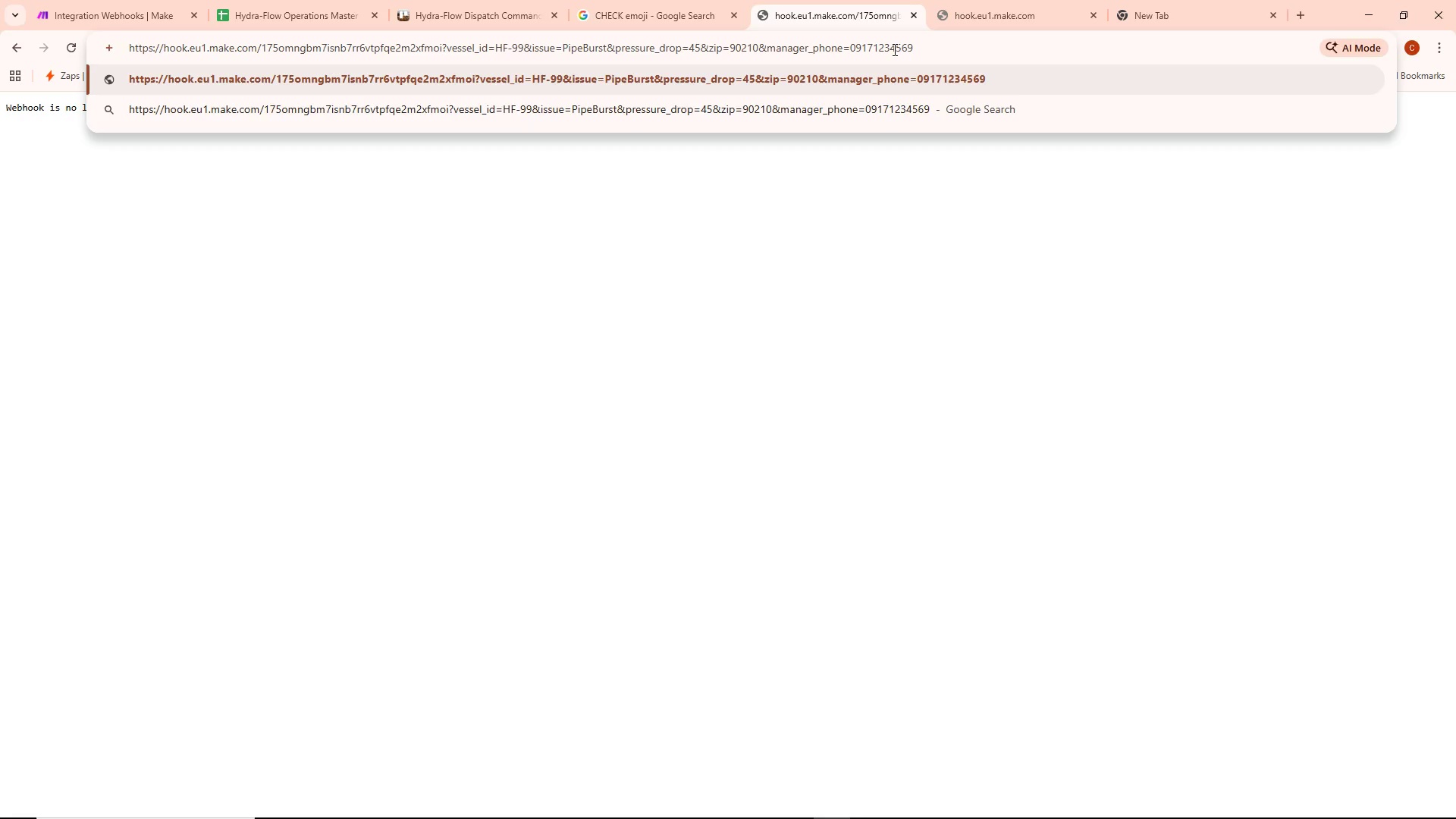 
key(Enter)
 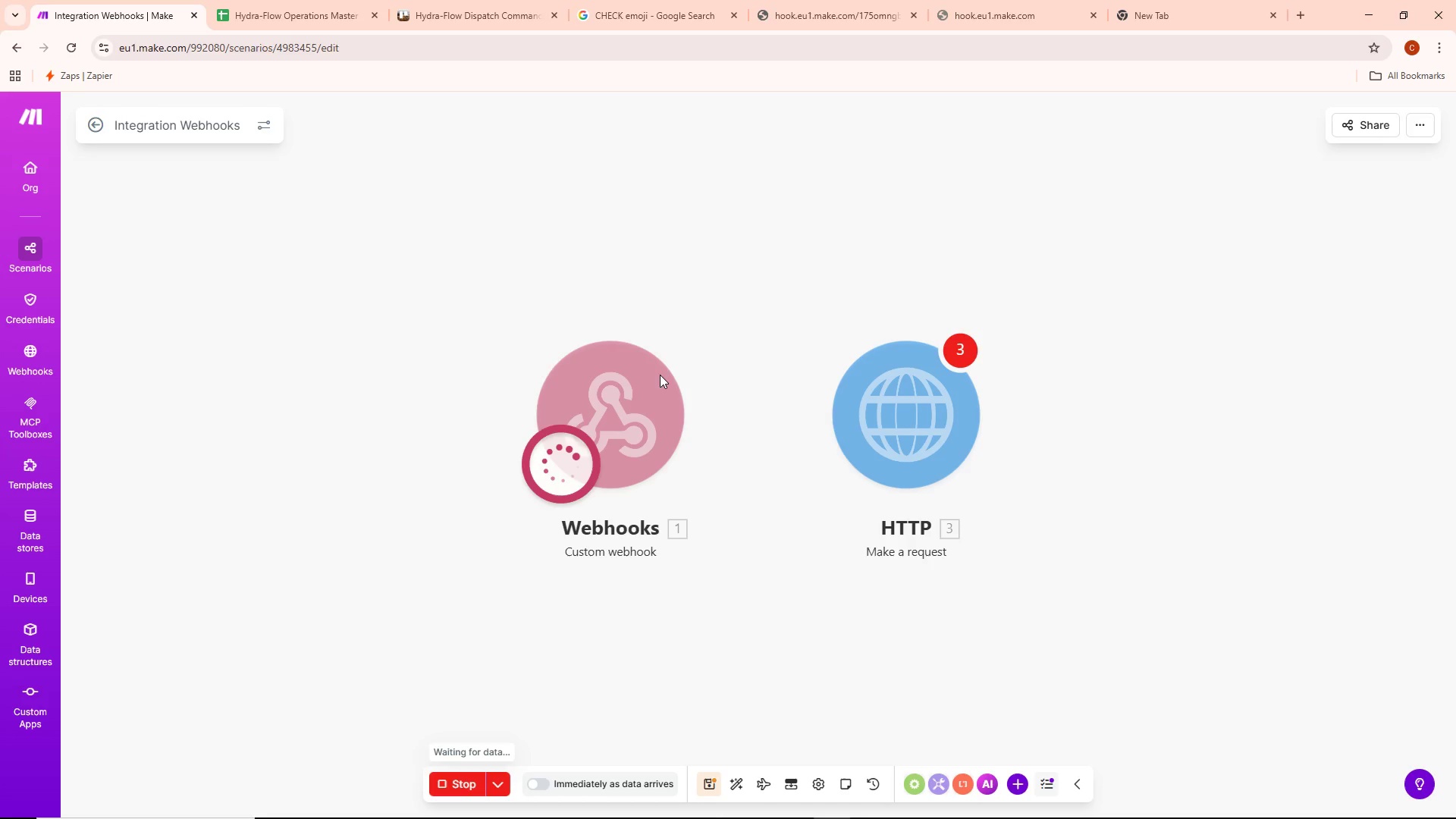 
wait(7.03)
 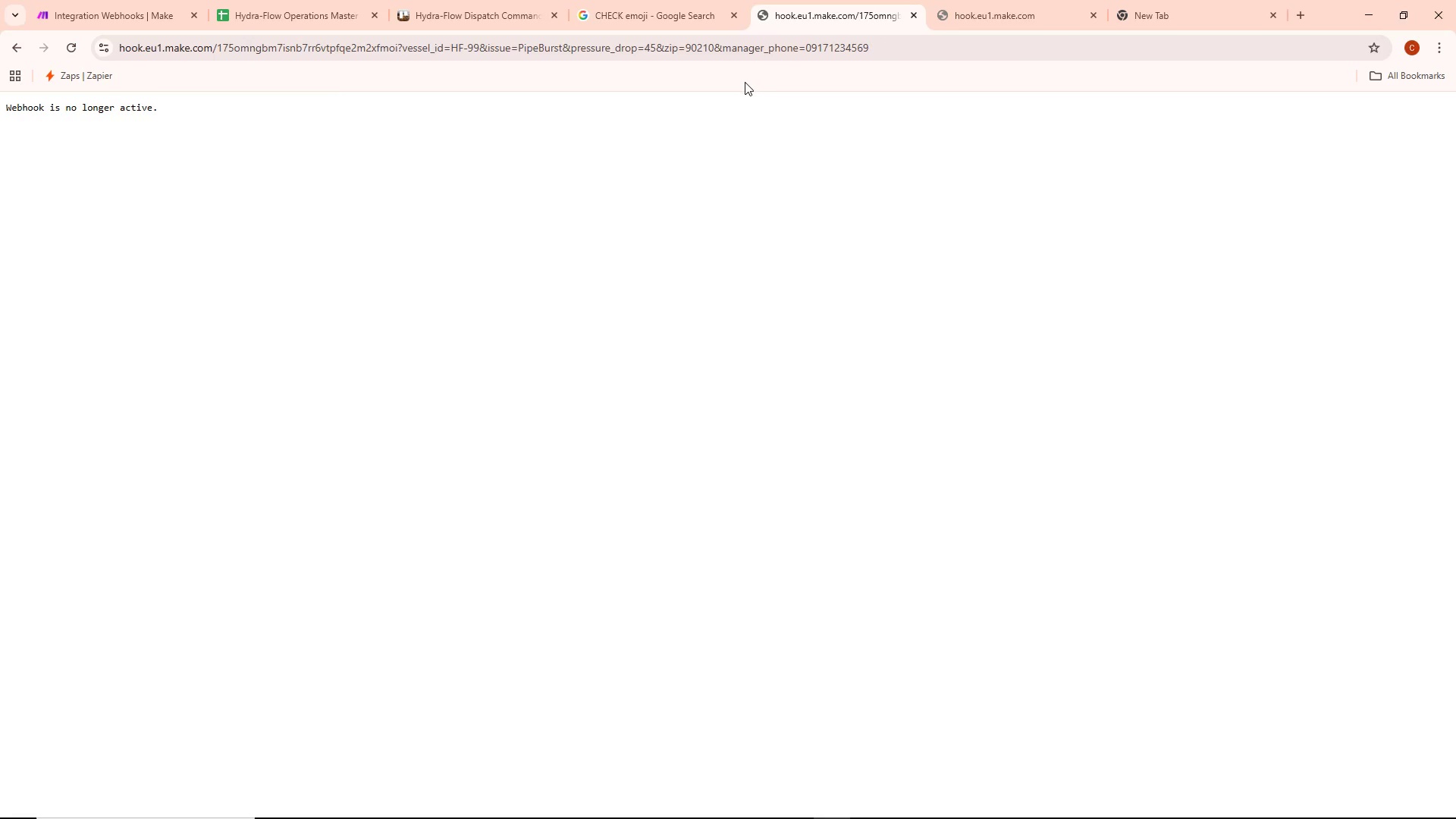 
left_click([816, 3])
 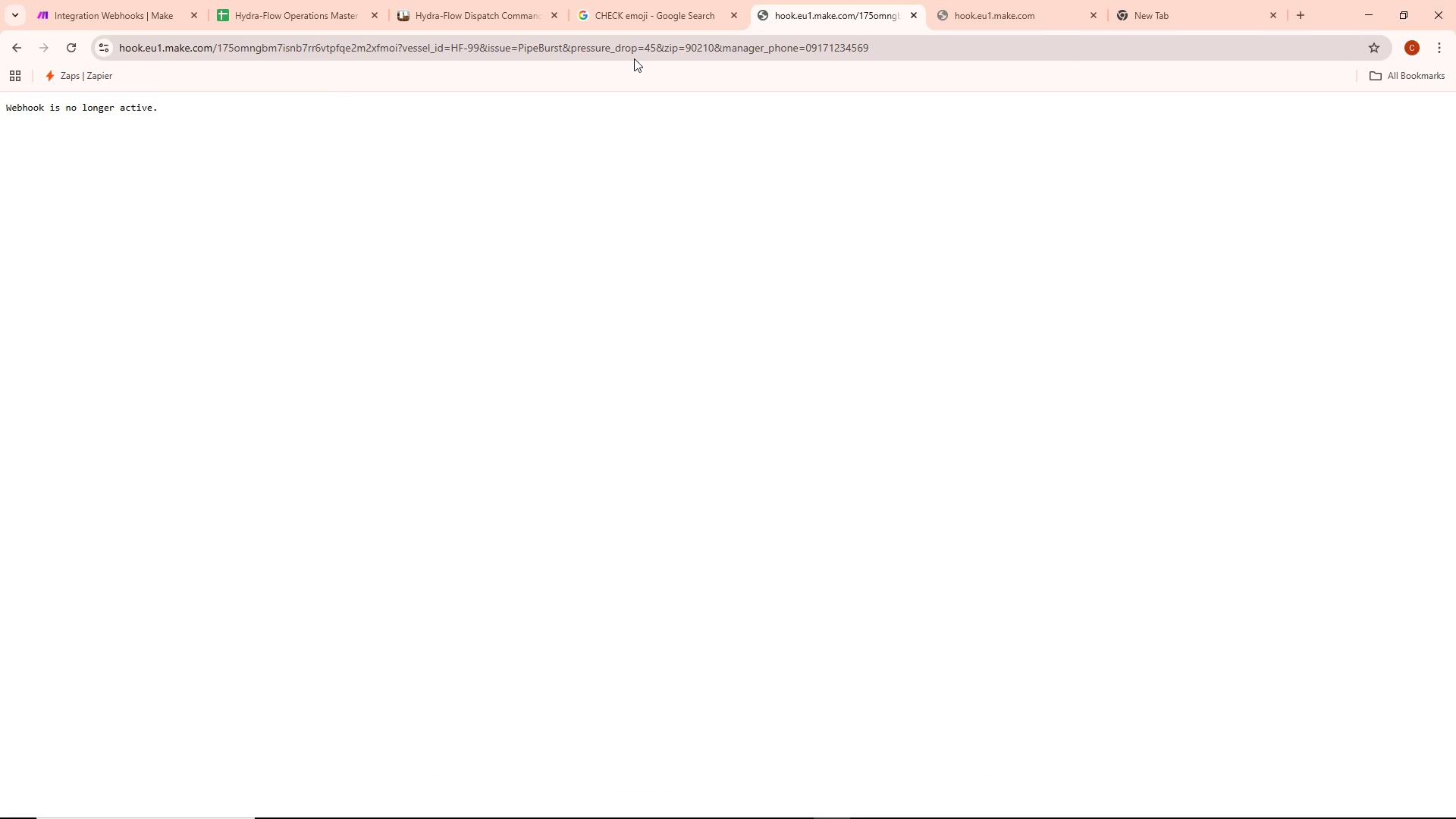 
wait(8.67)
 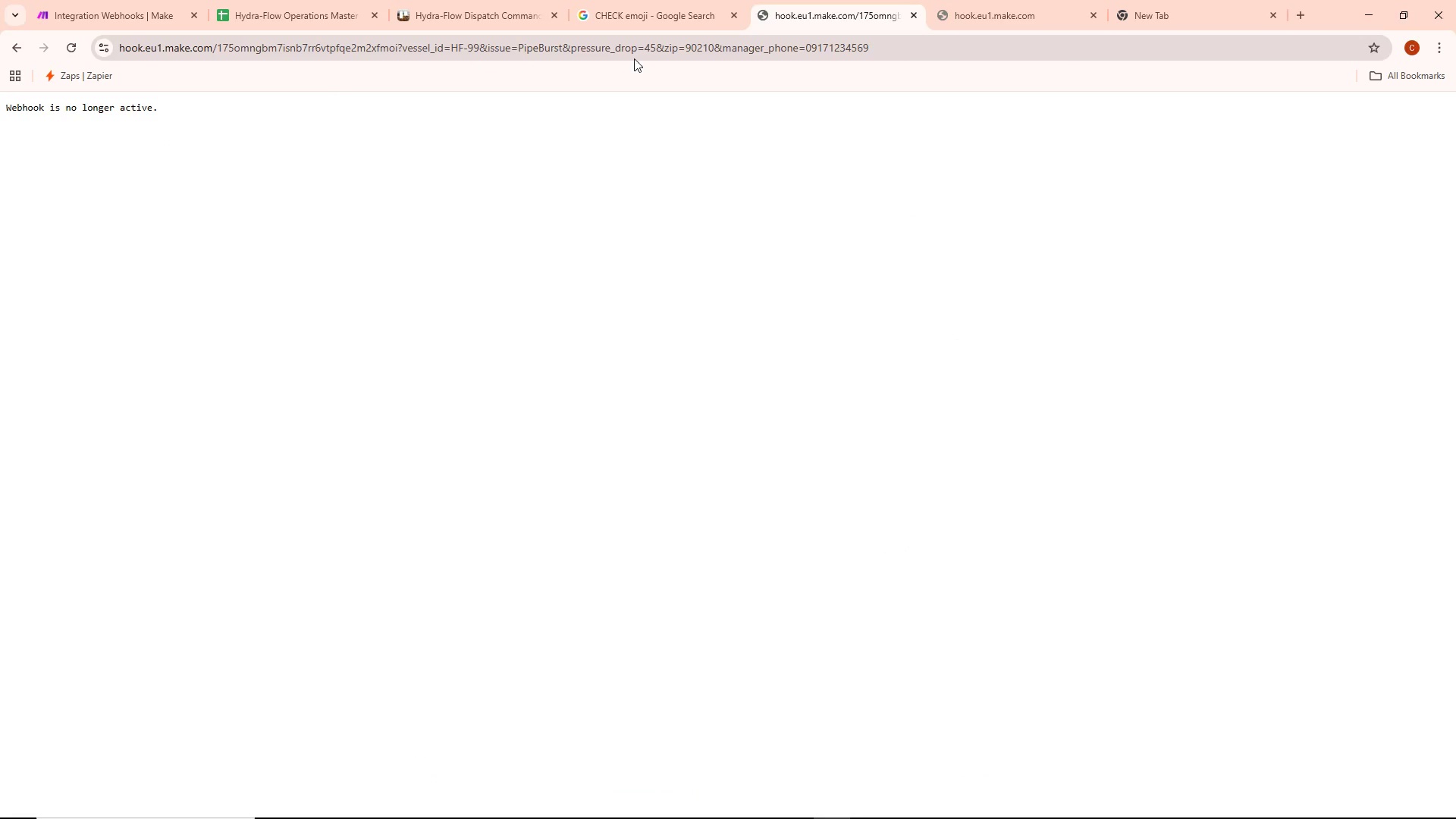 
left_click([137, 0])
 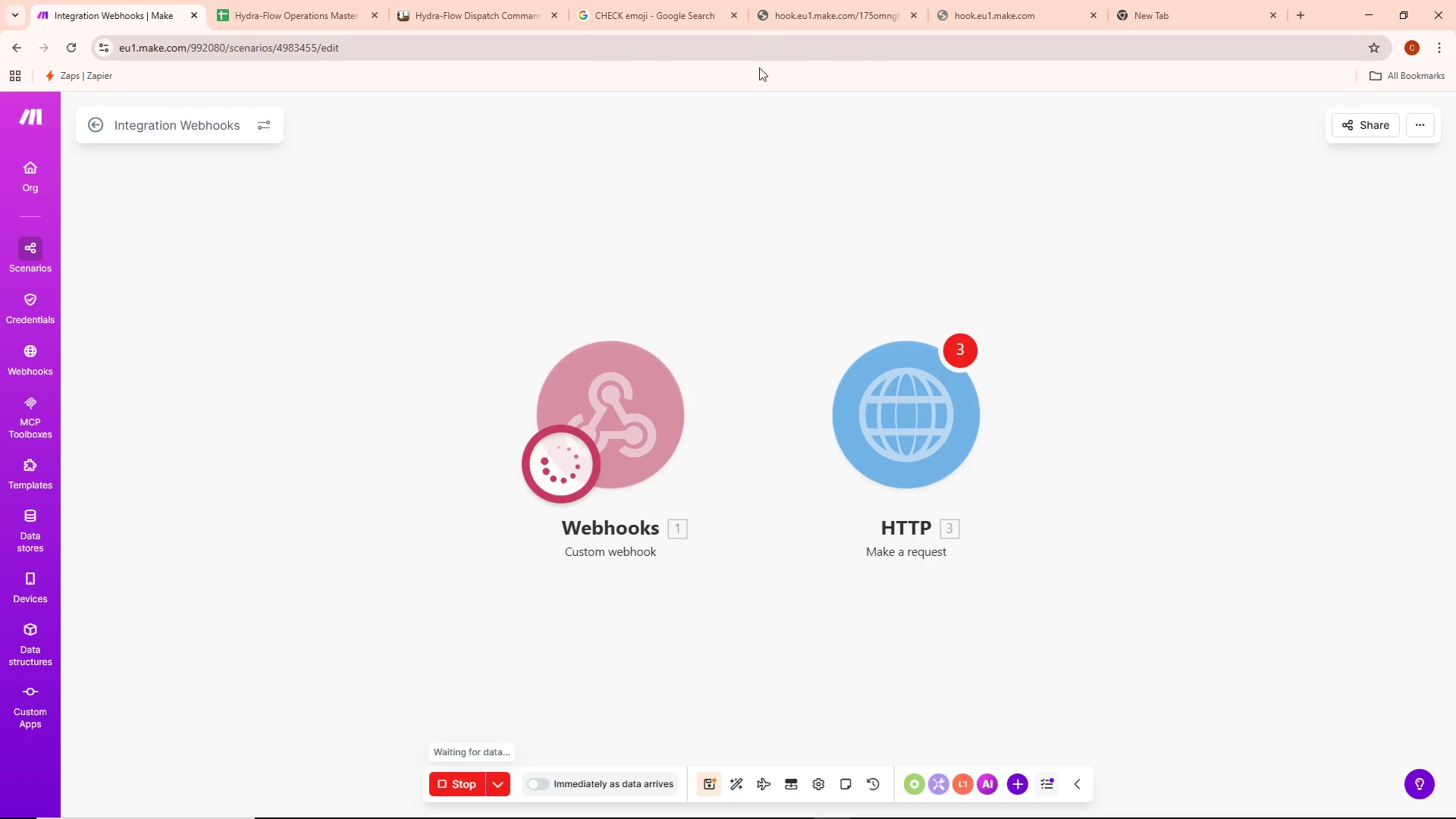 
left_click([858, 5])
 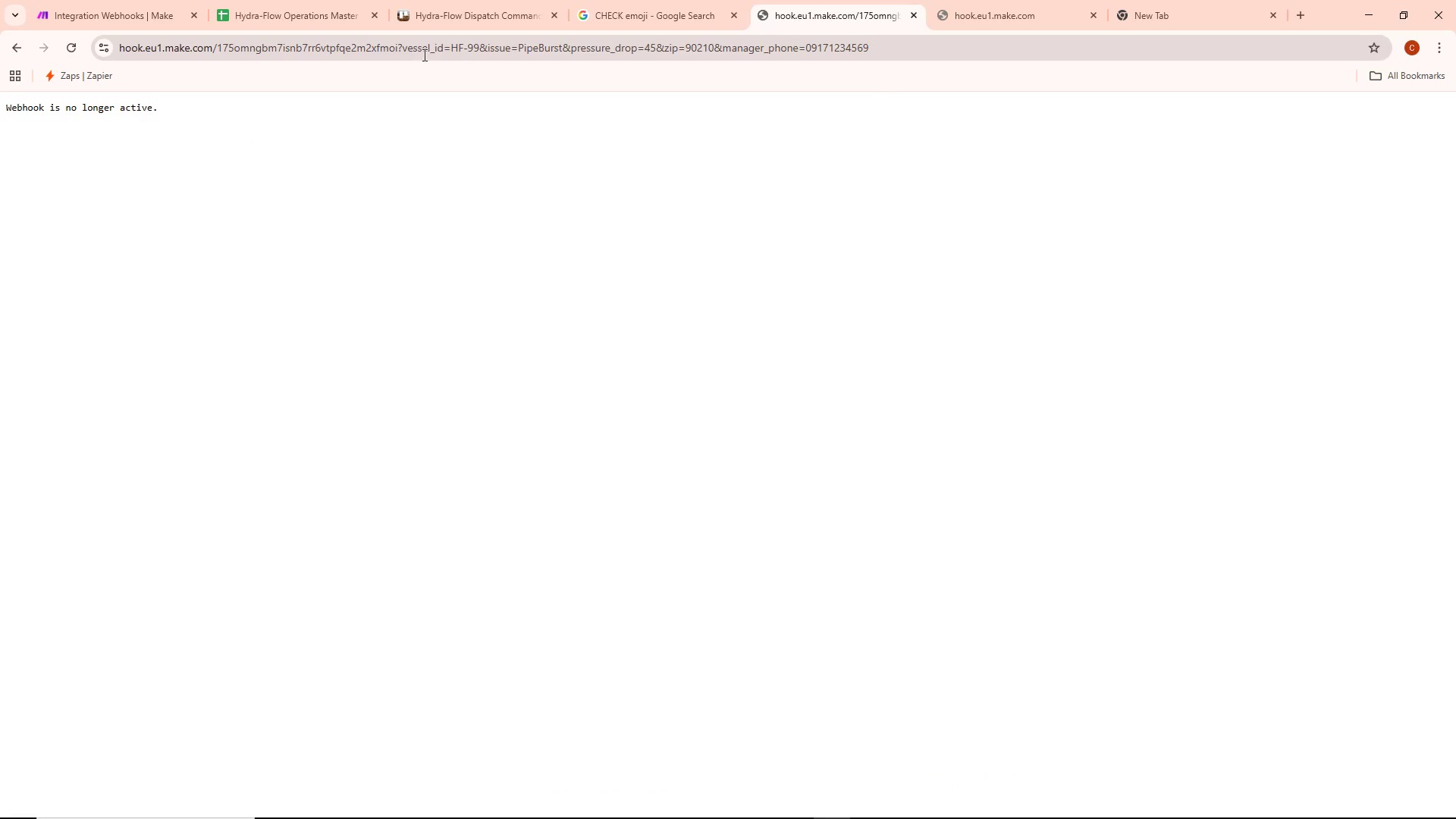 
wait(6.14)
 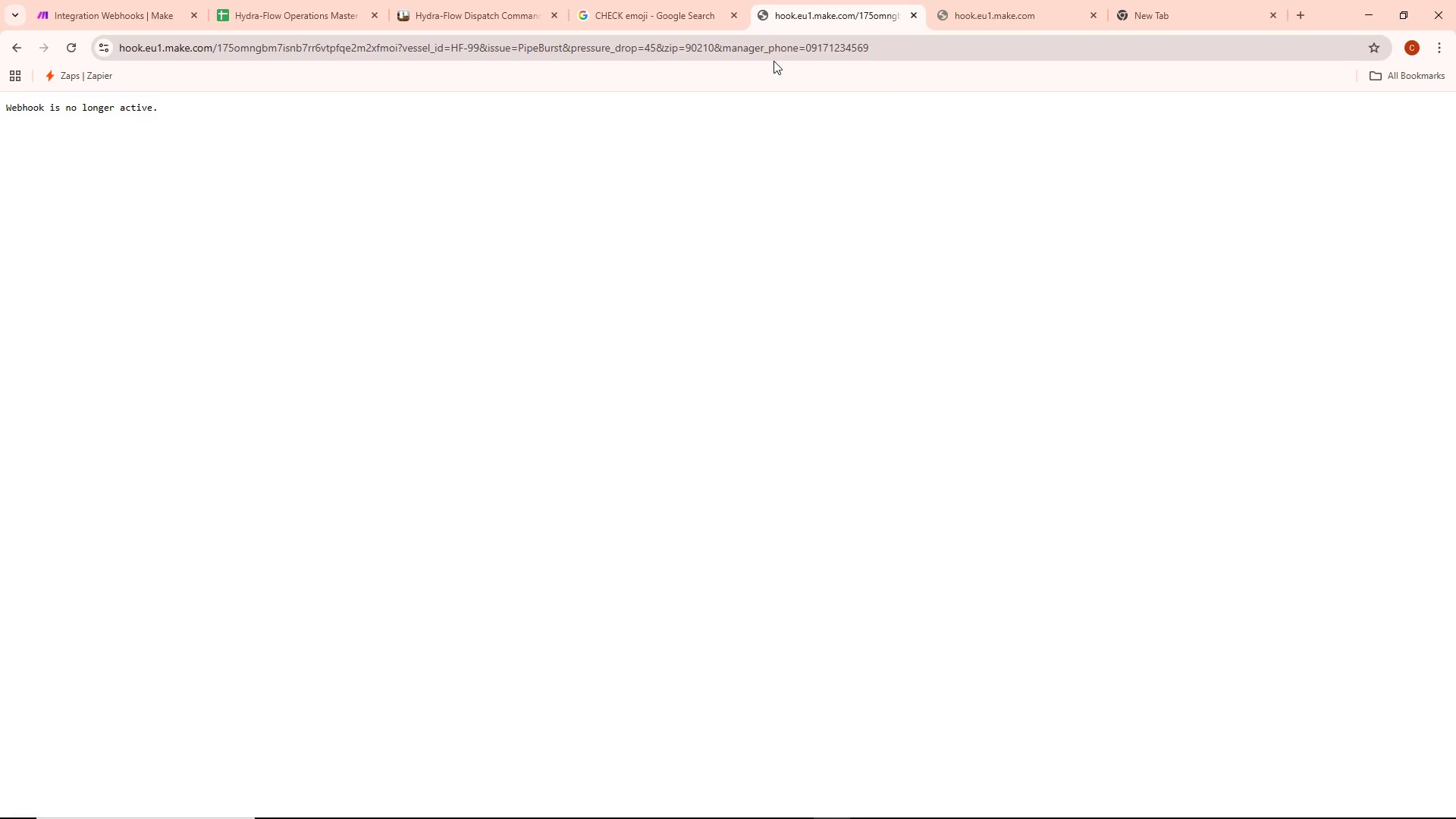 
left_click_drag(start_coordinate=[397, 46], to_coordinate=[108, 57])
 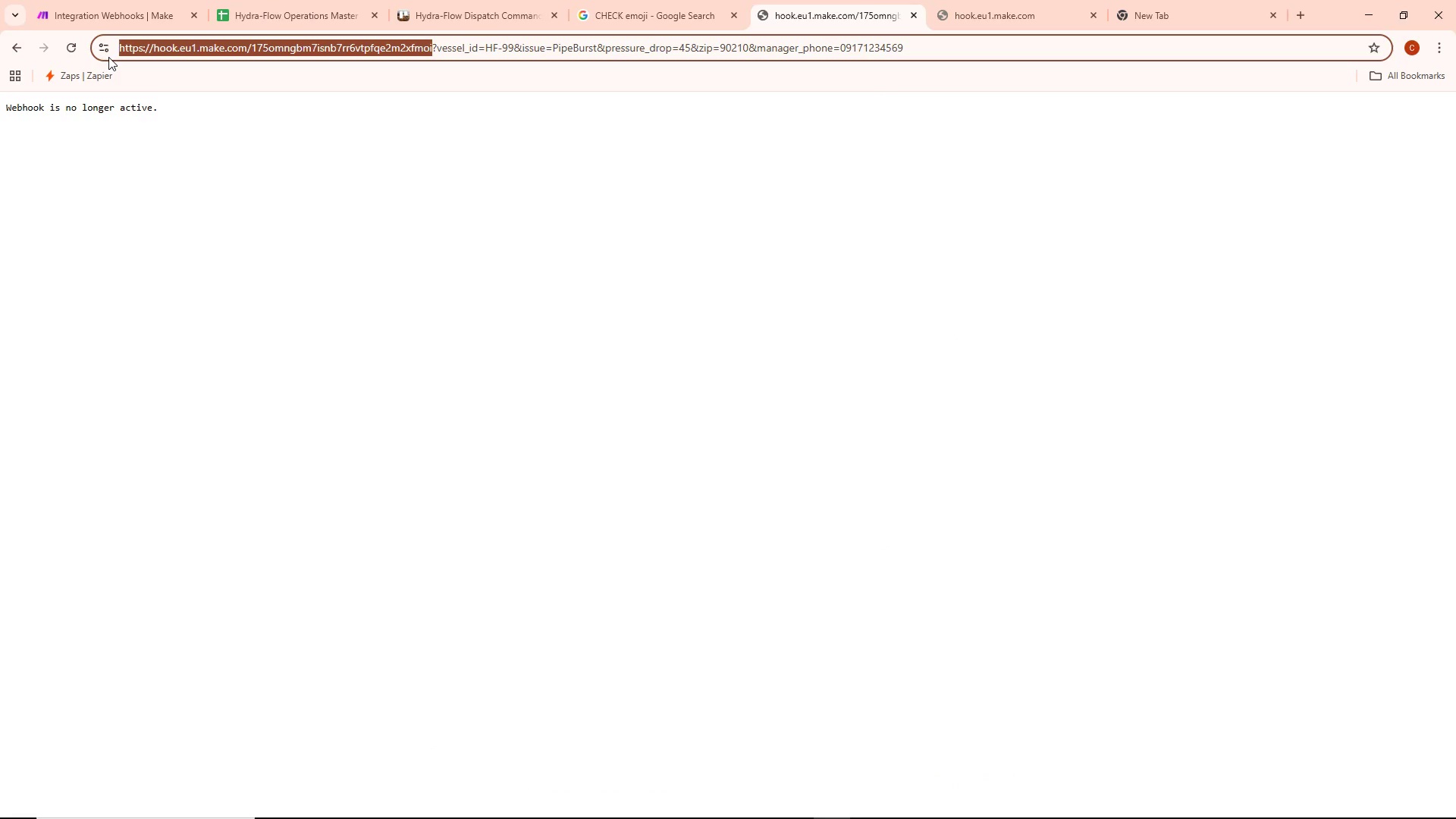 
key(Backspace)
 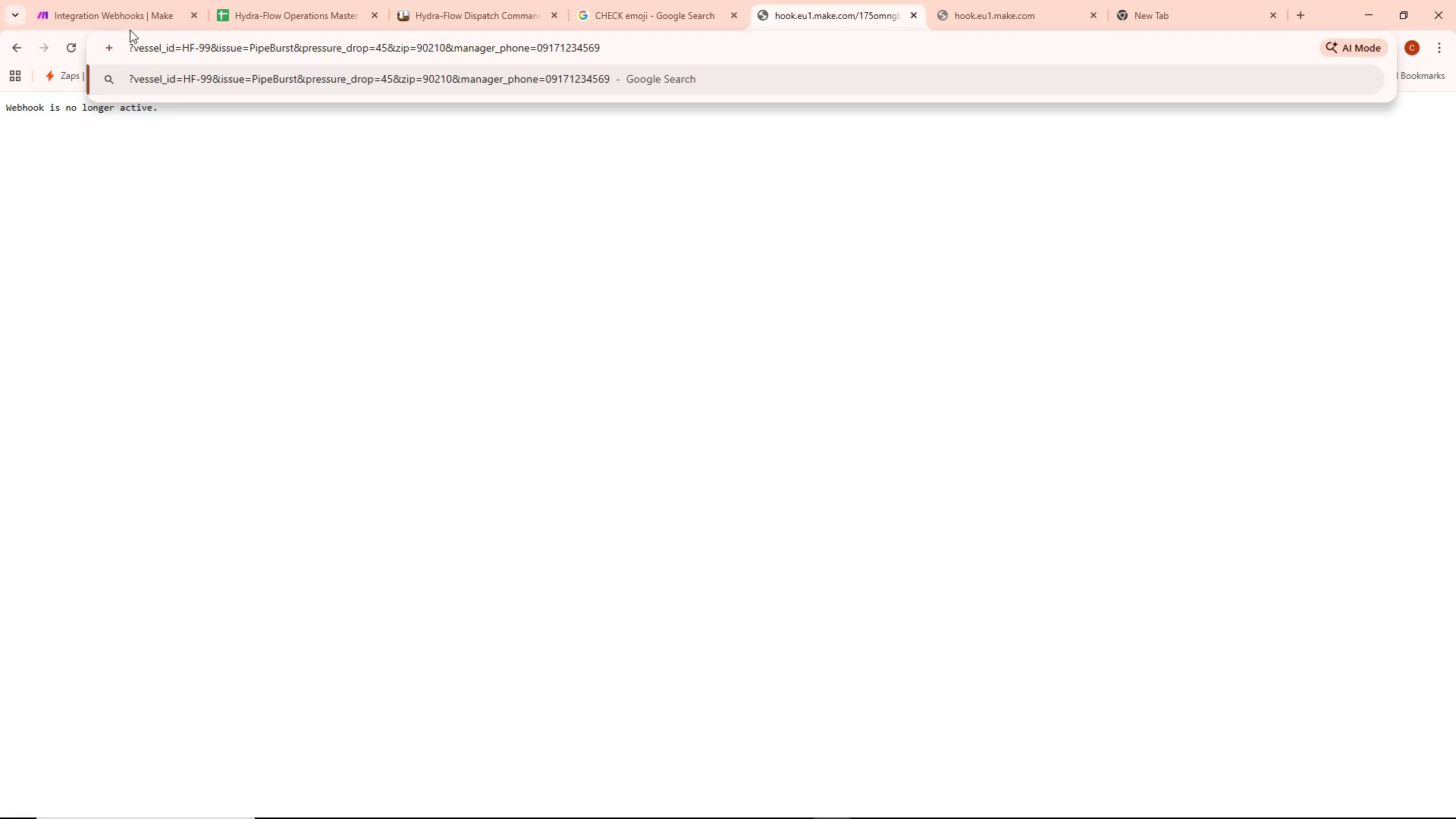 
left_click([139, 0])
 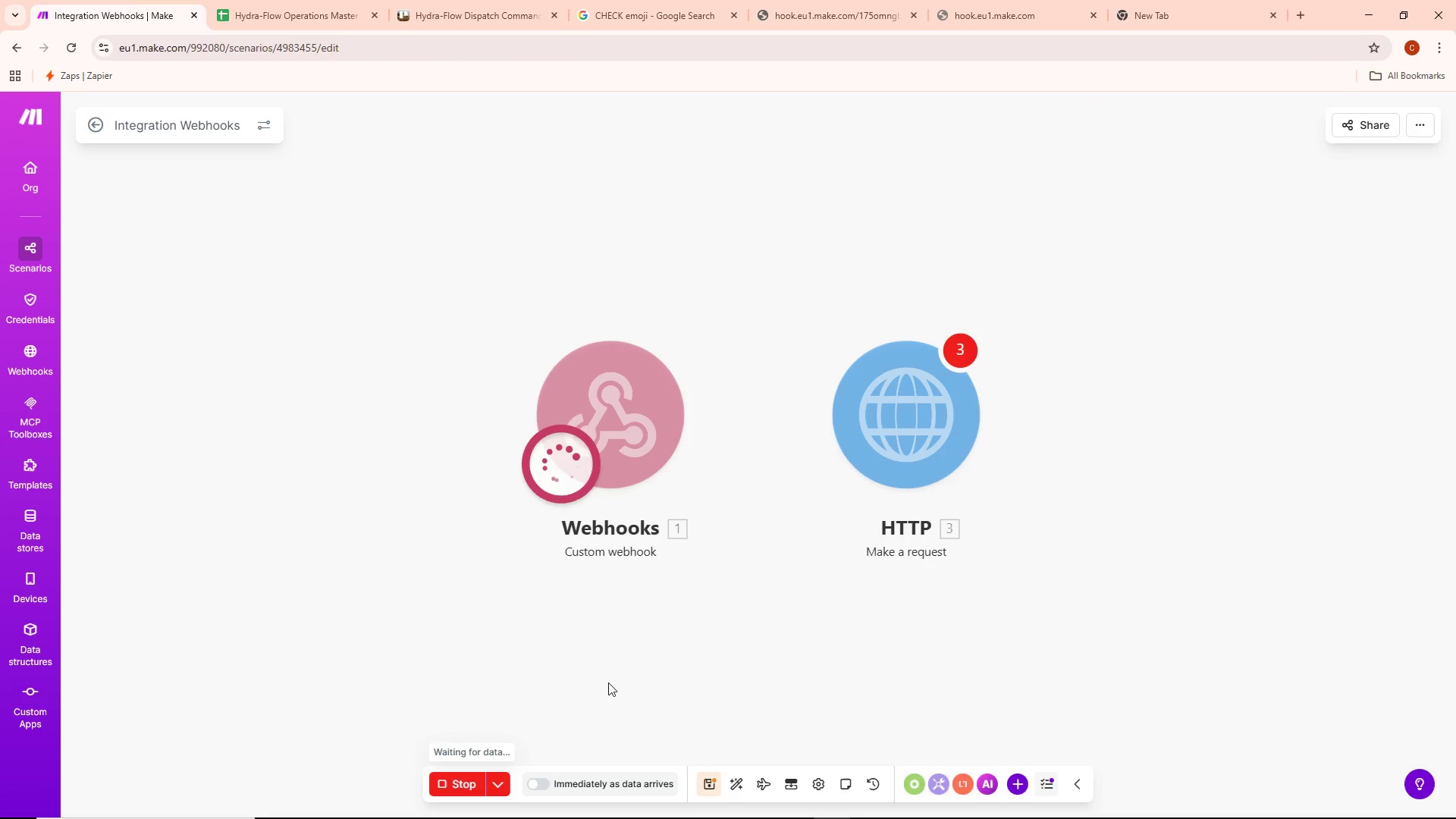 
left_click([472, 786])
 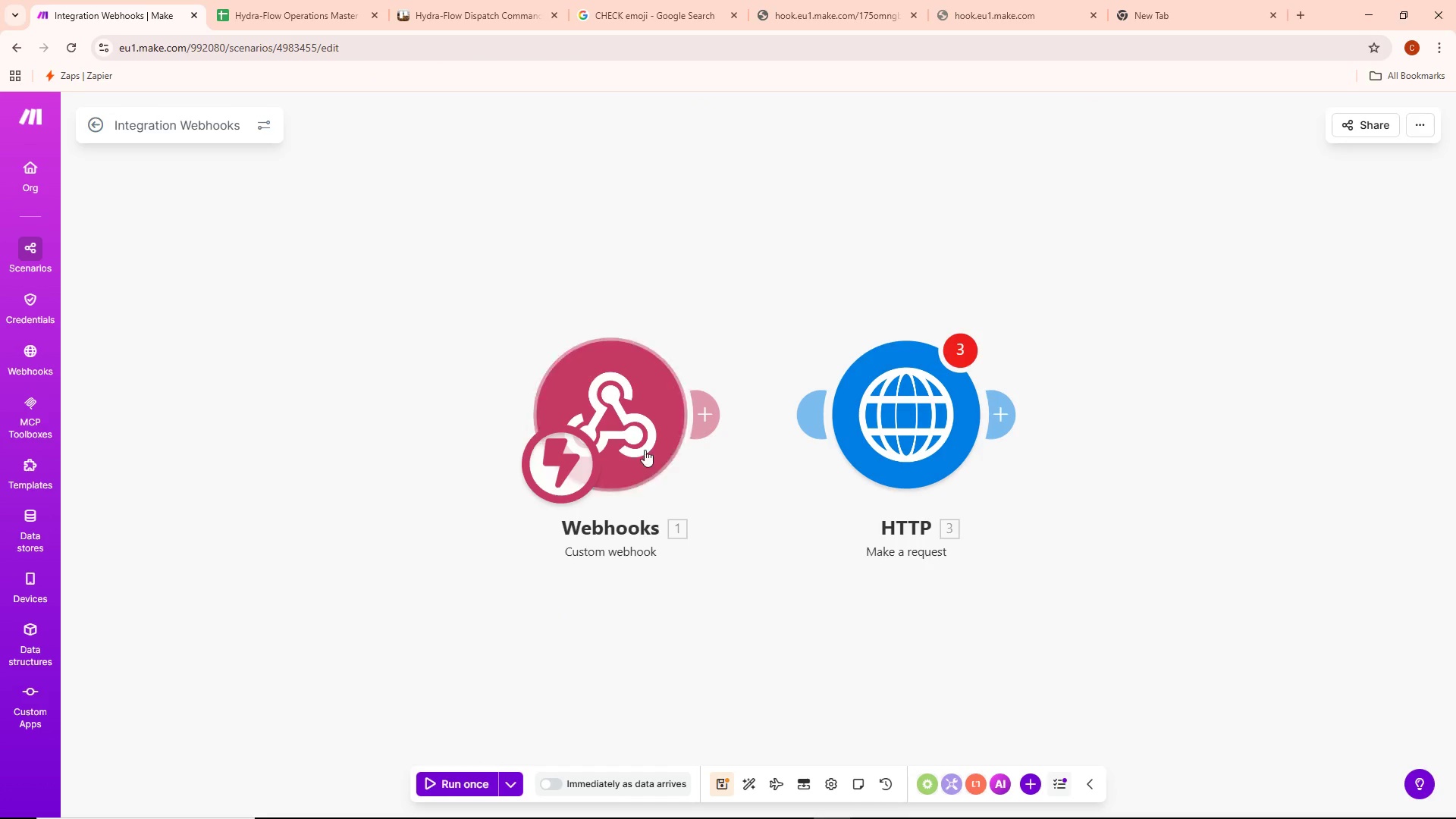 
double_click([647, 431])
 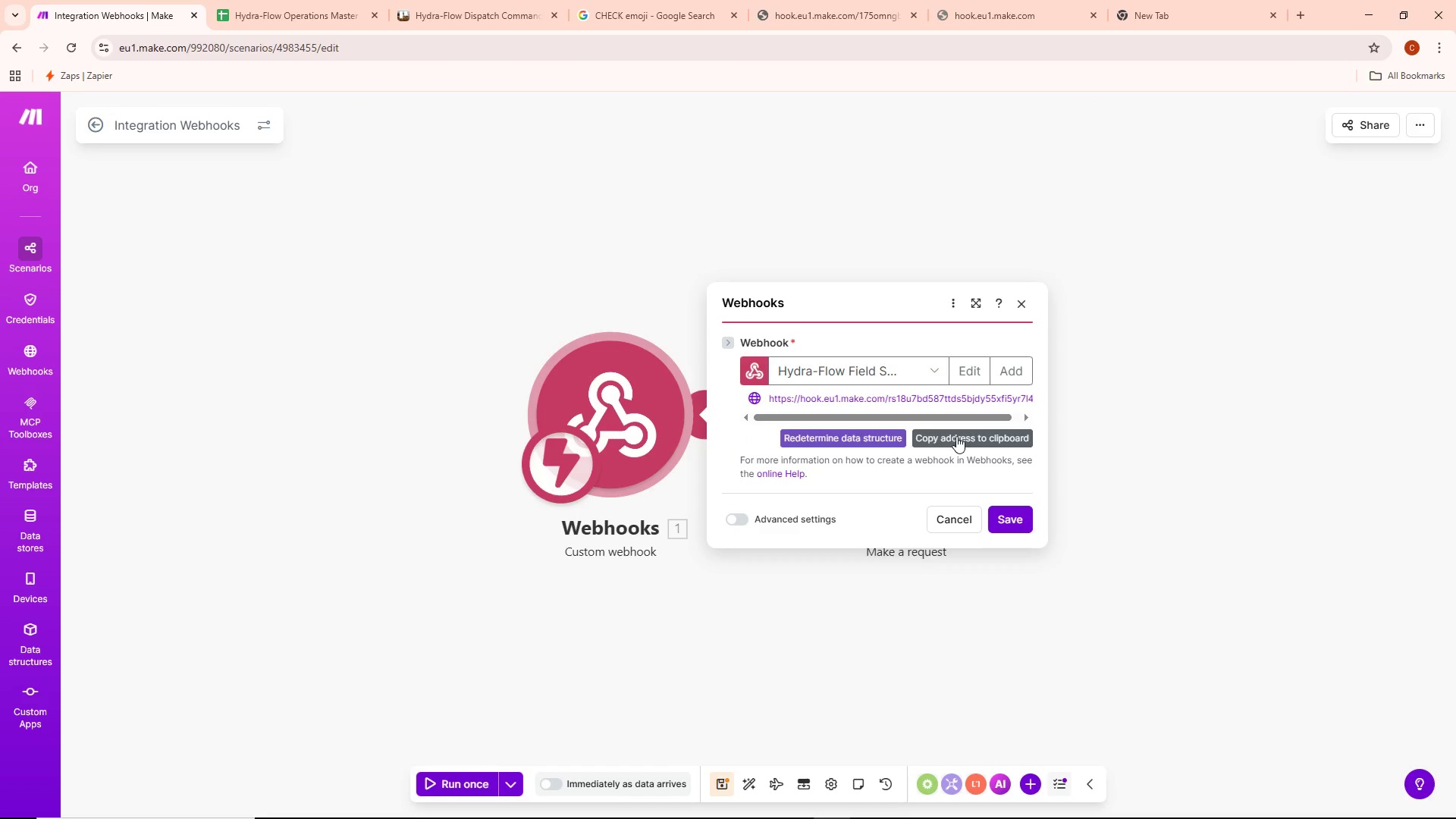 
left_click([956, 436])
 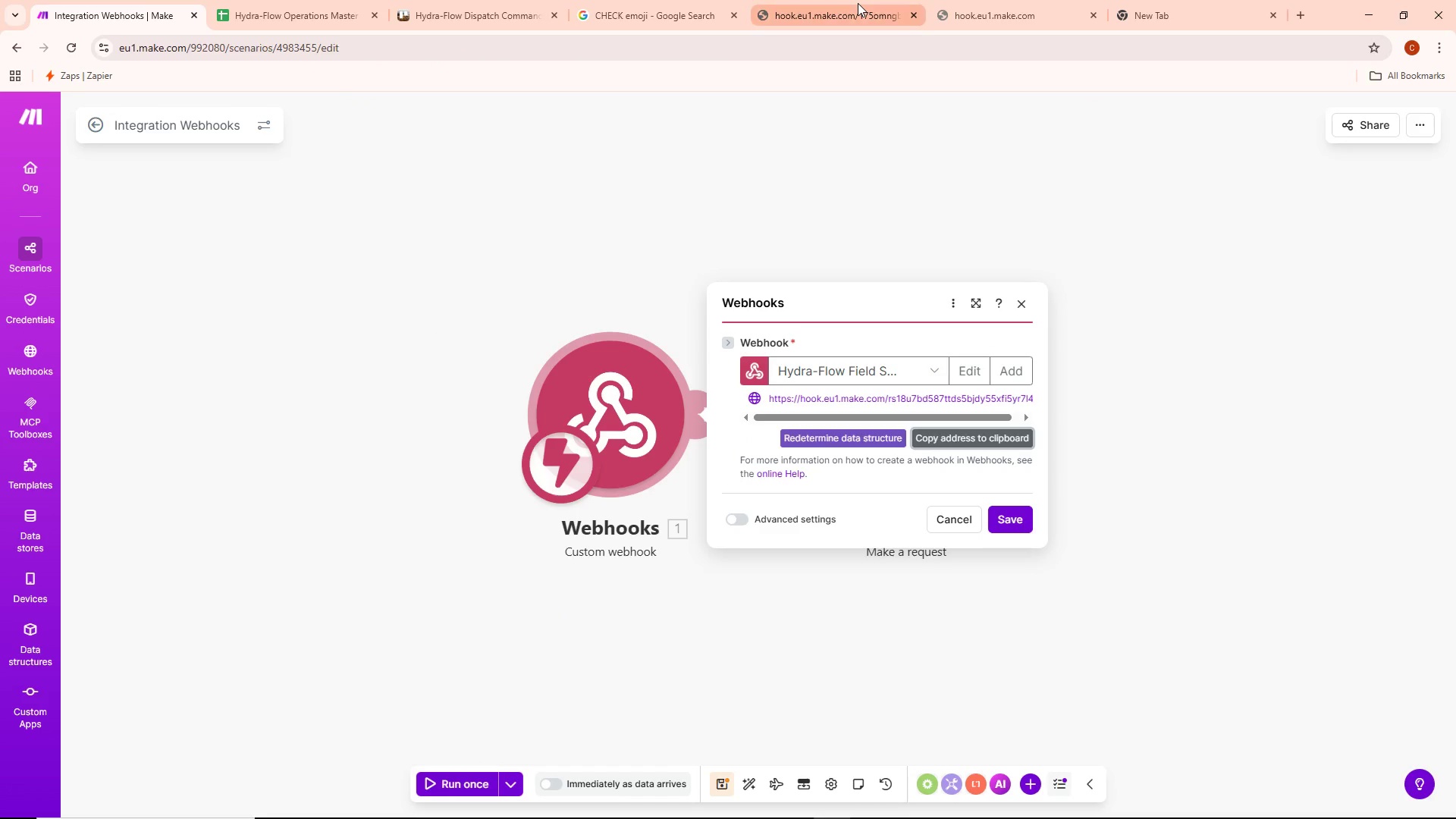 
left_click([858, 3])
 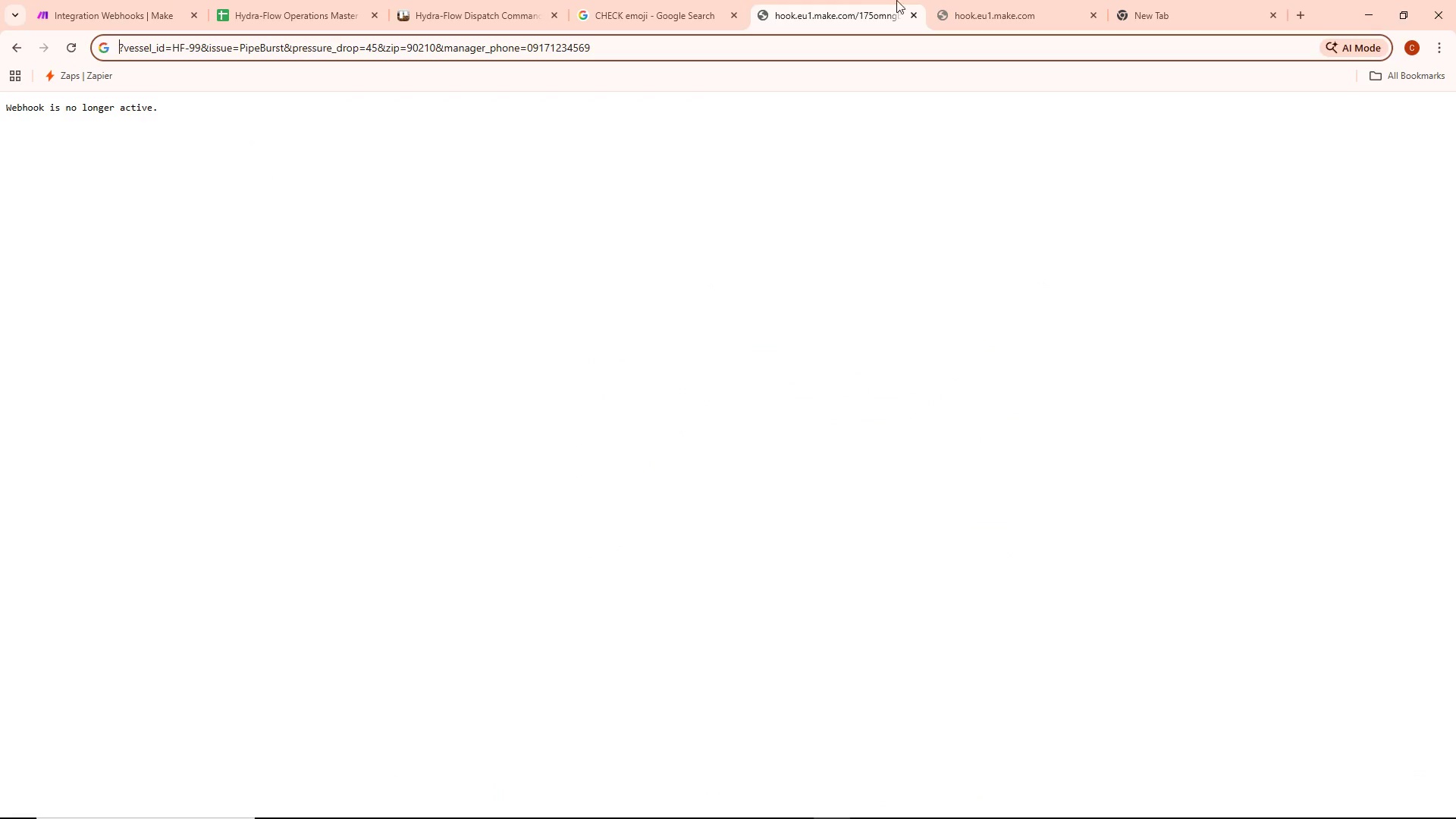 
mouse_move([930, 5])
 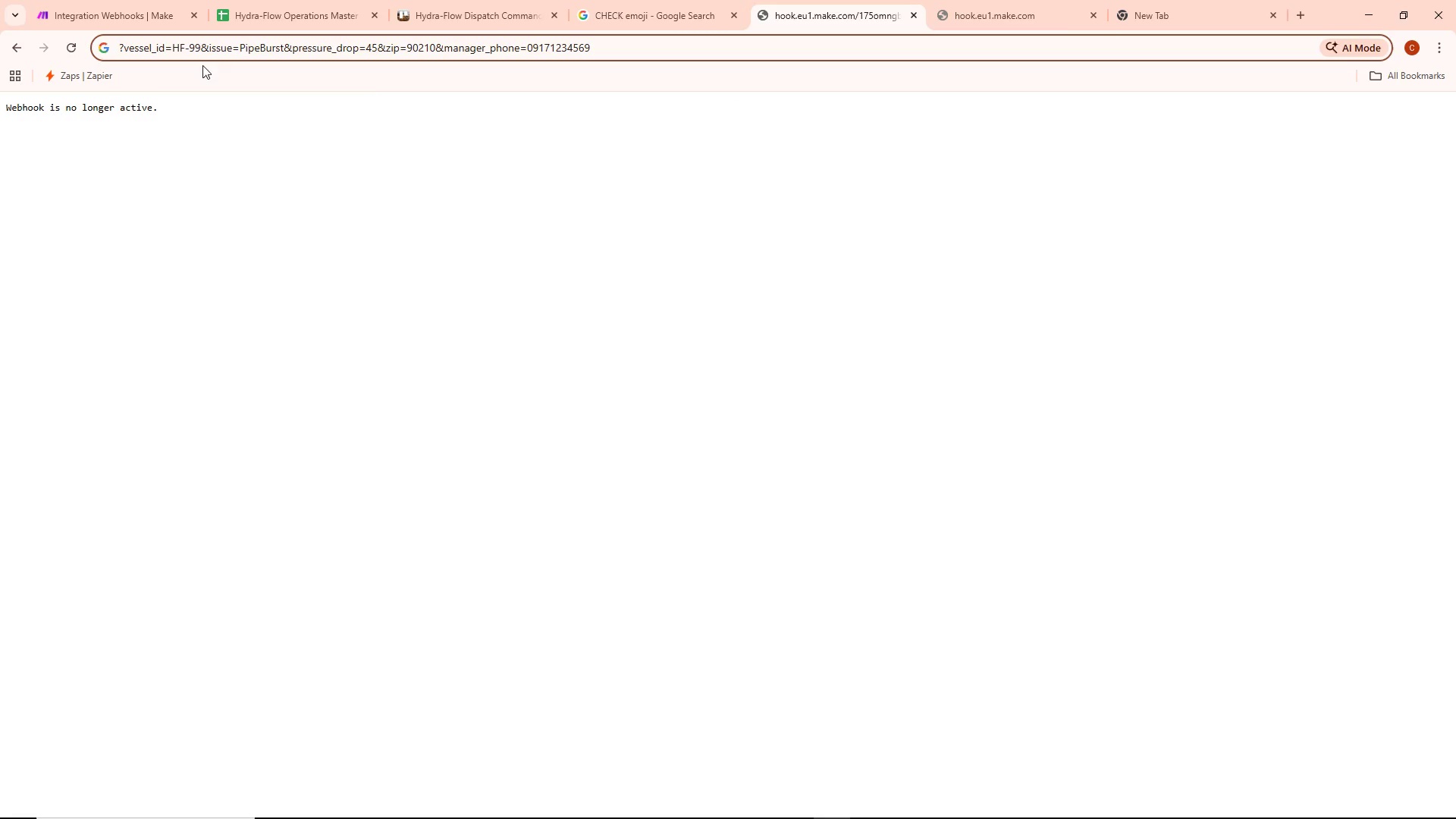 
left_click([973, 0])
 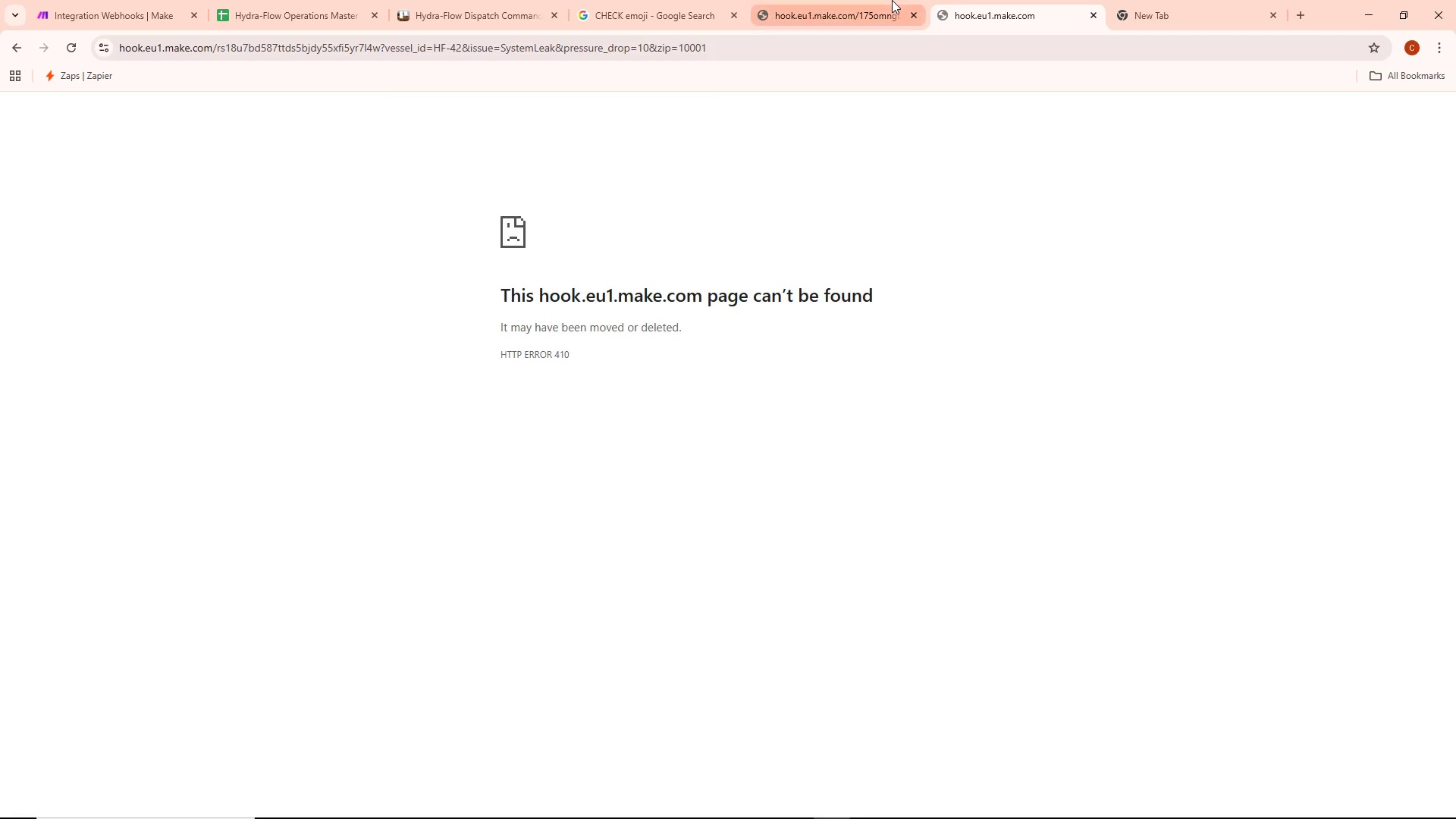 
left_click([874, 2])
 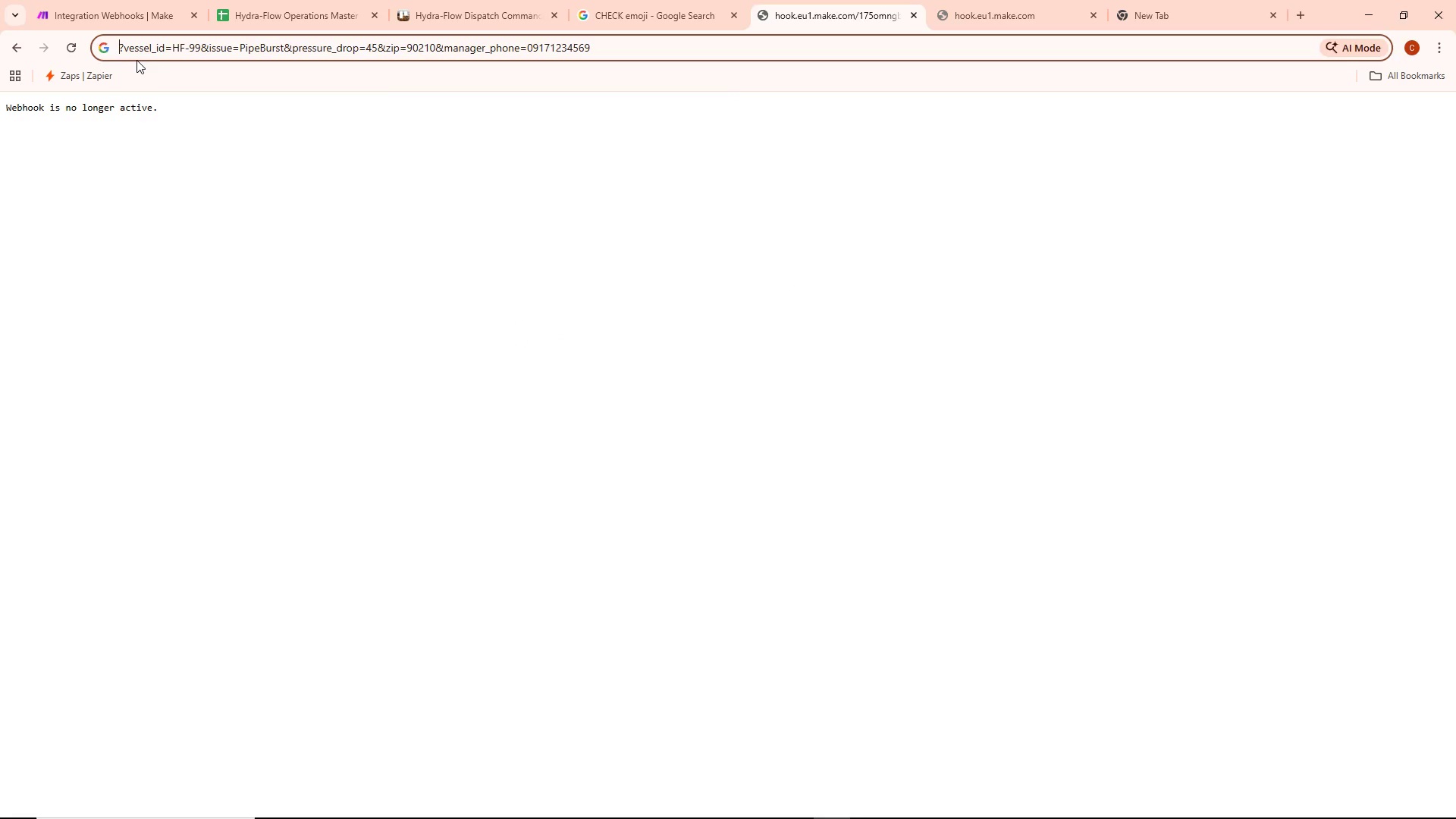 
key(Control+ControlLeft)
 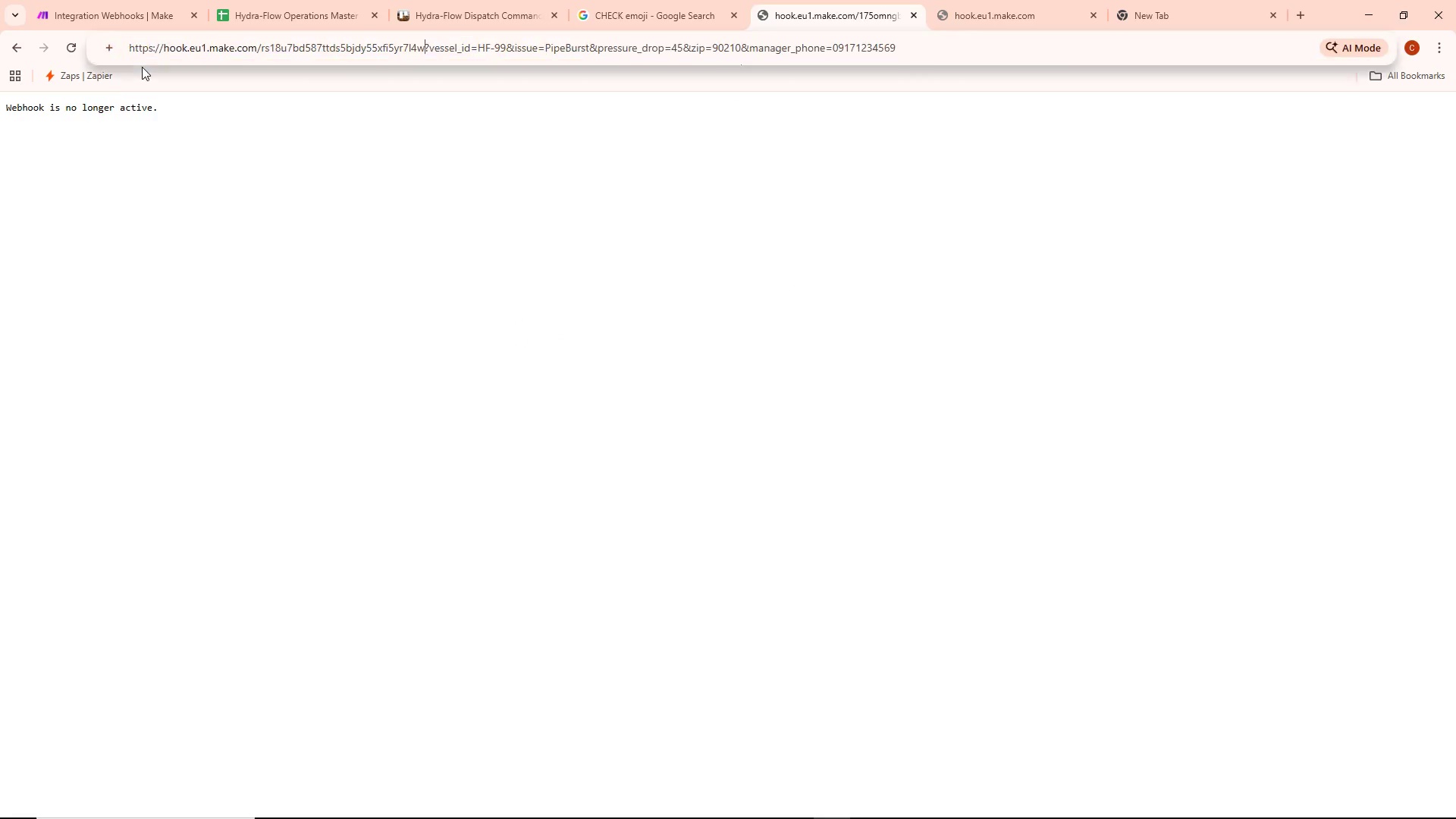 
key(Control+V)
 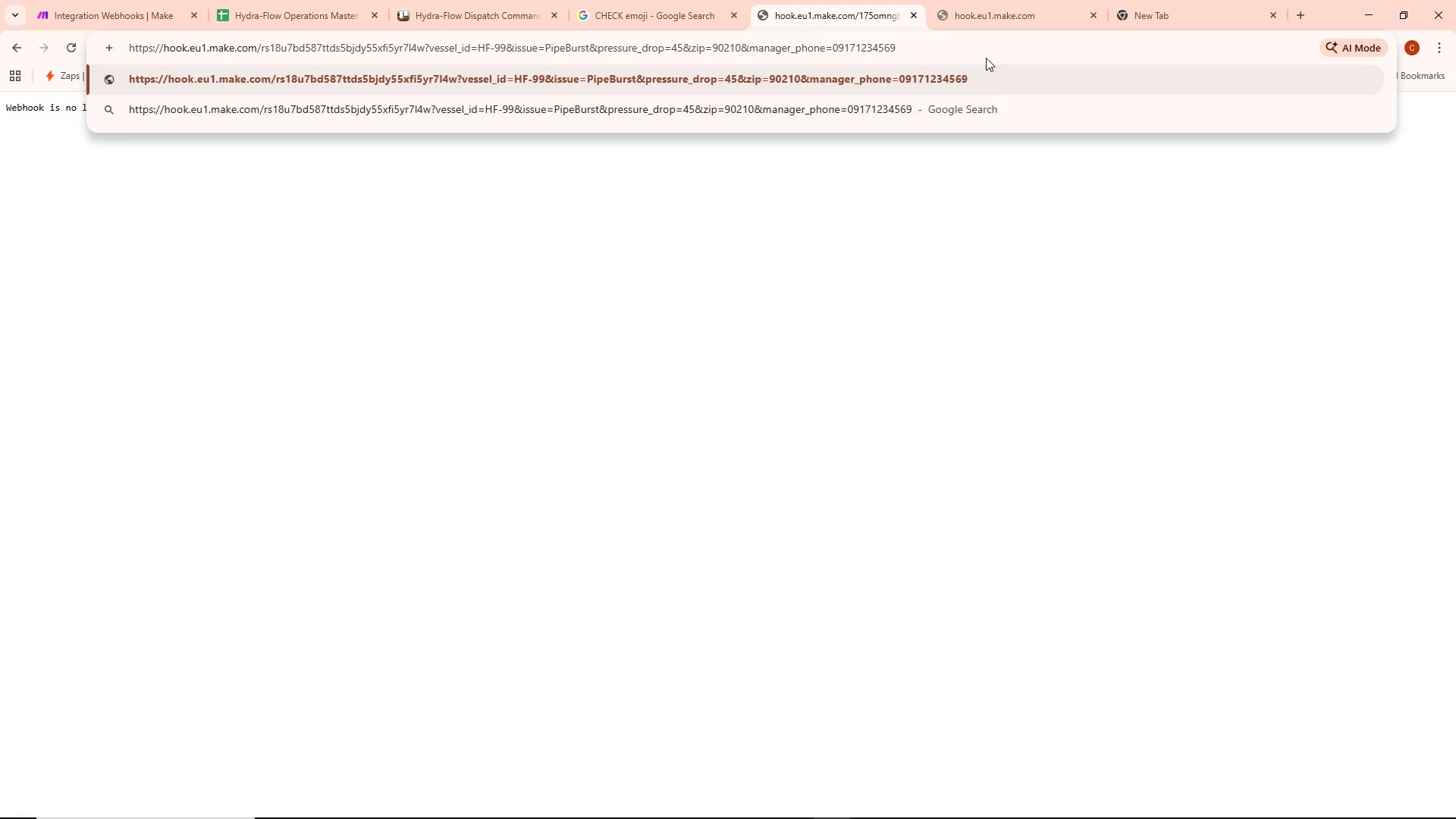 
left_click([965, 52])
 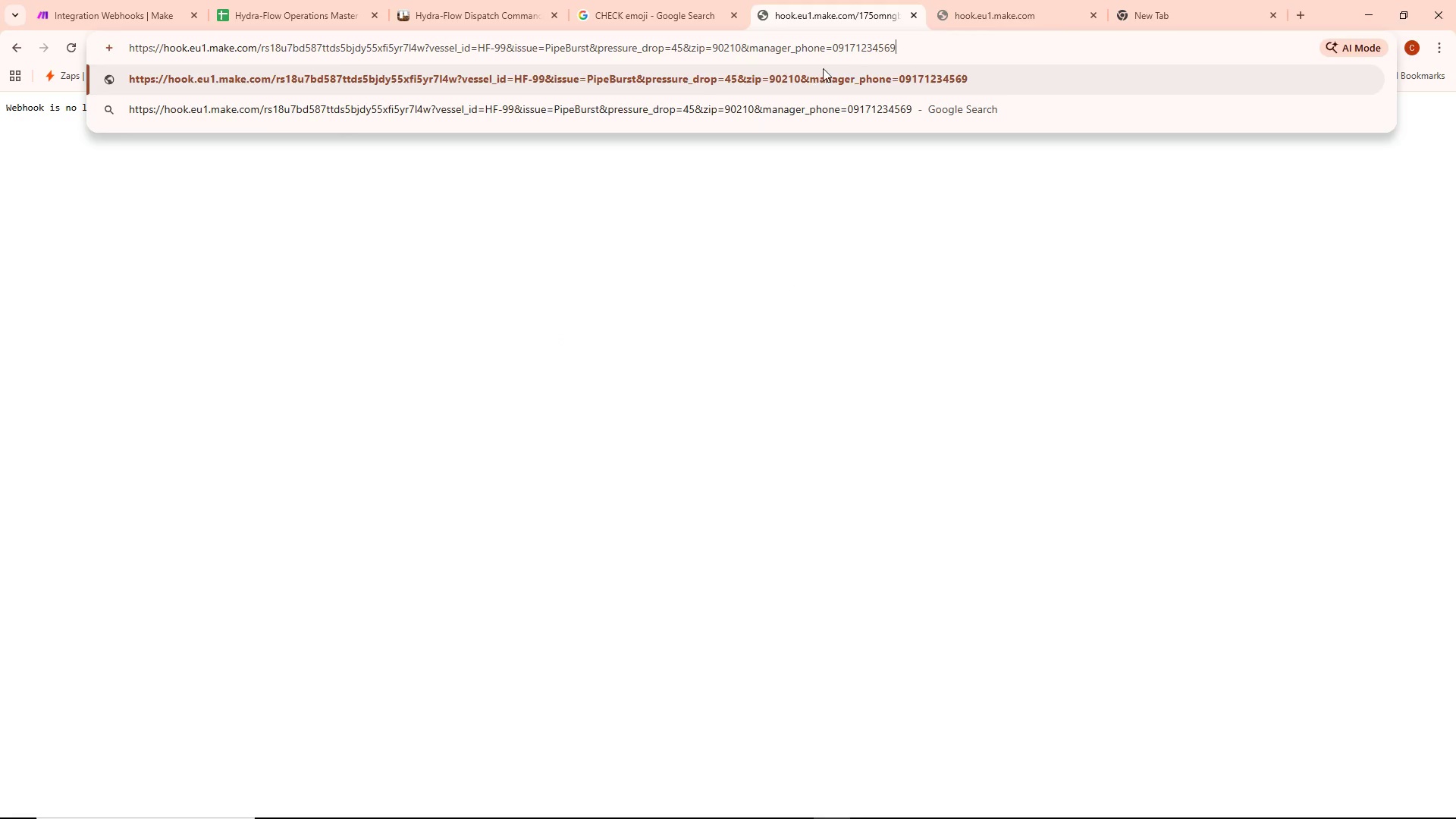 
left_click([65, 0])
 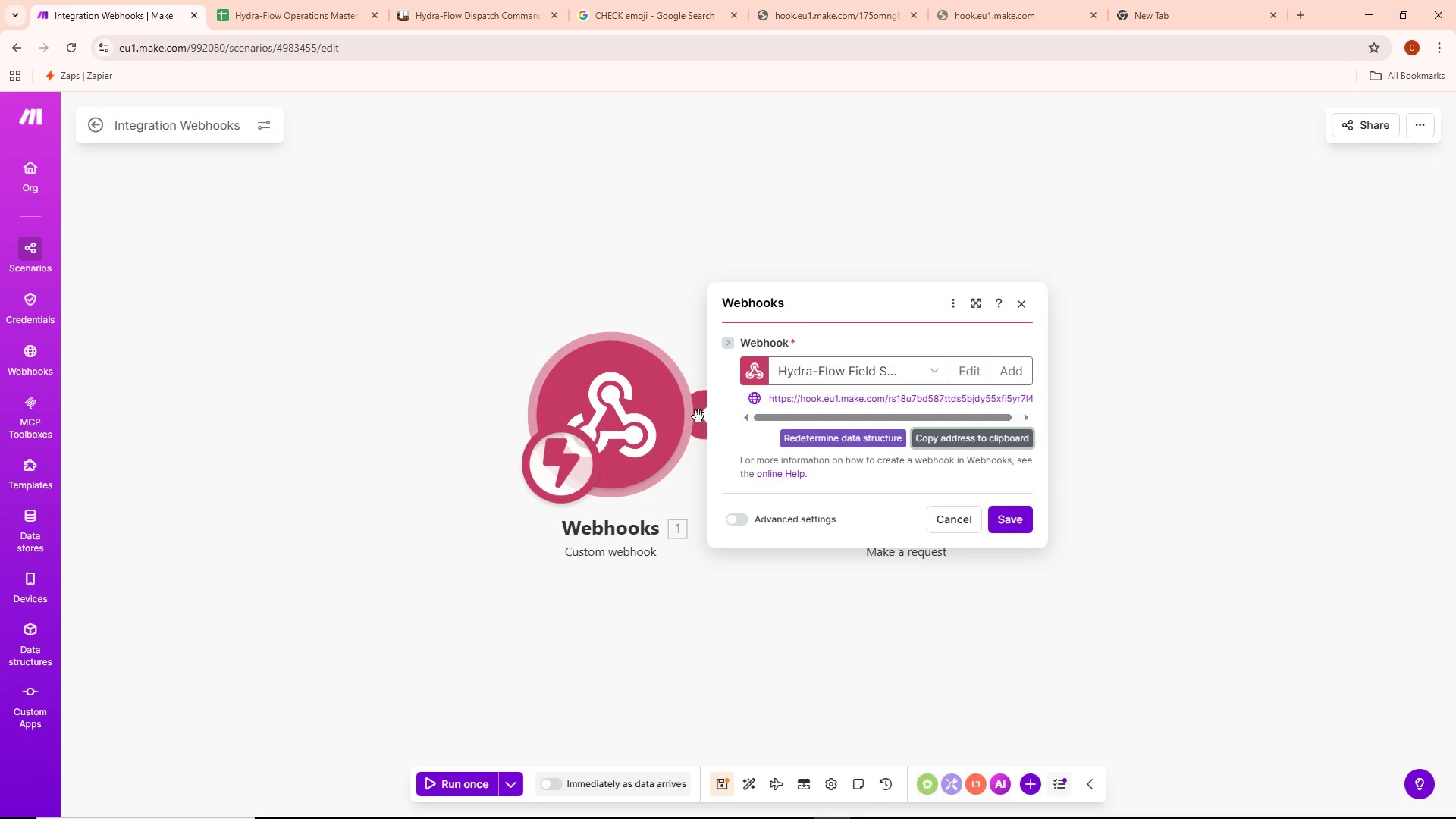 
left_click([661, 250])
 